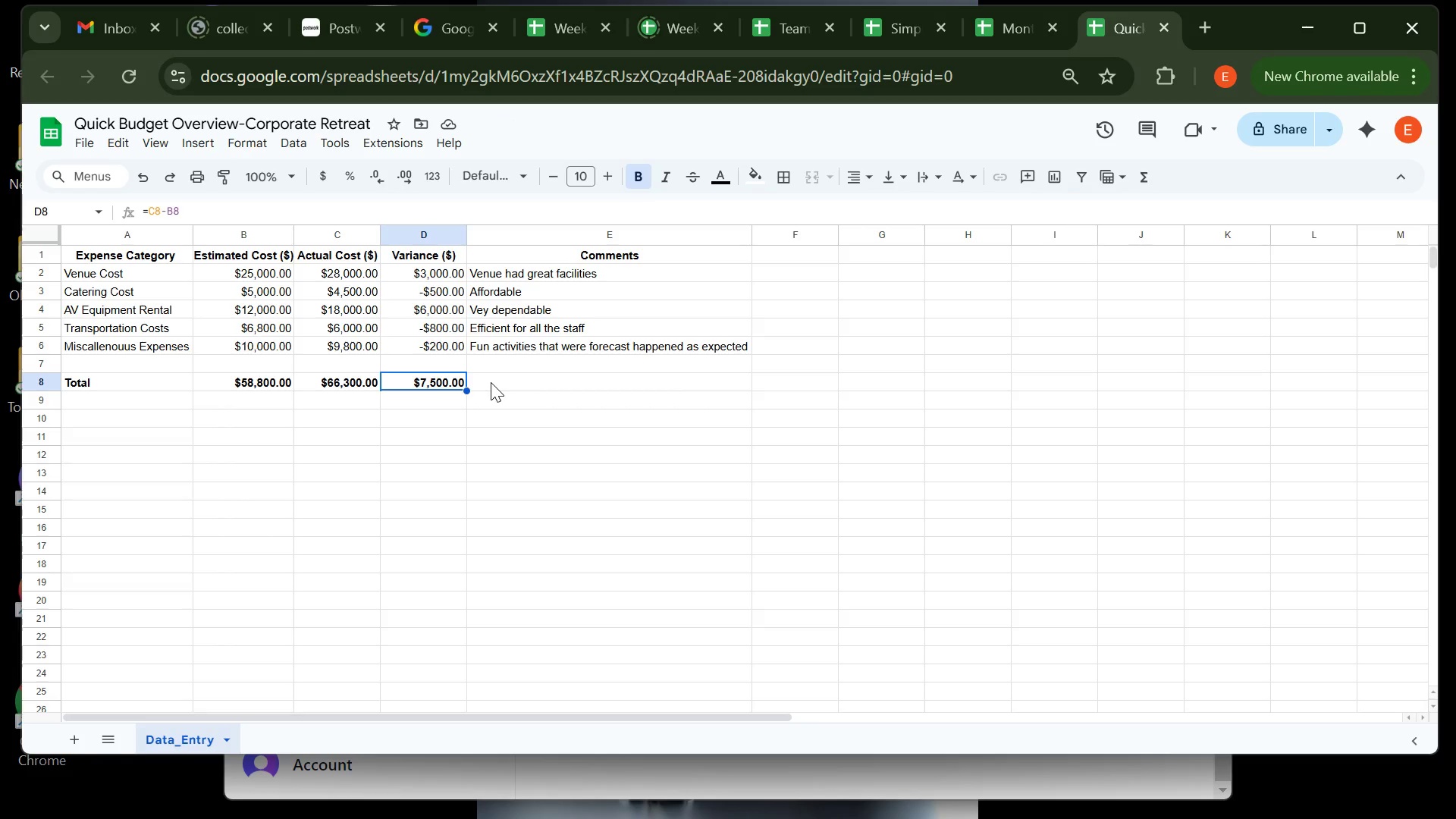 
left_click([85, 736])
 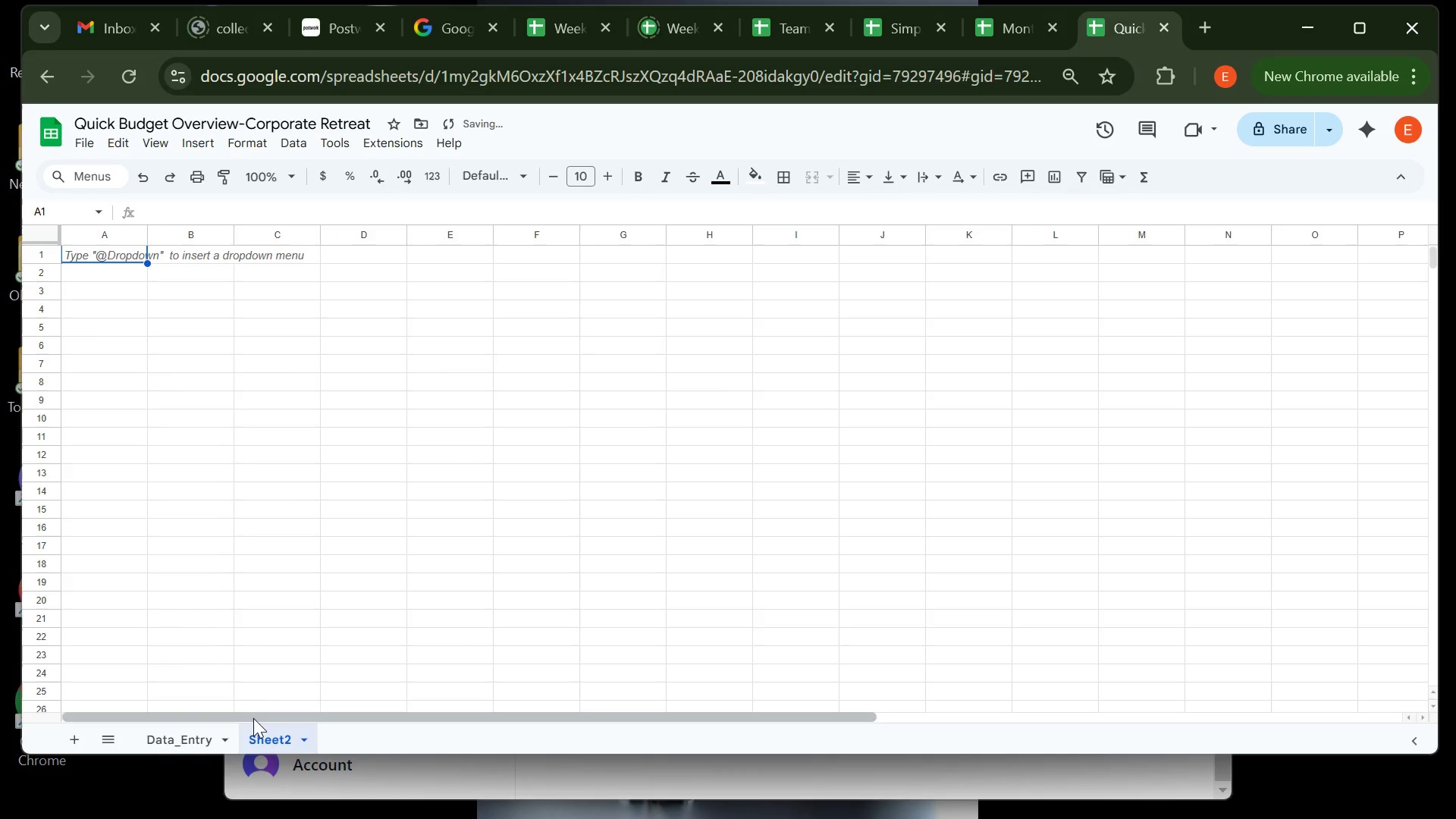 
right_click([264, 736])
 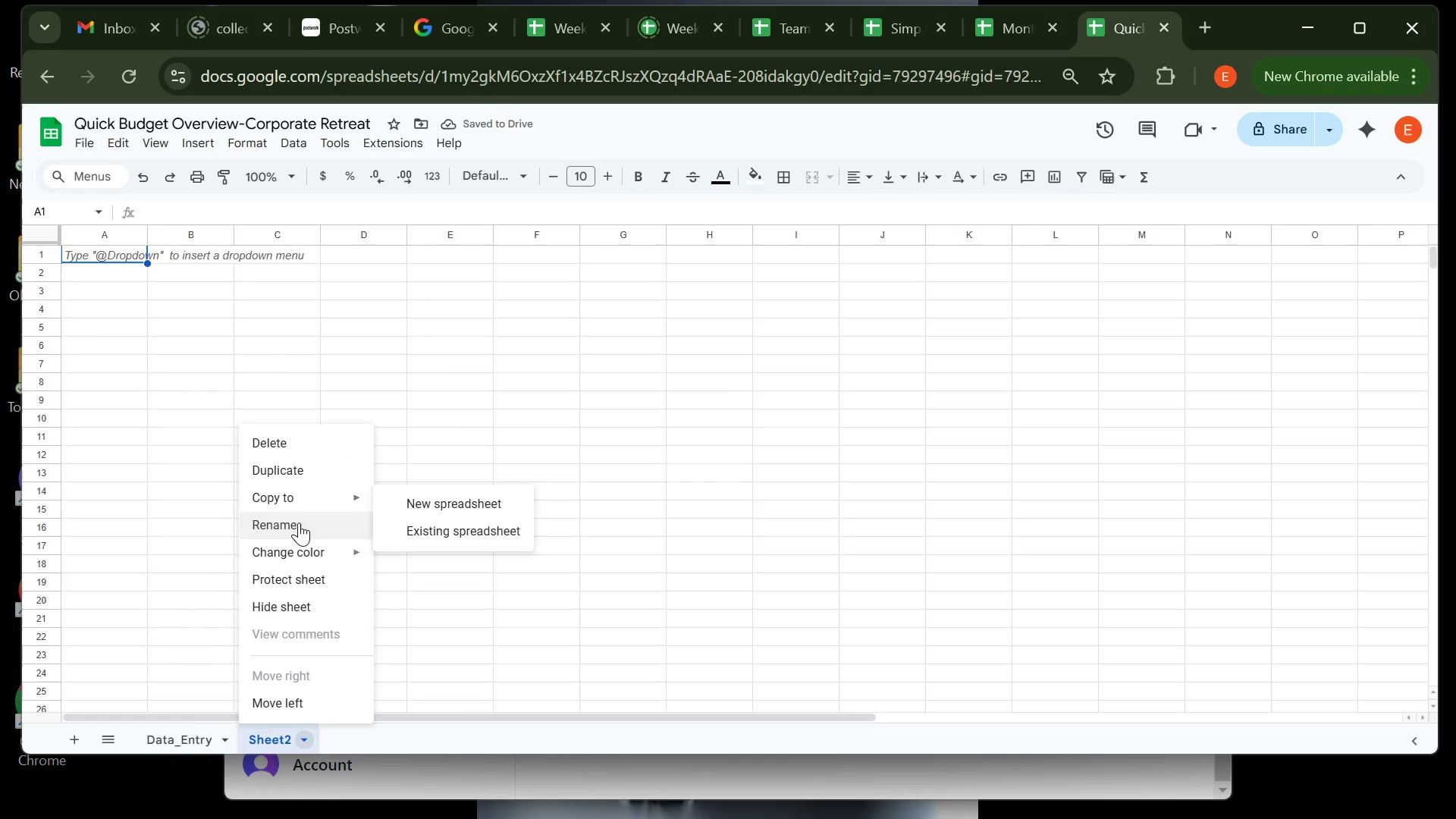 
left_click([302, 523])
 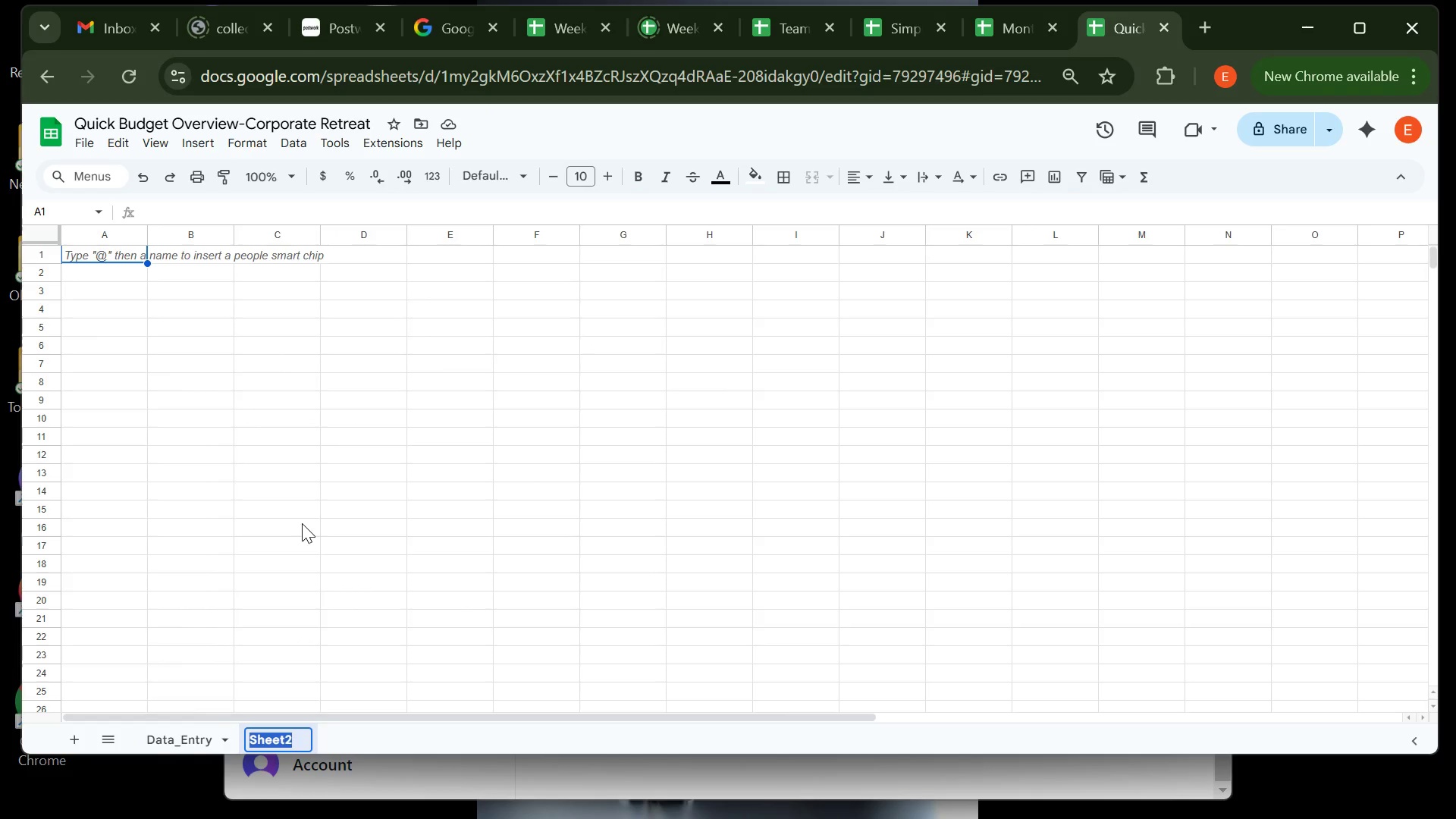 
type(Summary_Dashboe)
key(Backspace)
type(ard)
 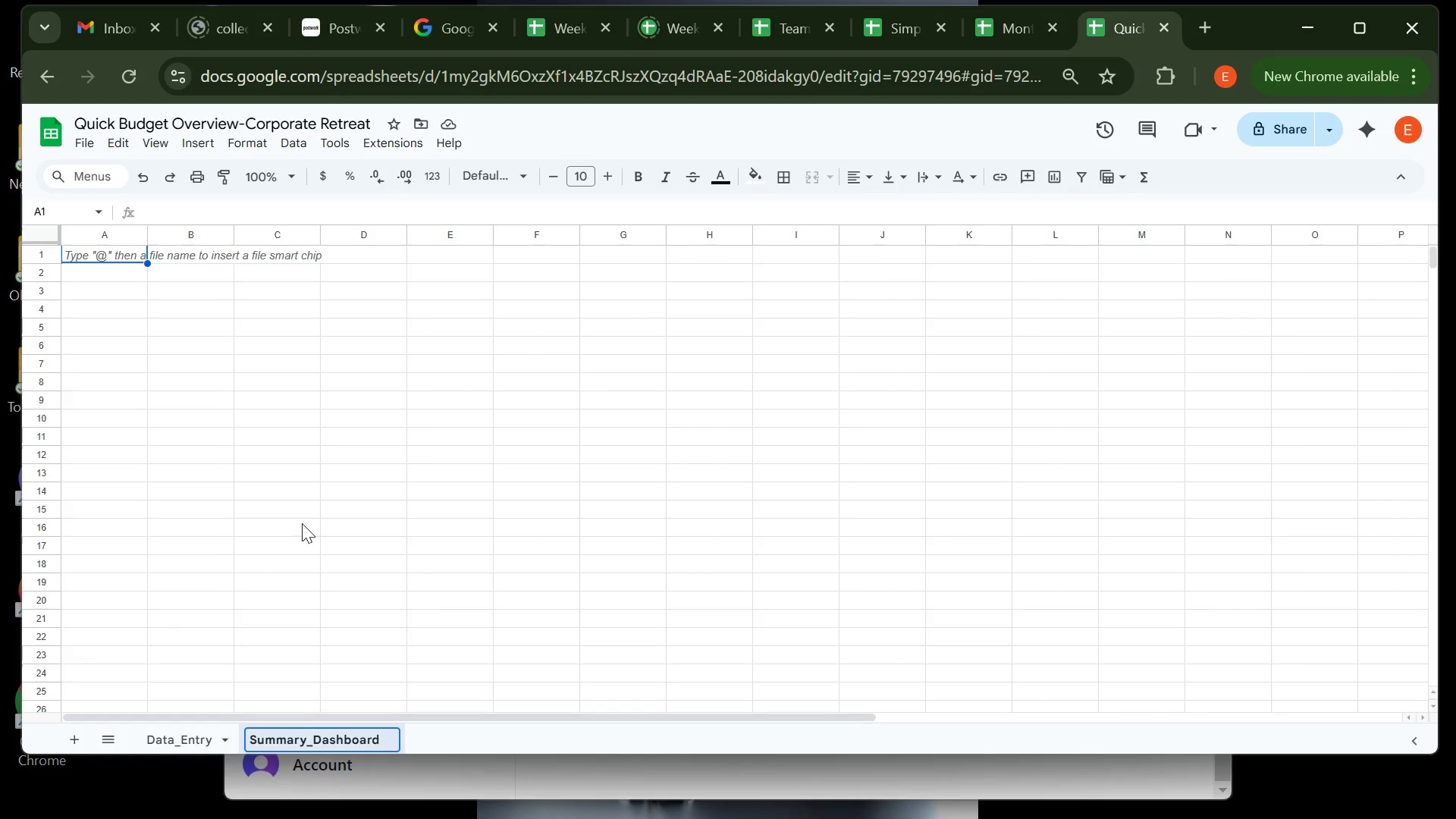 
key(Enter)
 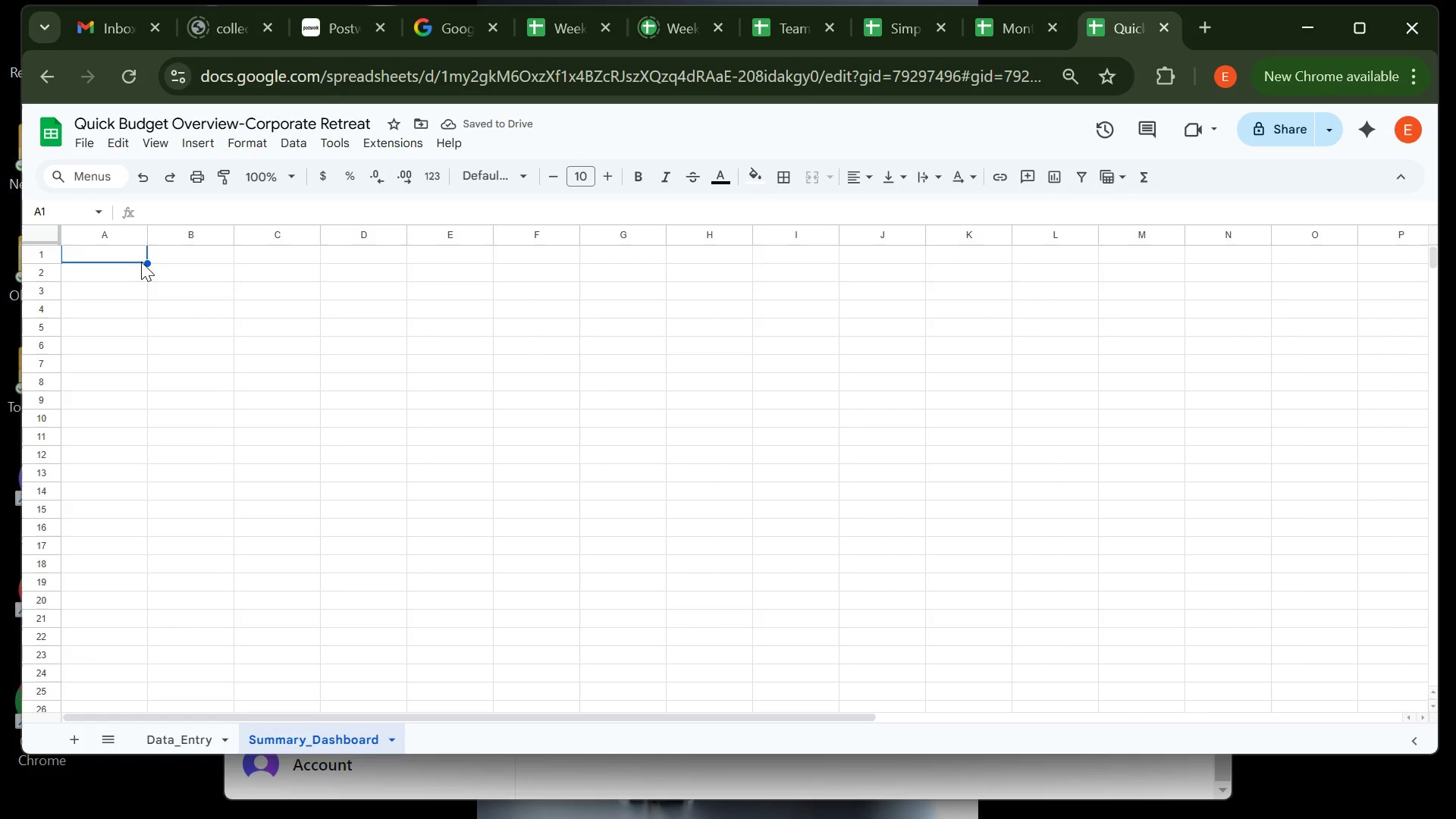 
wait(8.43)
 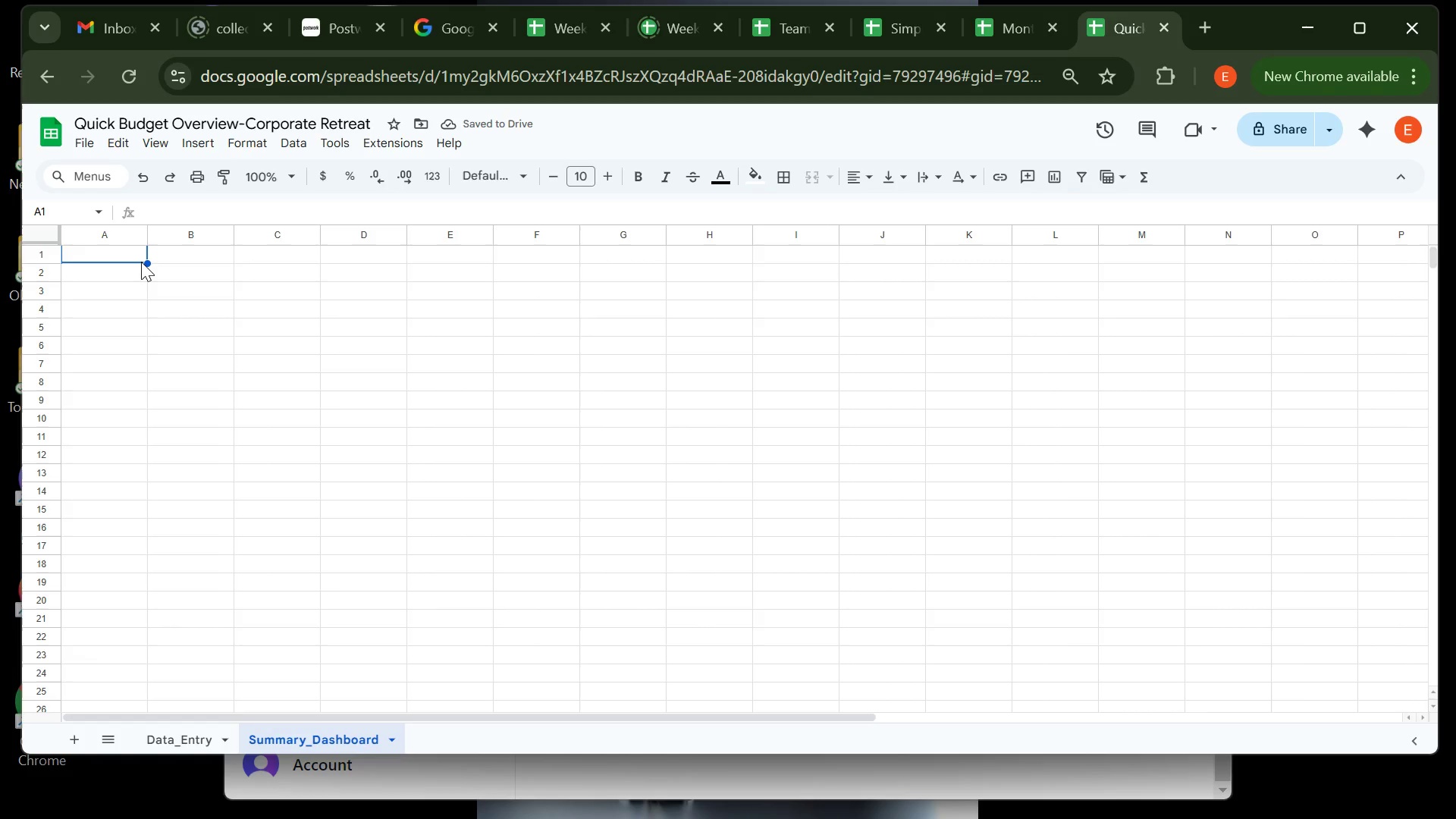 
left_click([127, 248])
 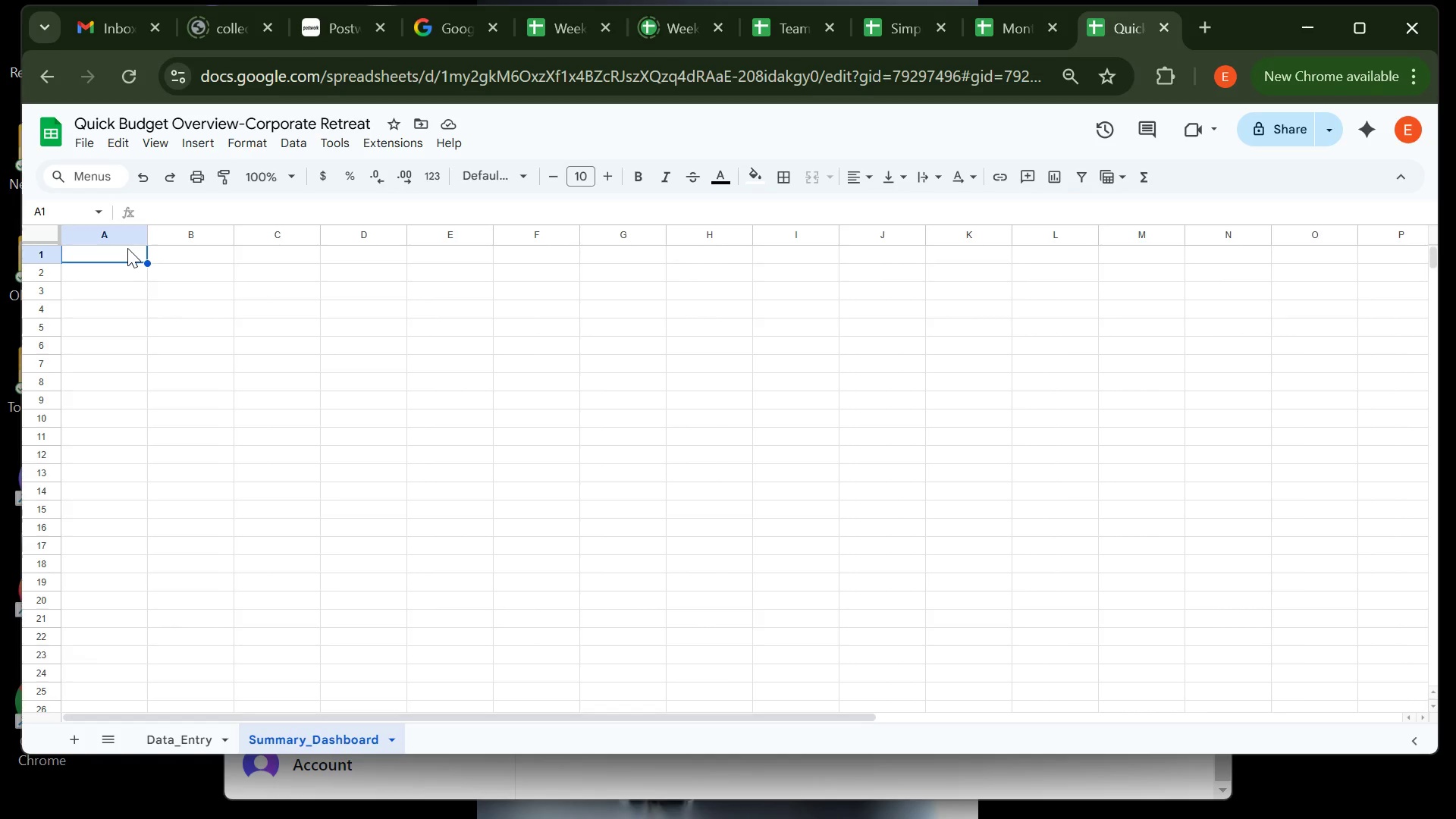 
type(Summary Dshboard)
 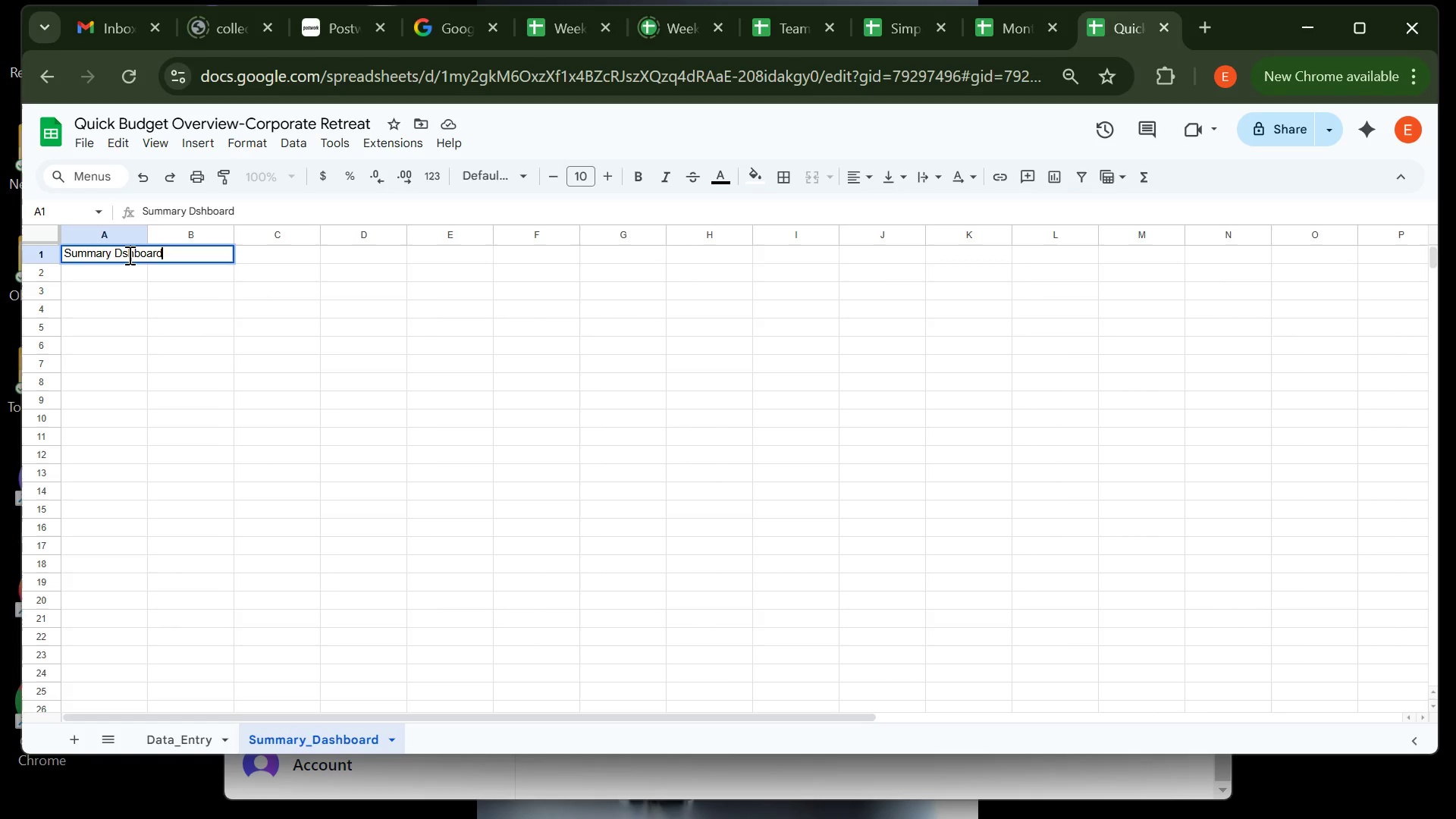 
left_click([122, 255])
 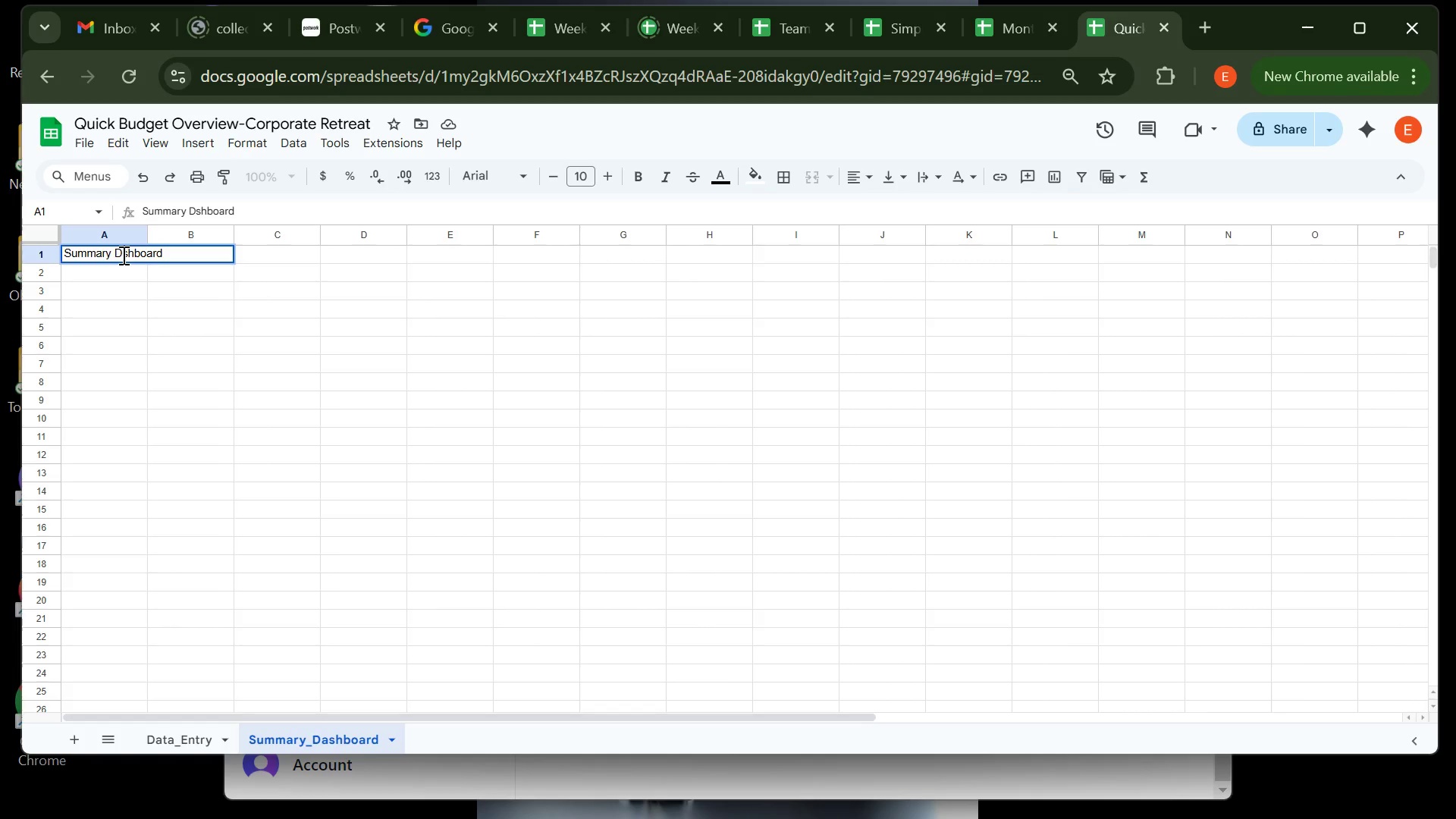 
key(A)
 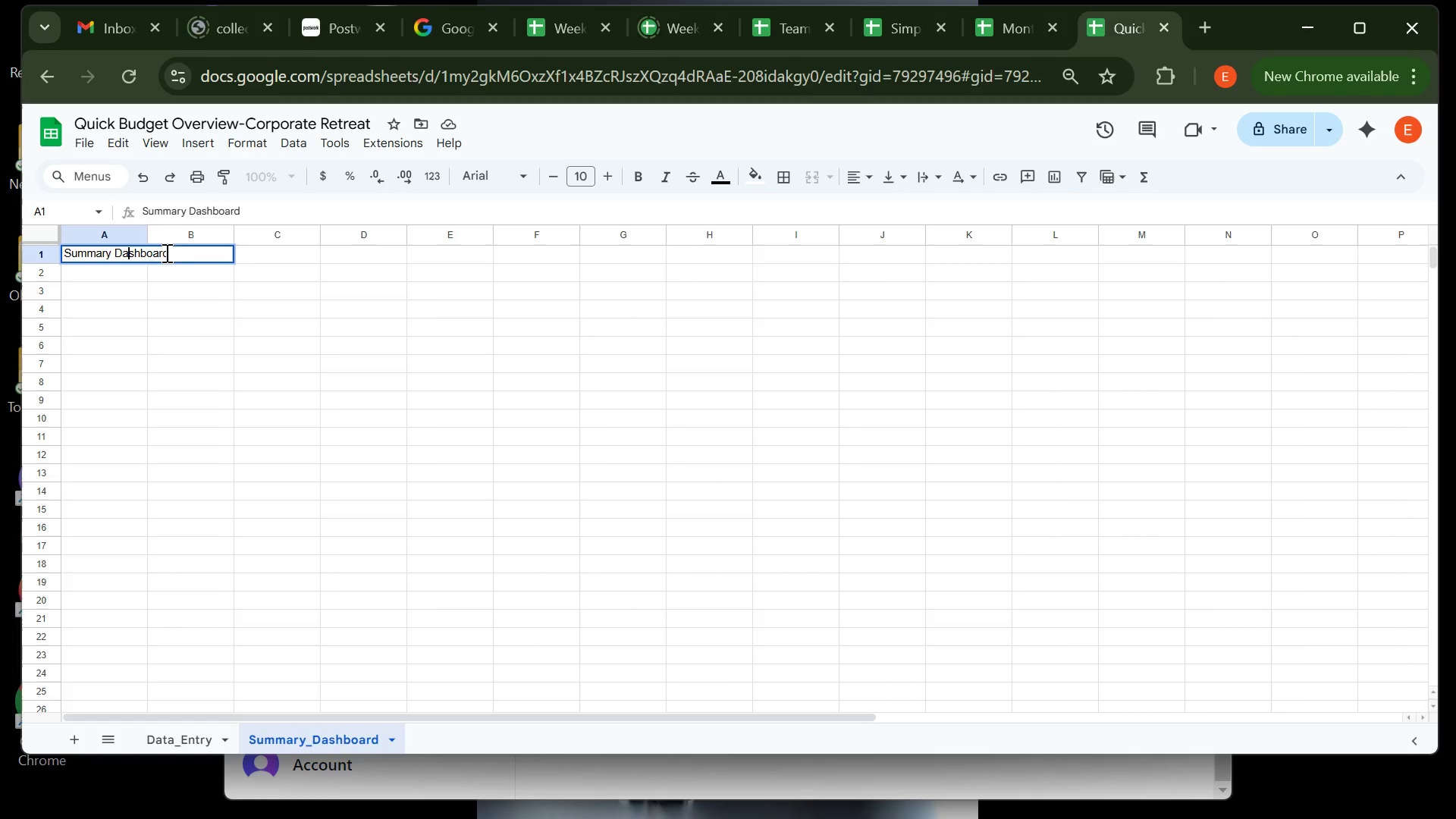 
left_click([180, 255])
 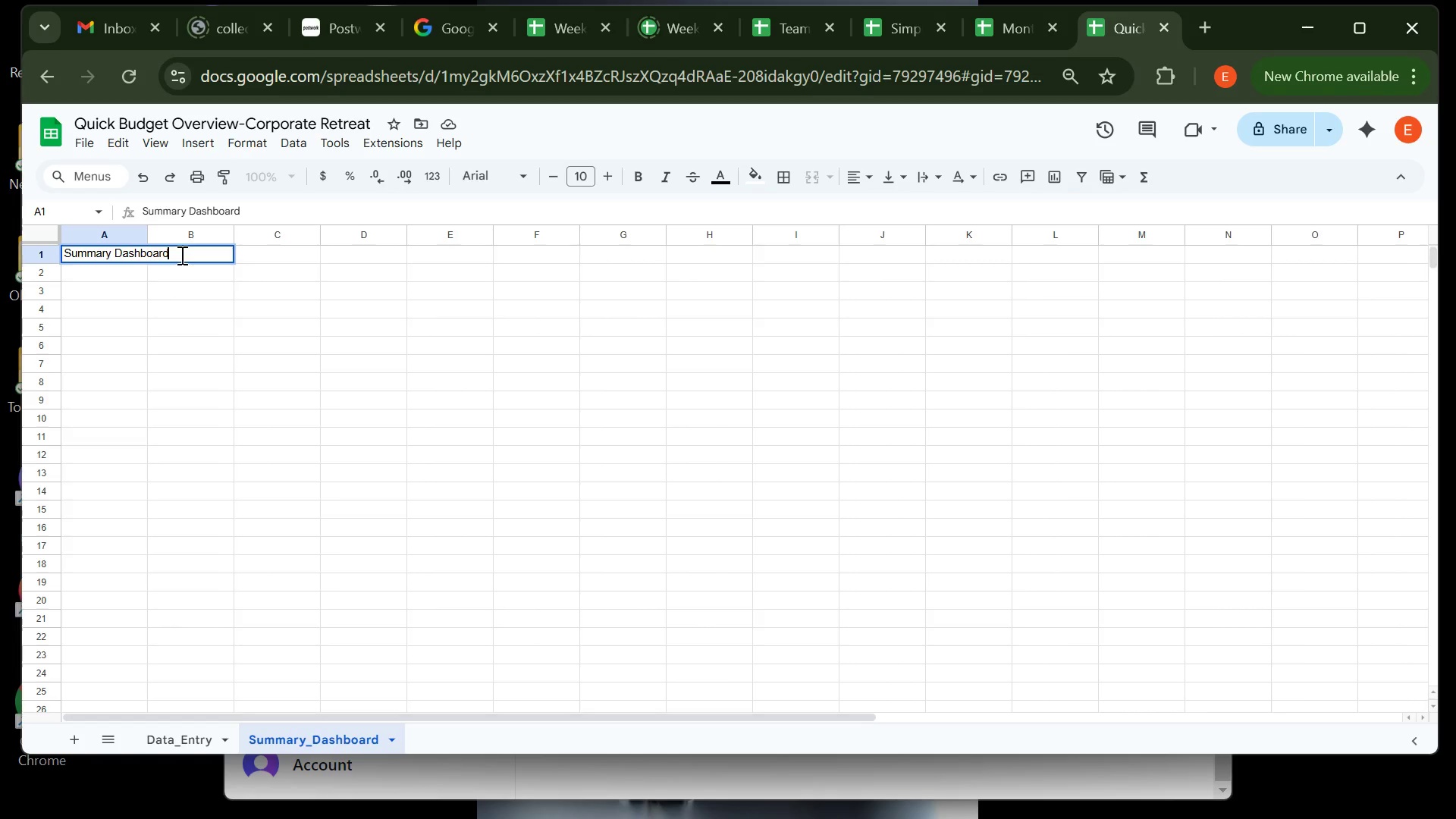 
key(Enter)
 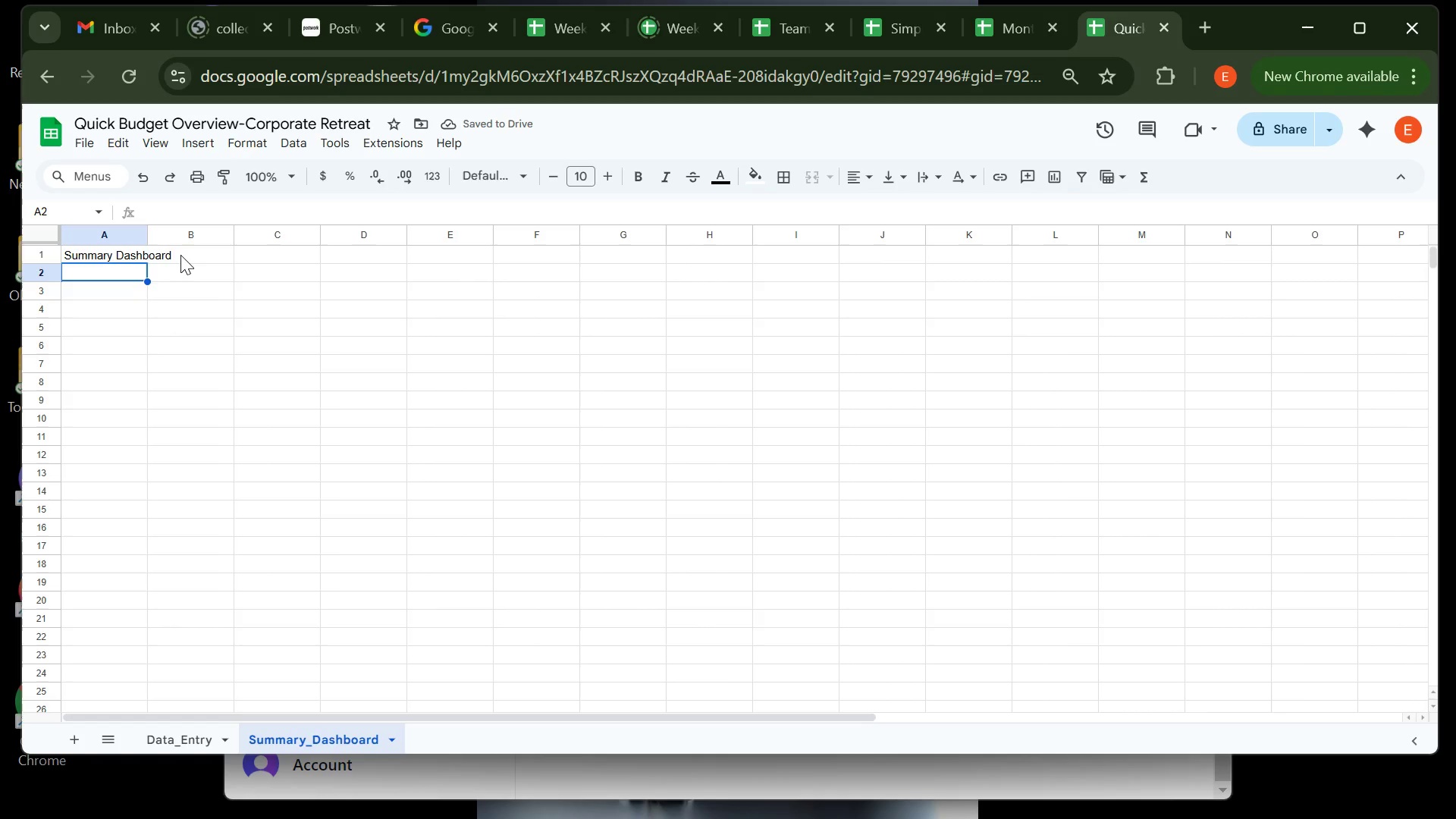 
wait(9.61)
 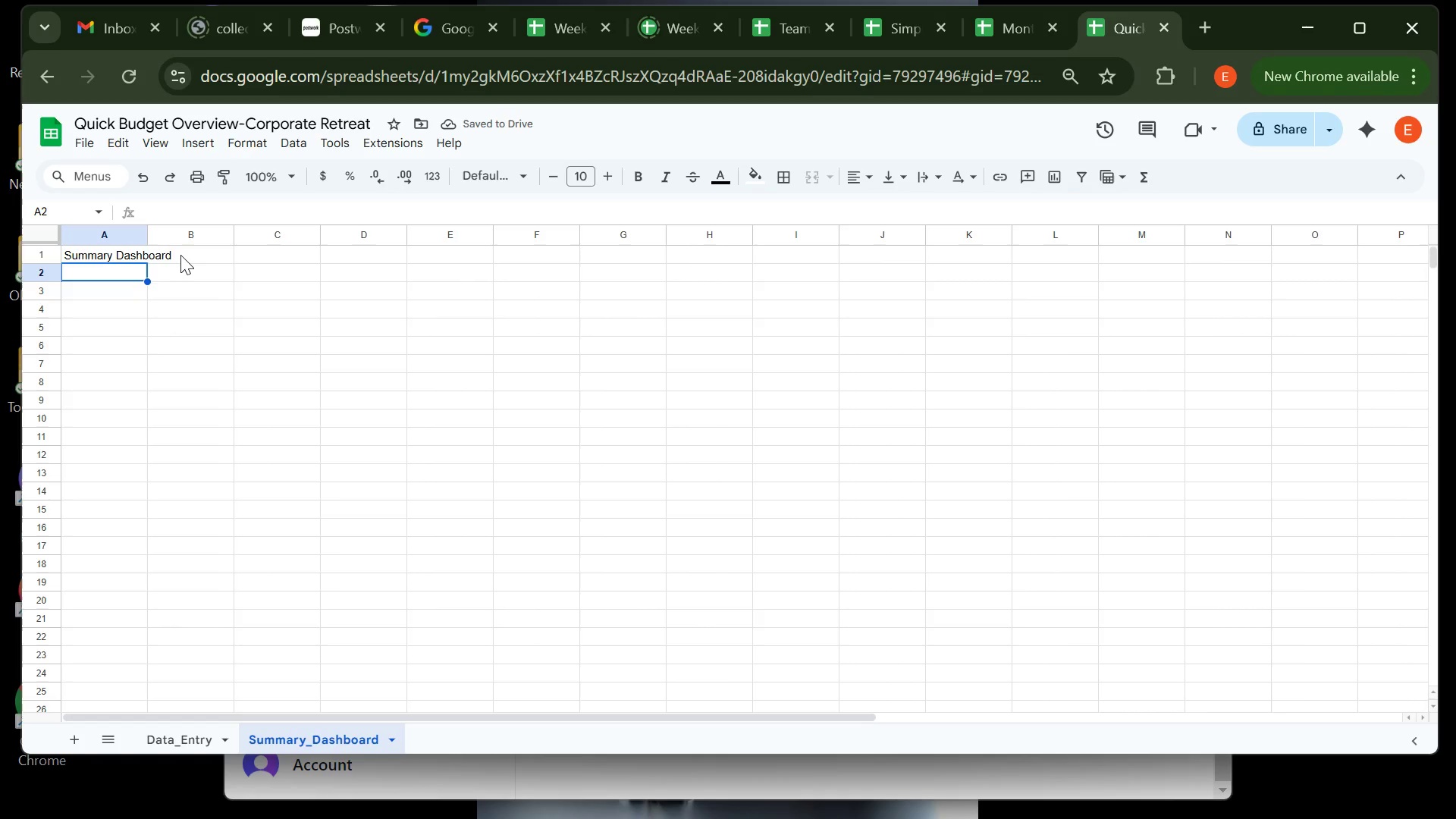 
left_click([114, 295])
 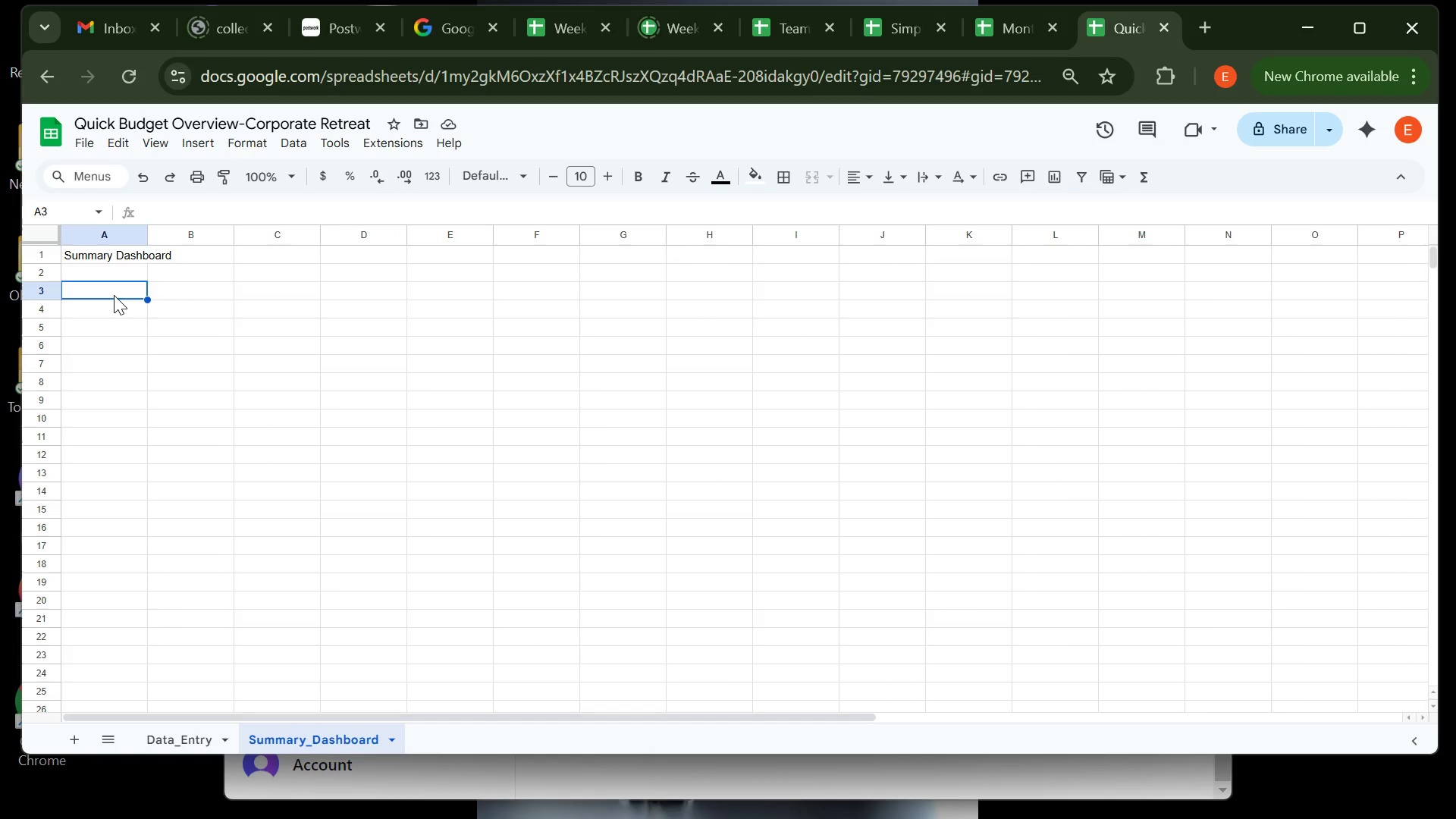 
type(Total Estimated Cst )
key(Backspace)
key(Backspace)
key(Backspace)
type(ost)
 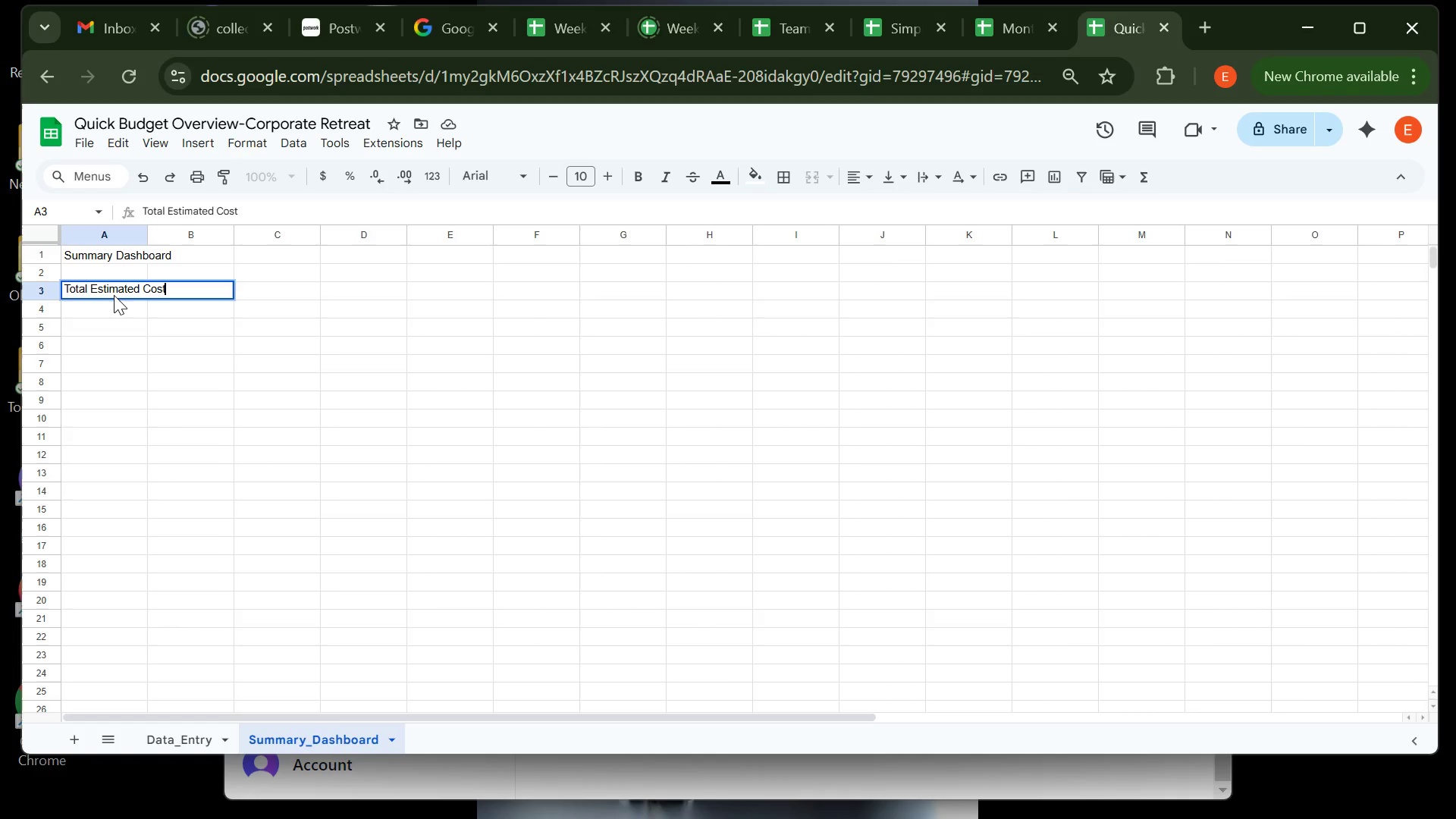 
key(Enter)
 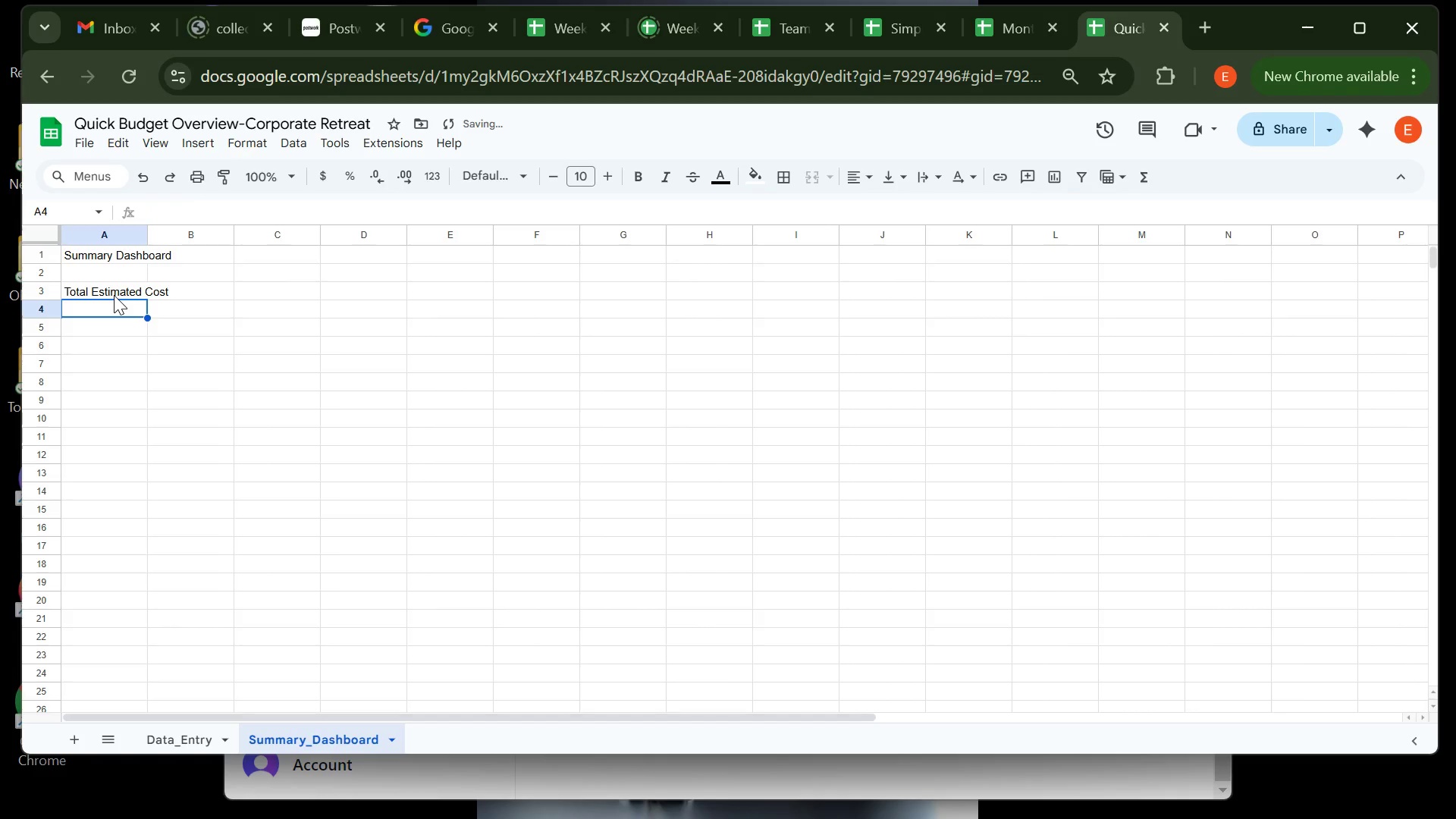 
type(R)
key(Backspace)
type(Ta)
key(Backspace)
type(otal Actual Cost)
 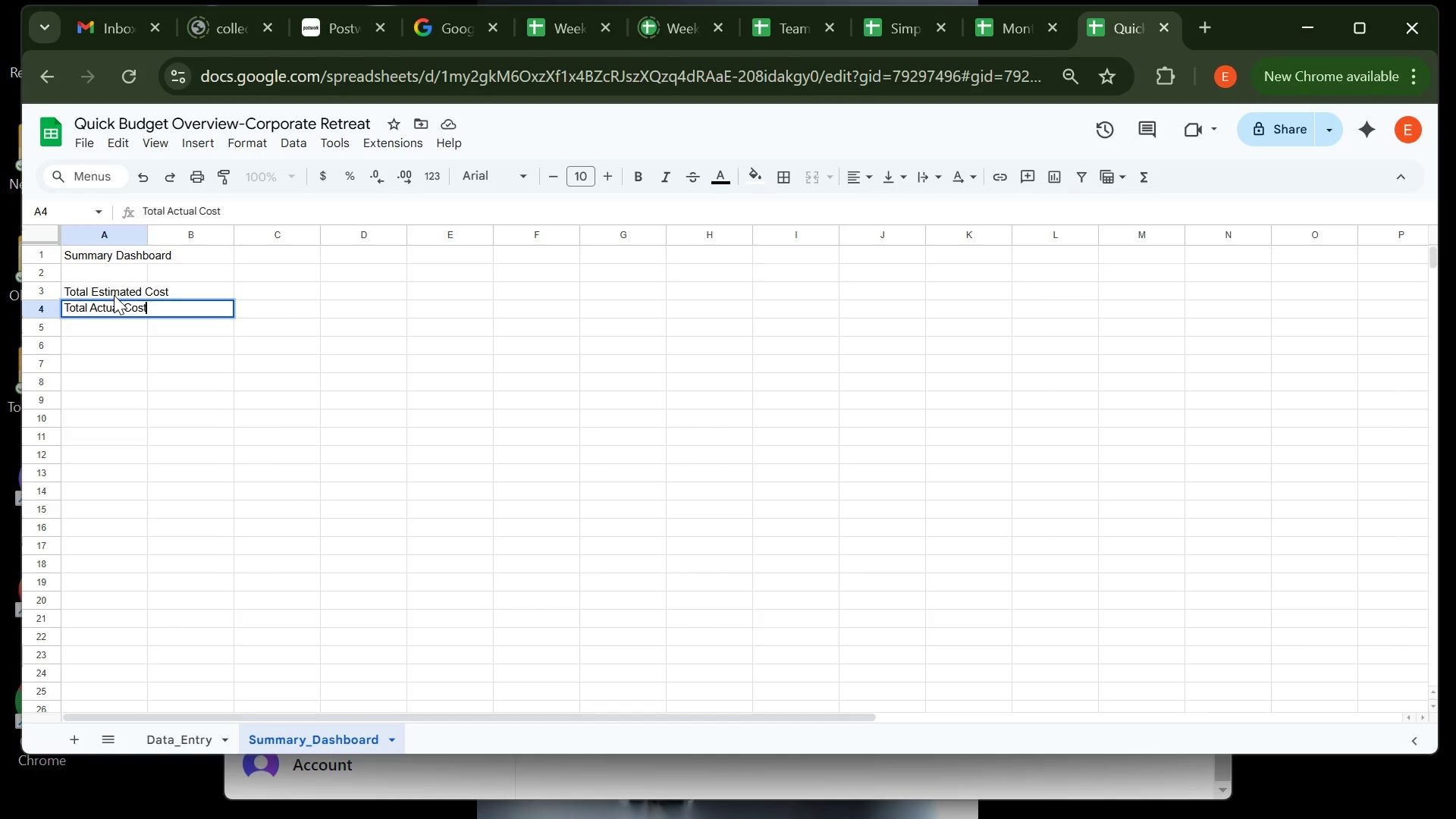 
key(Enter)
 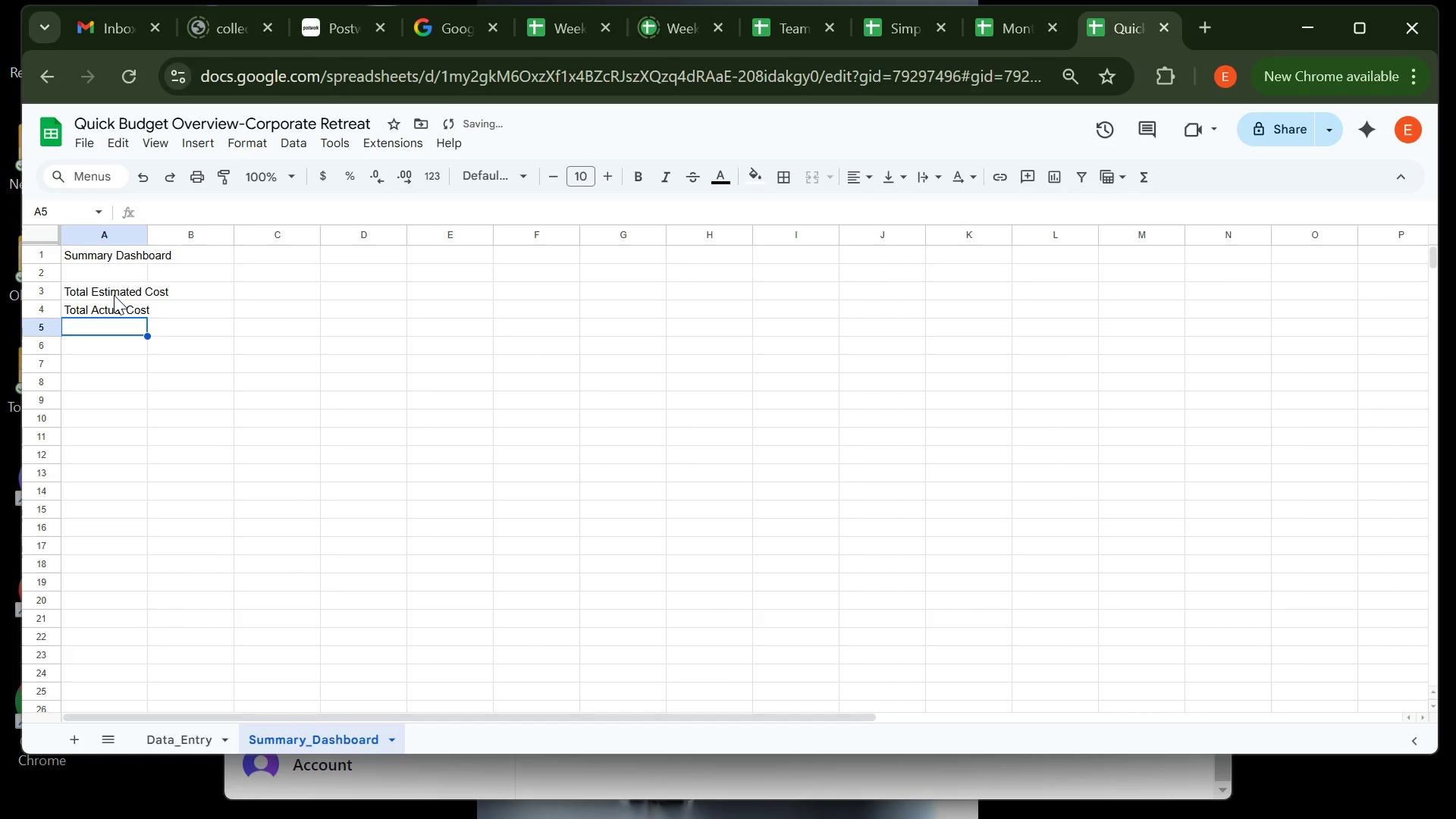 
type(Total Variance)
 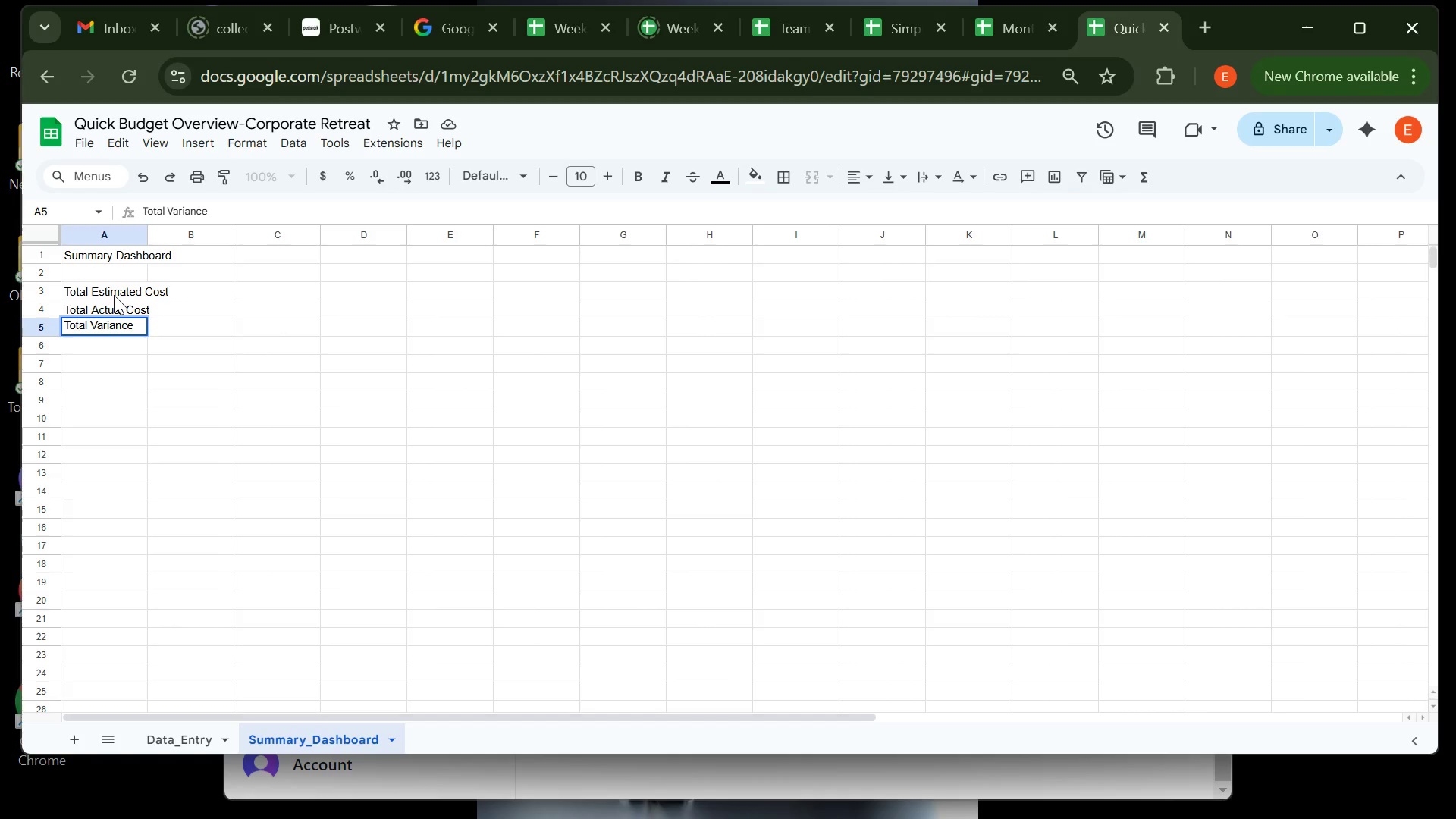 
key(Enter)
 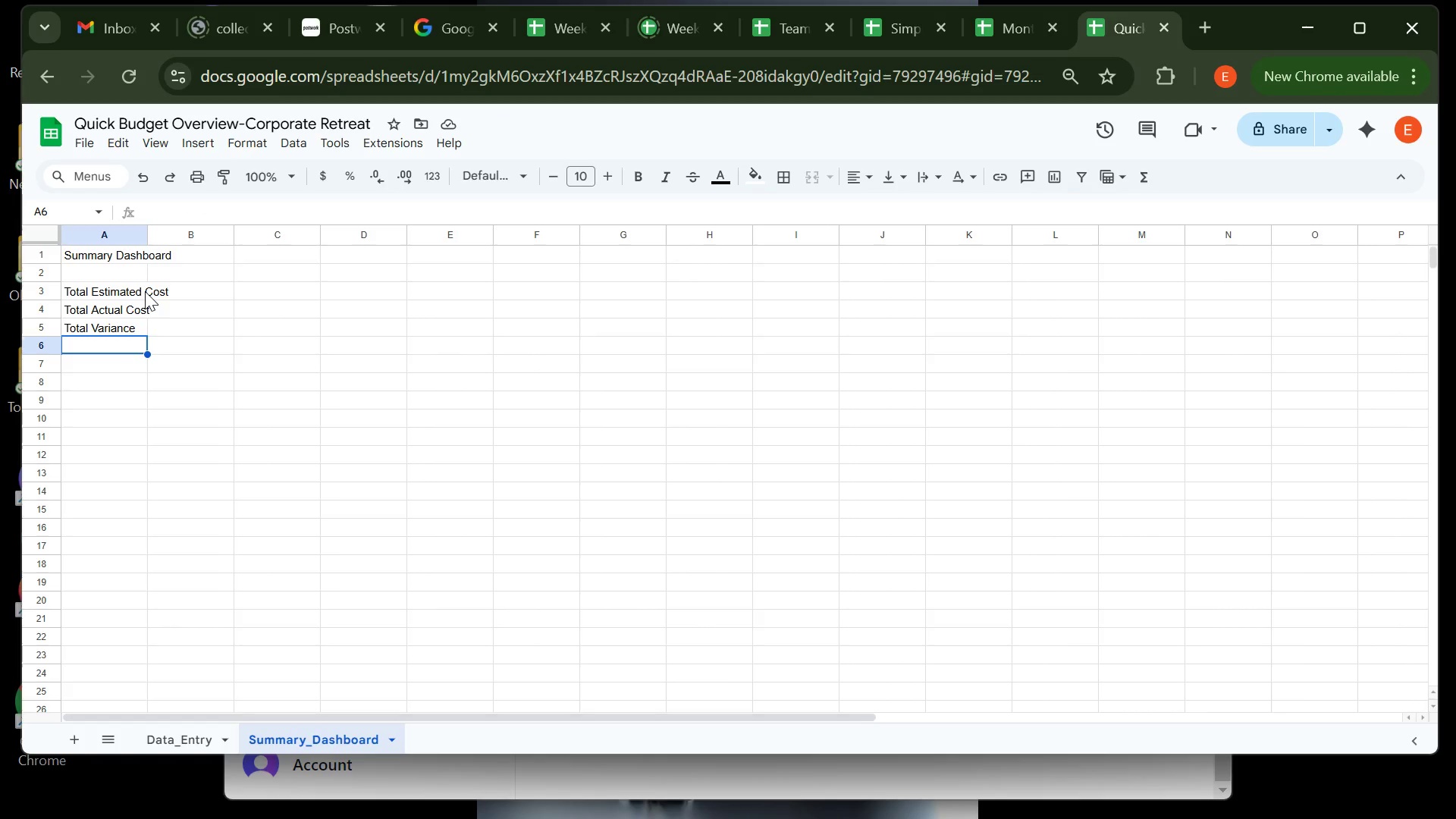 
wait(10.44)
 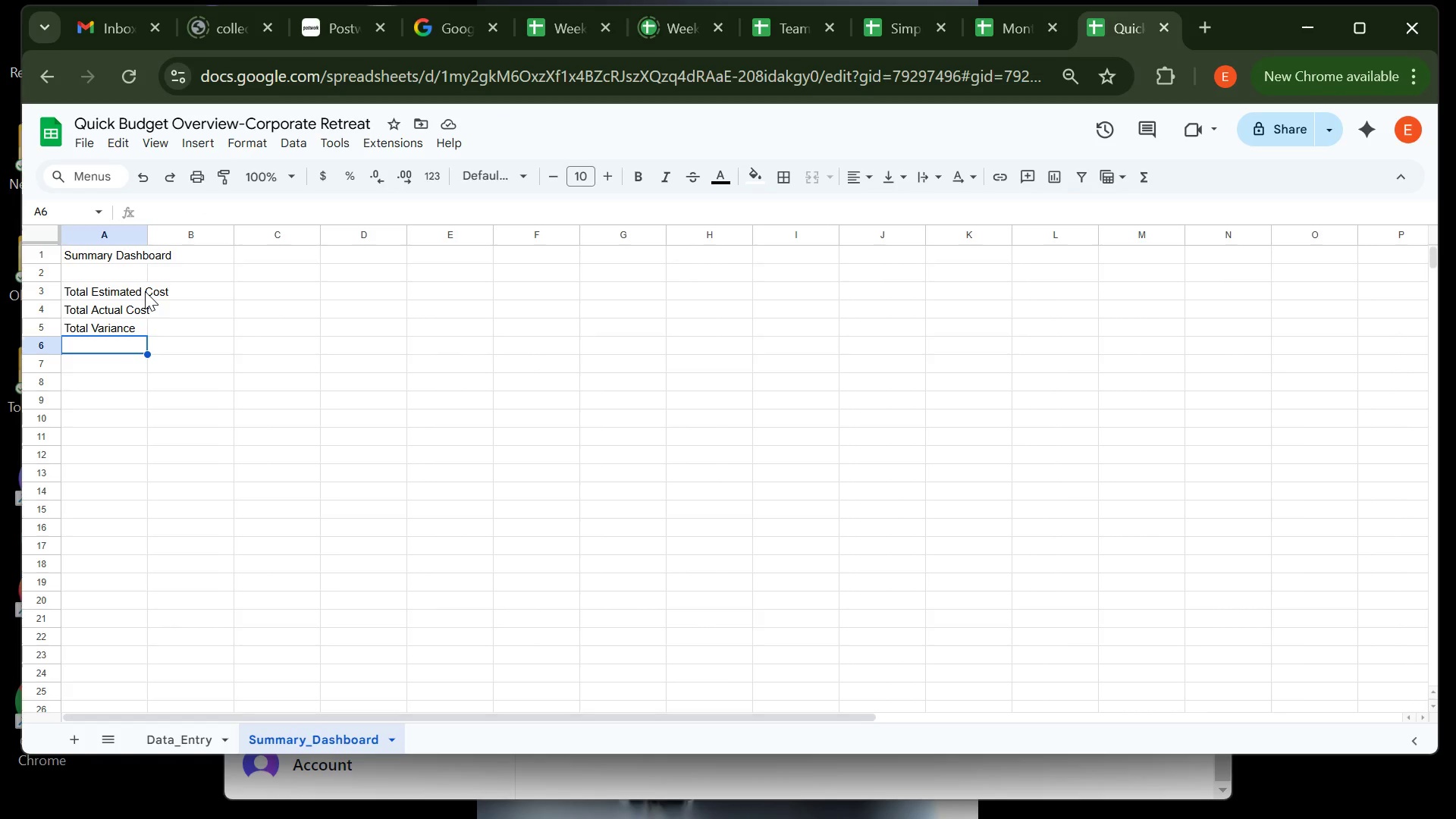 
left_click([201, 286])
 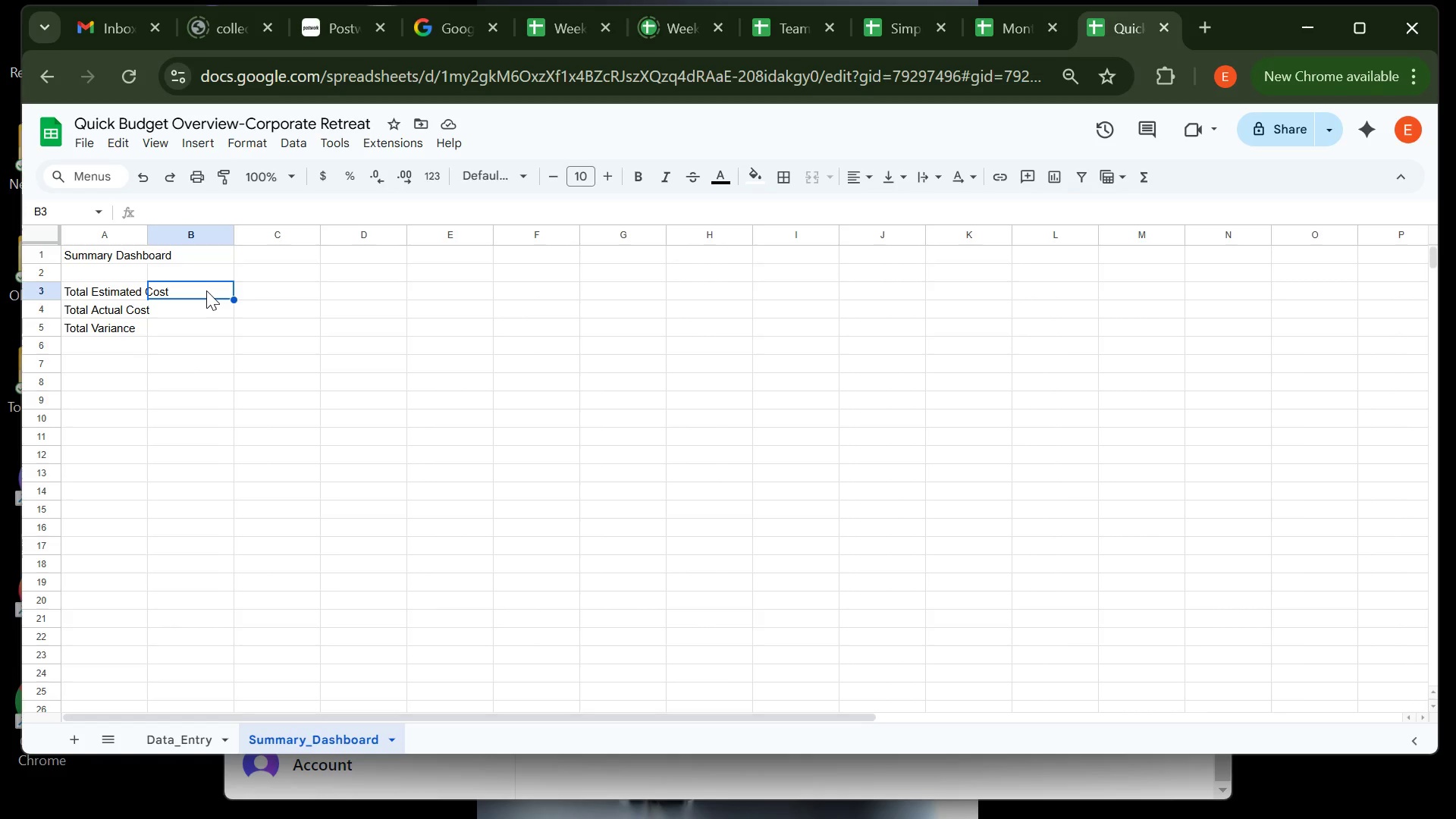 
key(Equal)
 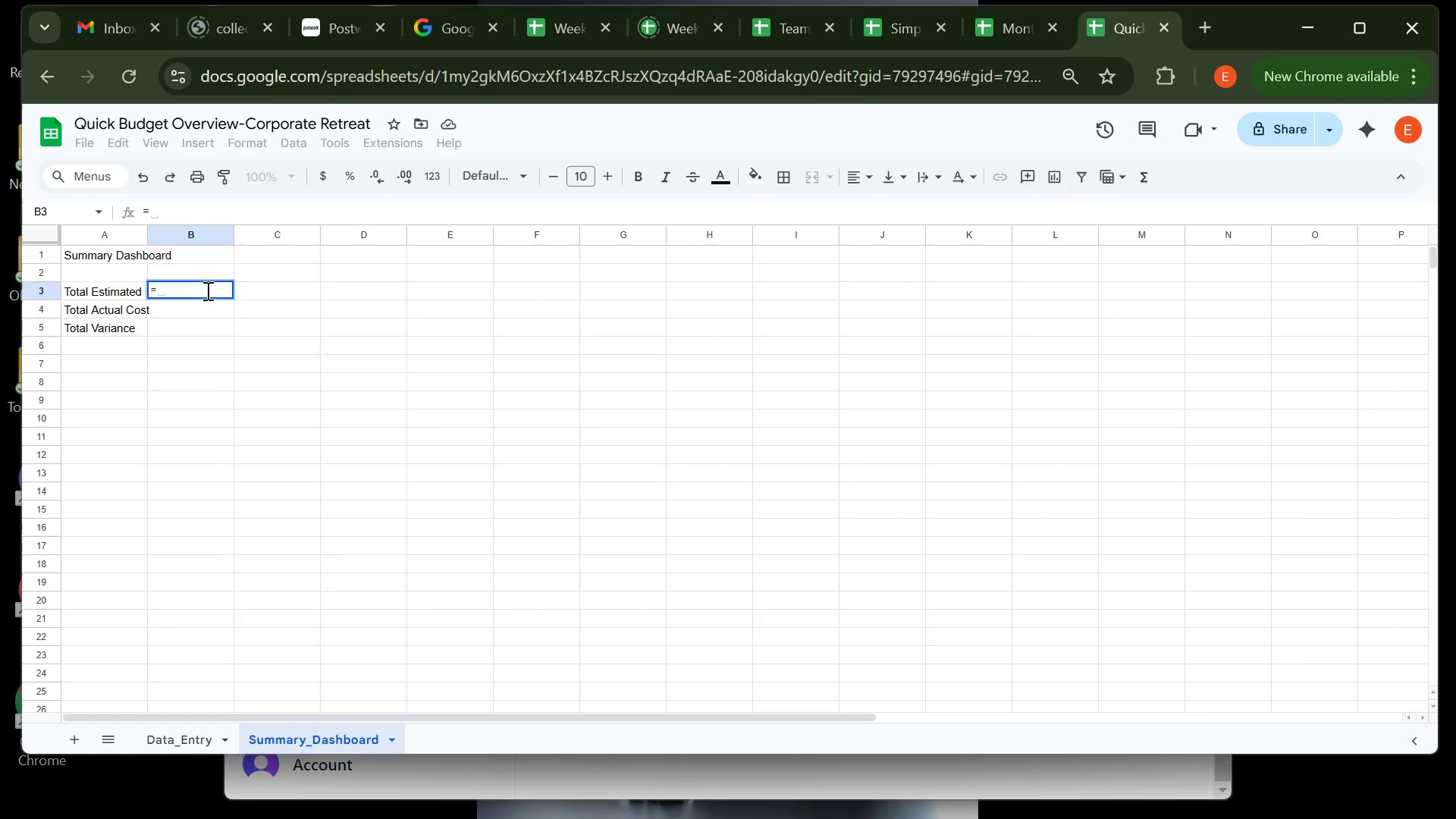 
wait(8.96)
 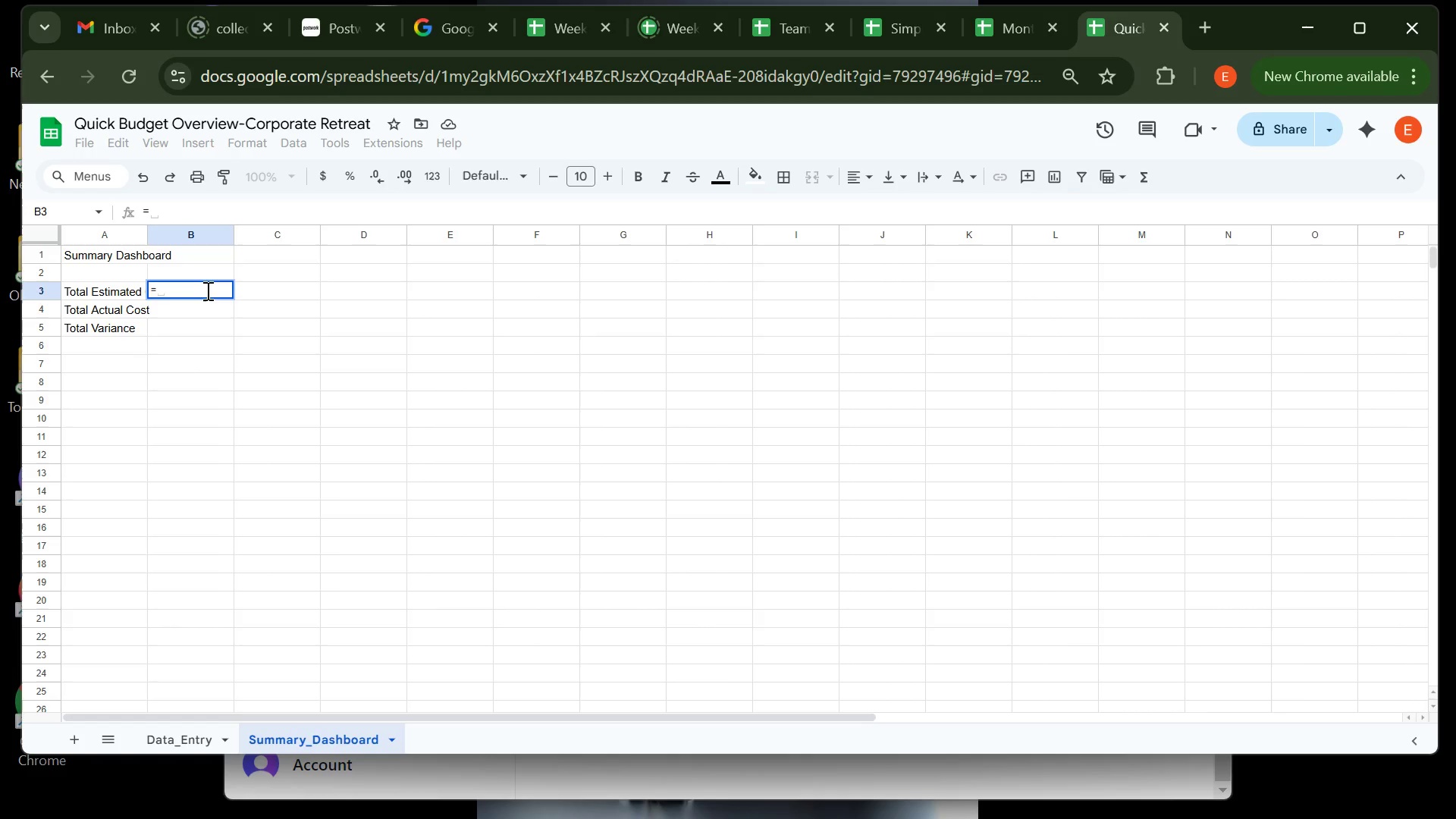 
type(dA)
key(Backspace)
key(Backspace)
type(d)
key(Backspace)
type(Dara)
key(Backspace)
key(Backspace)
type(ta_Entry)
 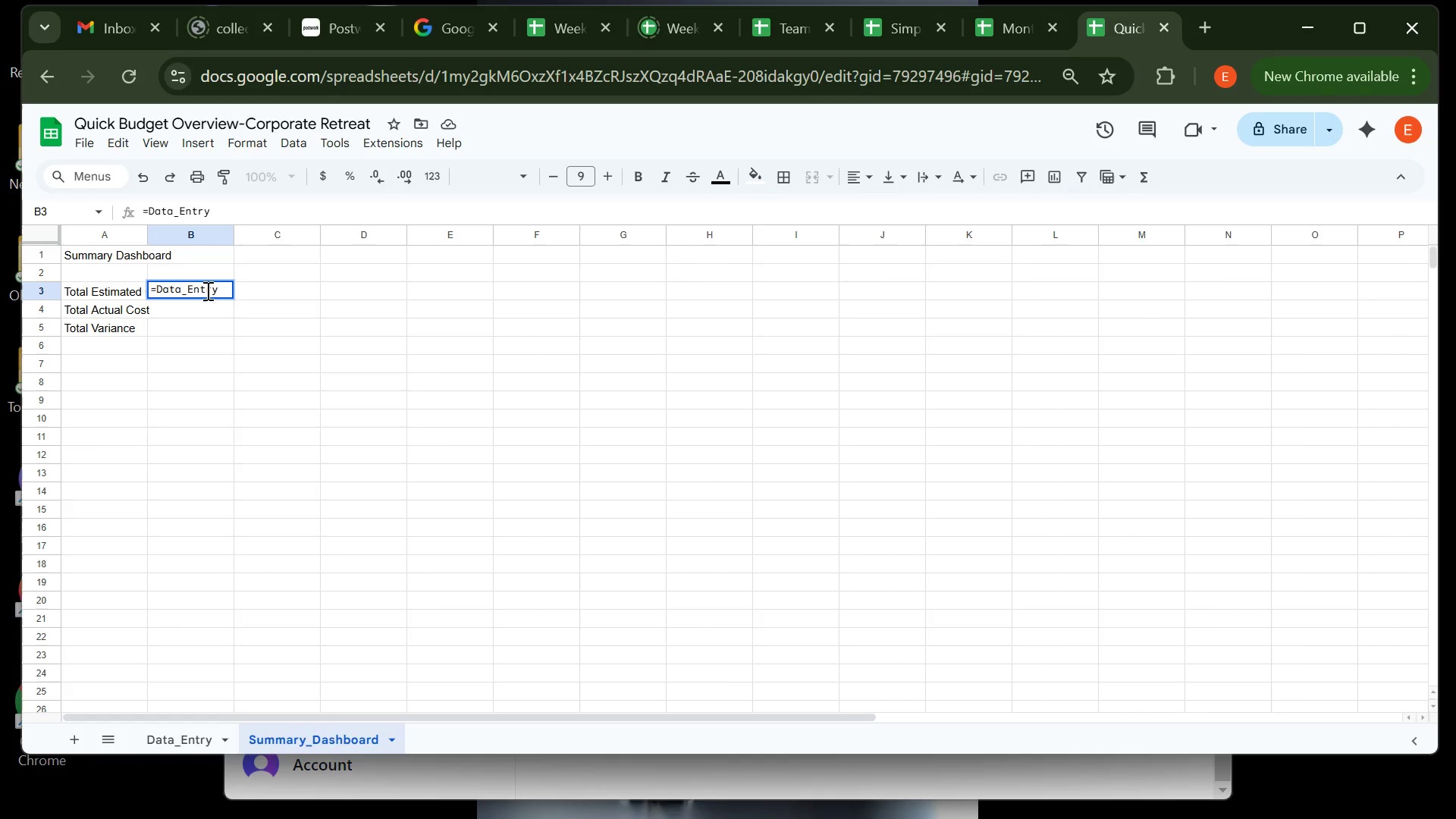 
wait(5.13)
 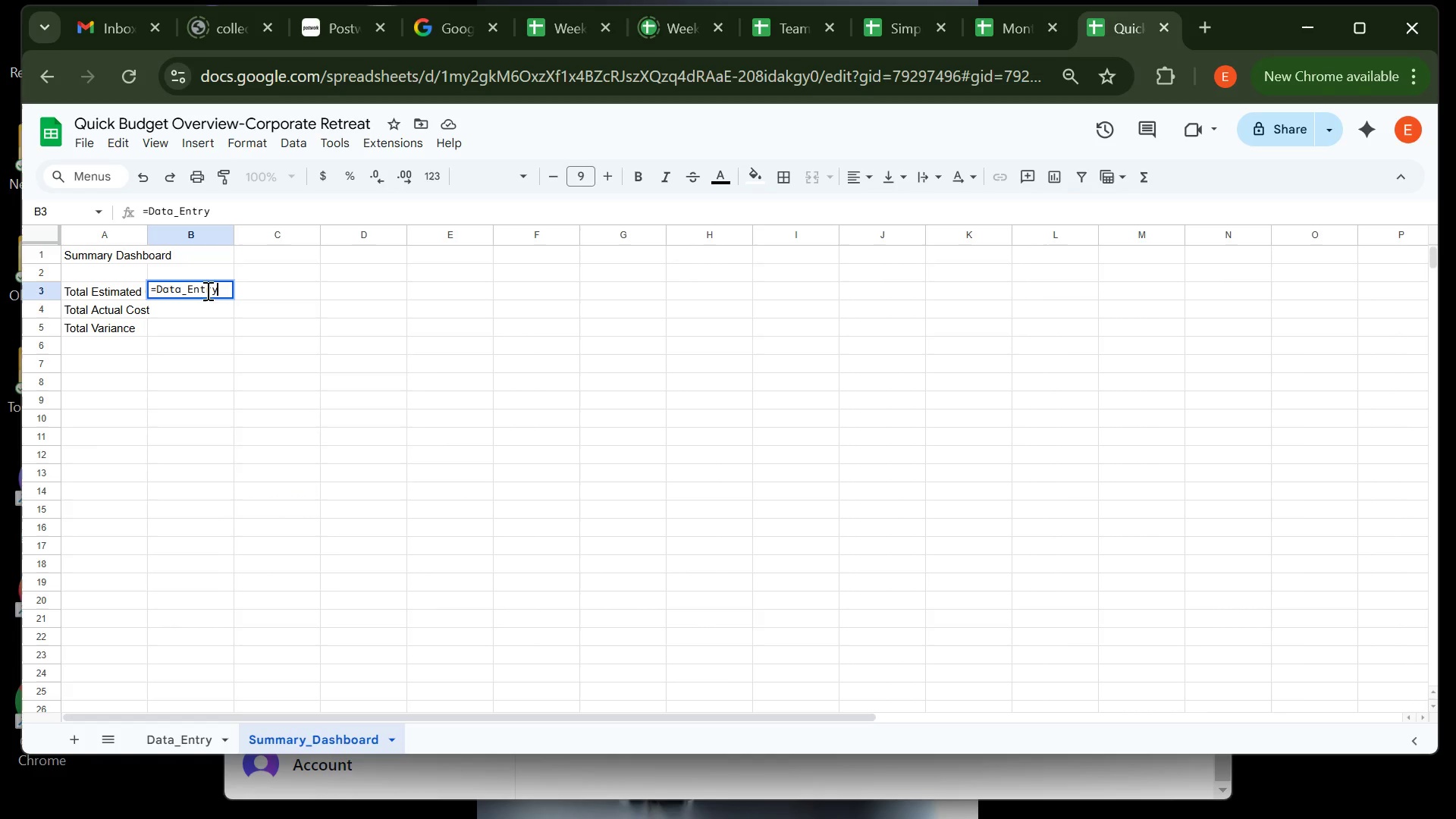 
type(!B8)
 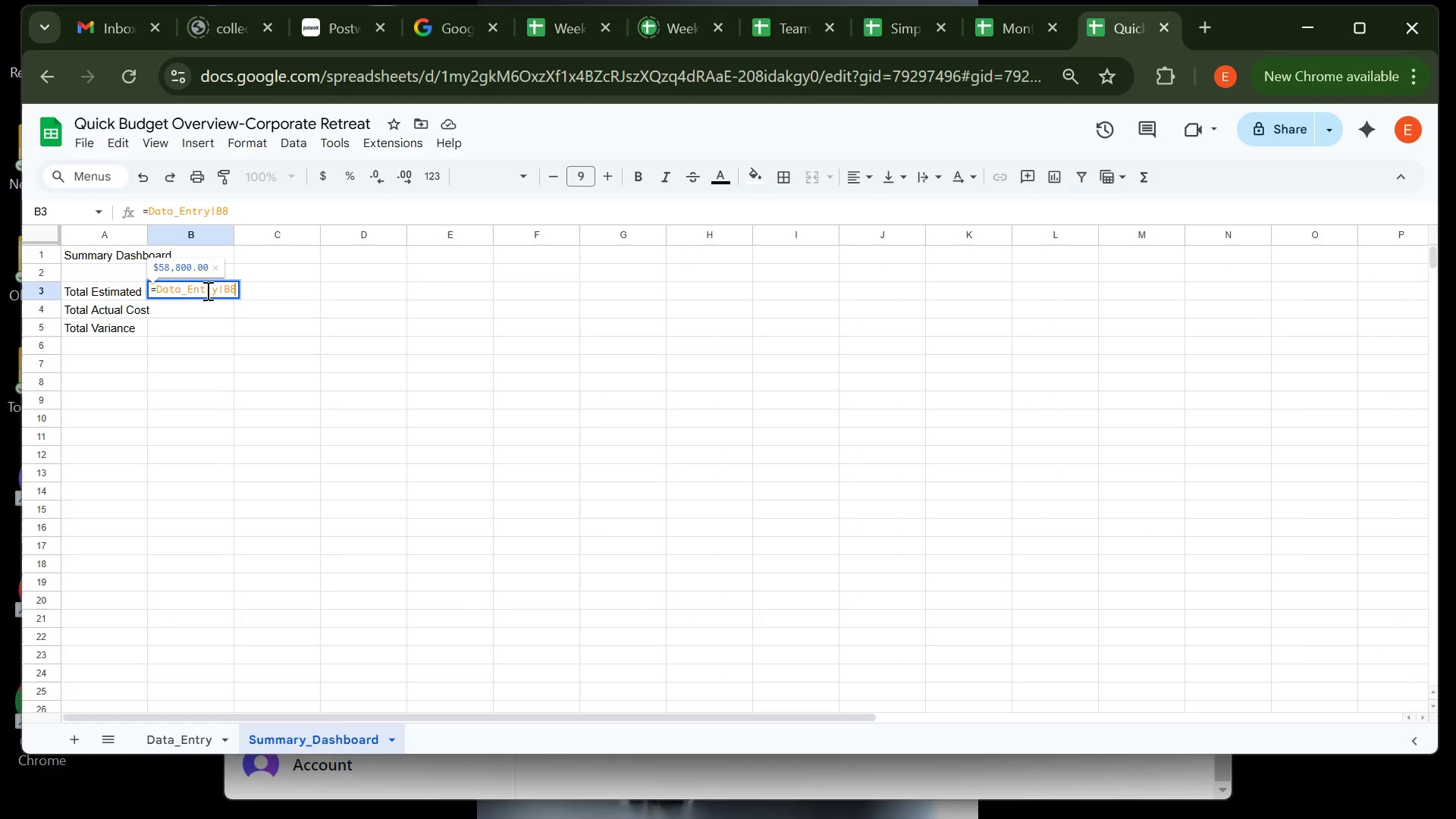 
key(Enter)
 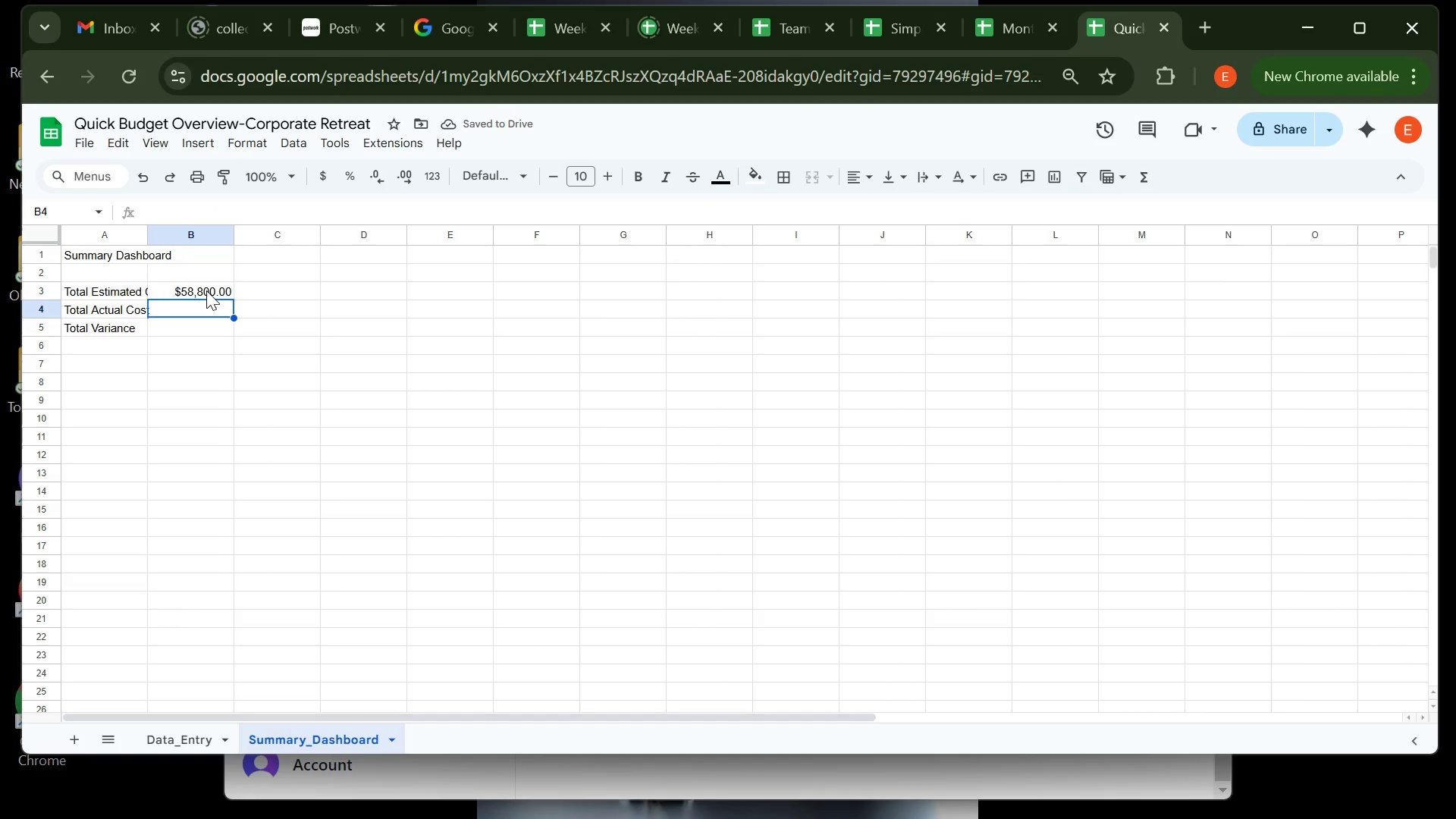 
type(=dATA )
key(Backspace)
key(Backspace)
key(Backspace)
key(Backspace)
key(Backspace)
type(Day)
key(Backspace)
type(a)
key(Backspace)
type(ta_Entry!C8)
 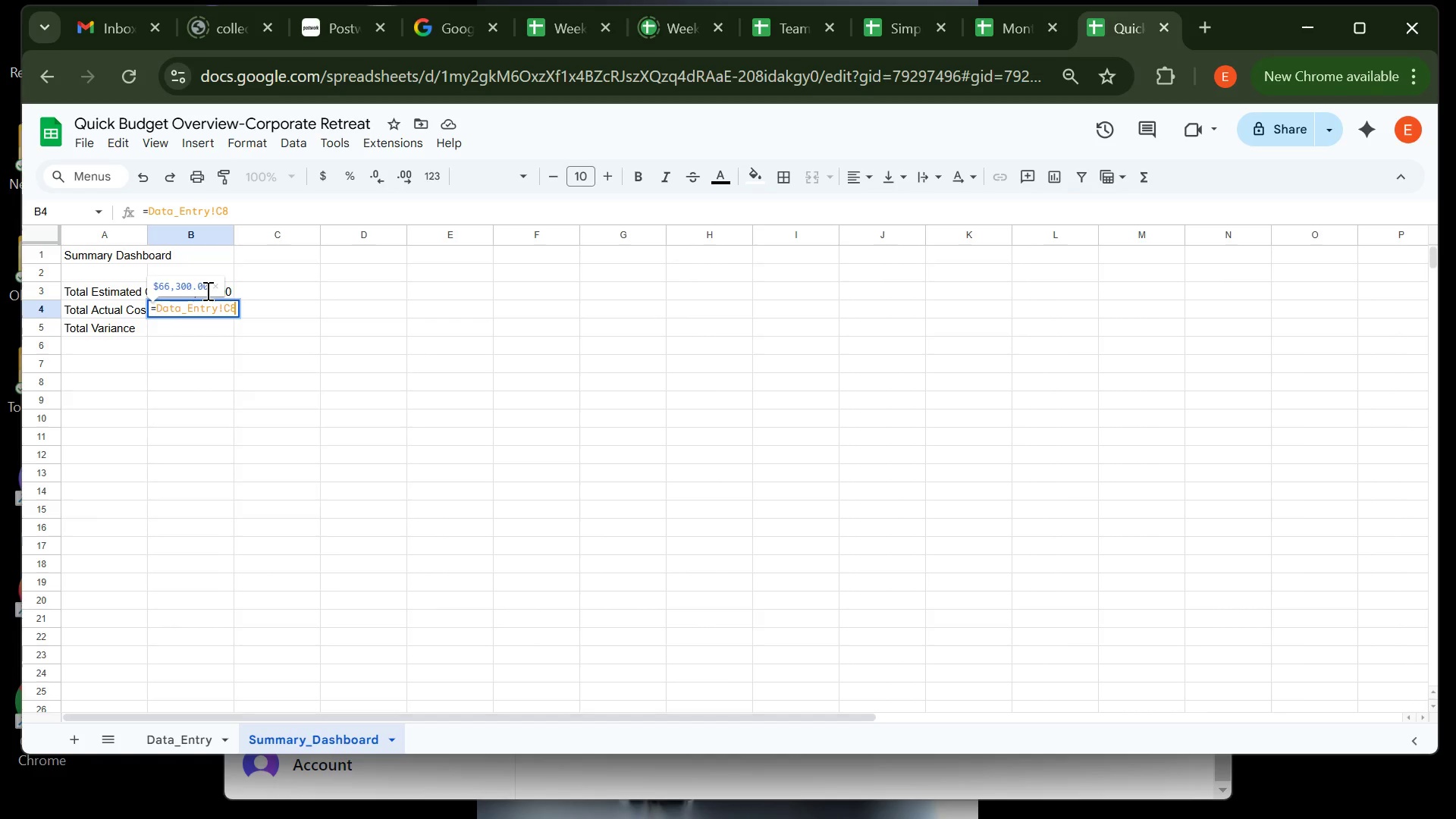 
key(Enter)
 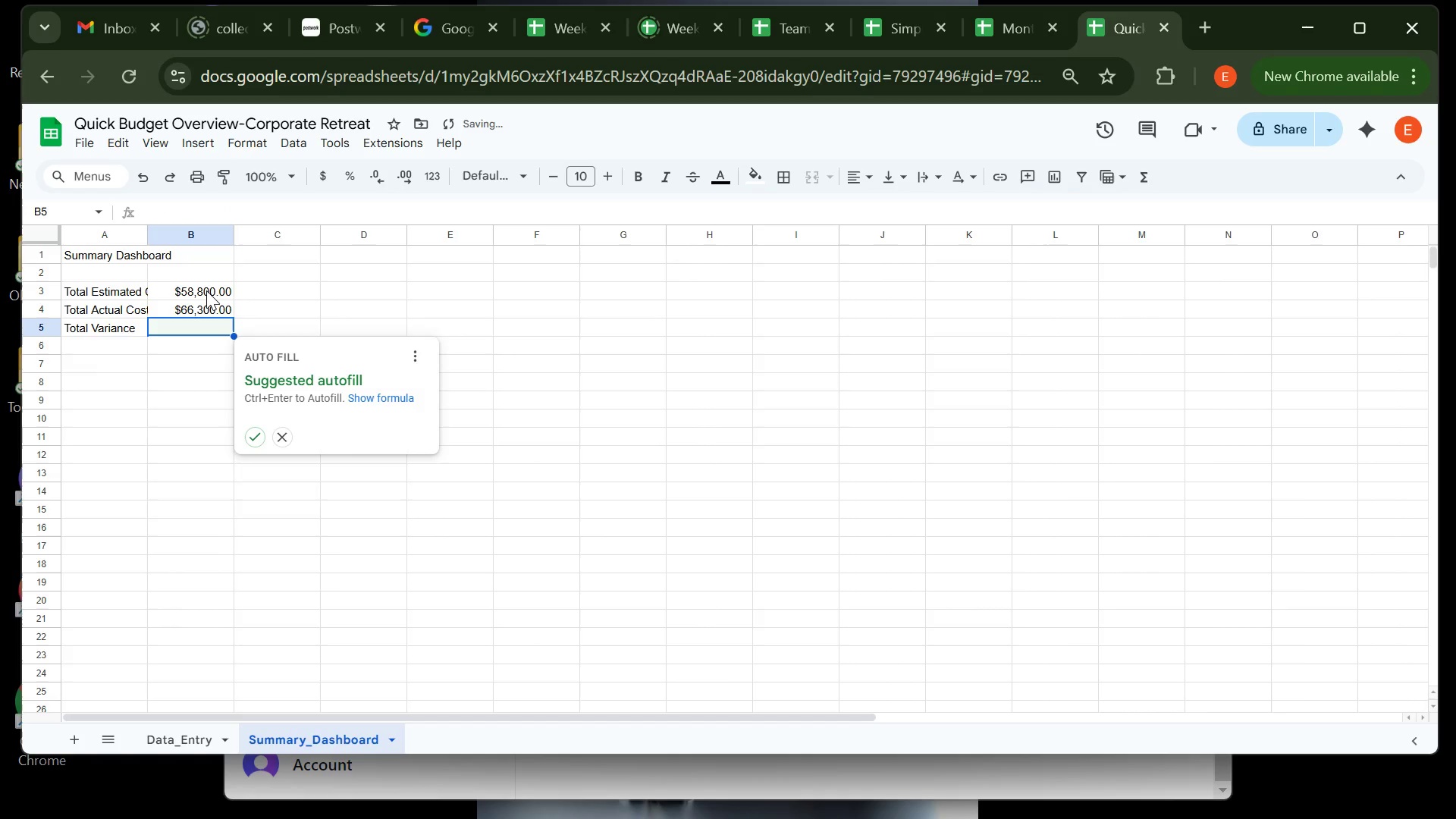 
type(D)
key(Backspace)
type(Data_Enry)
key(Backspace)
key(Backspace)
type(try!D8)
 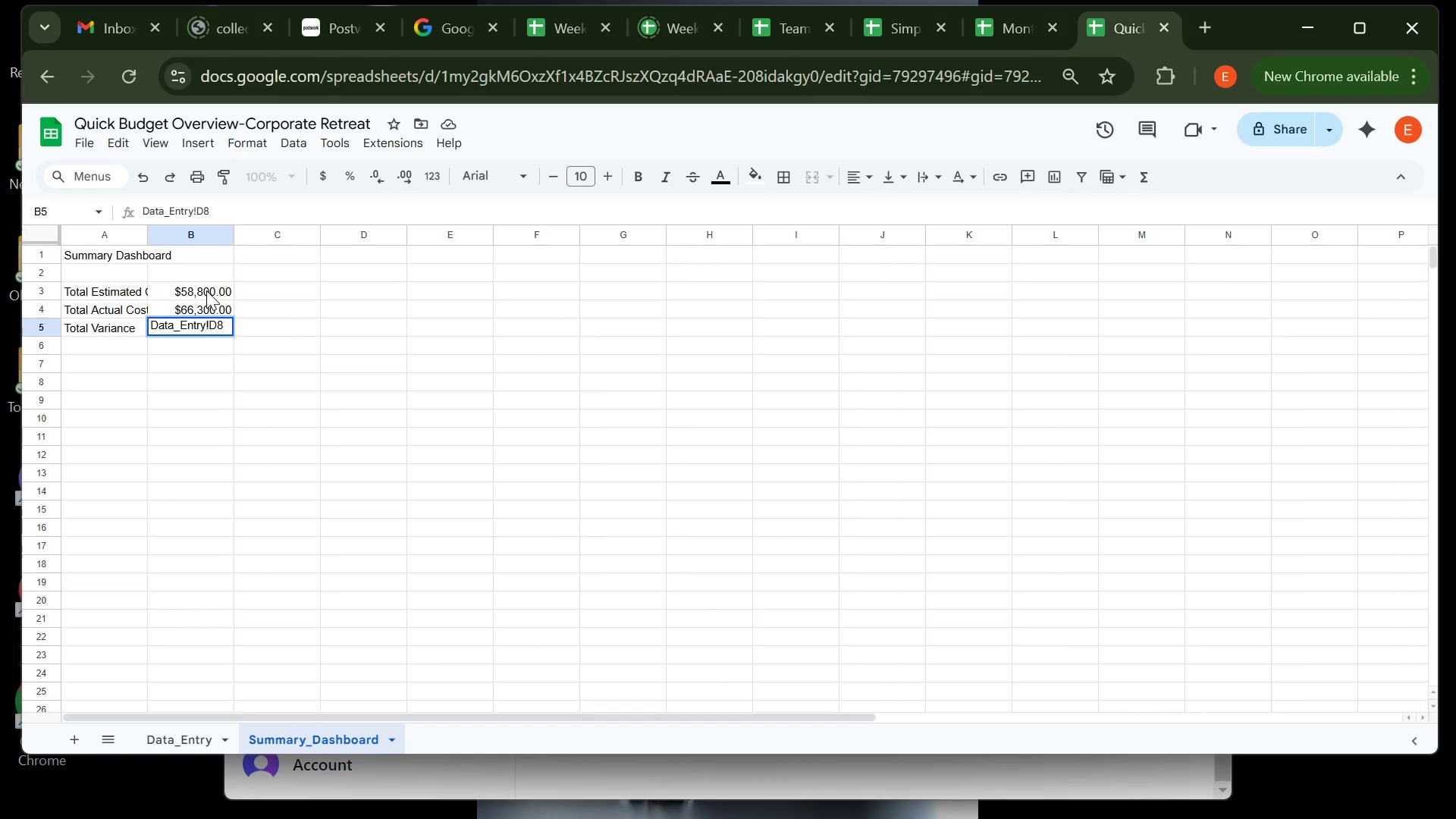 
key(Enter)
 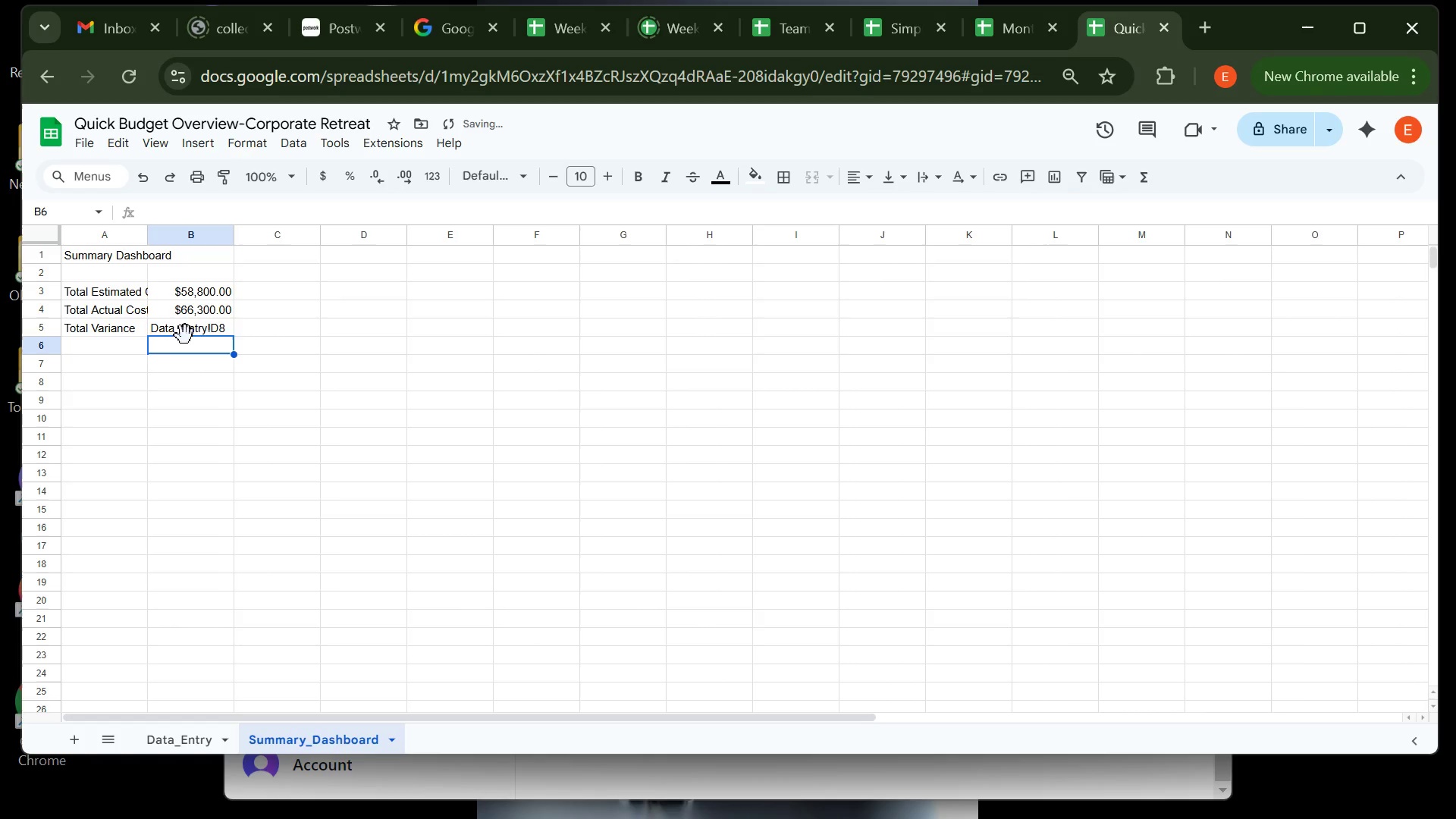 
left_click([182, 334])
 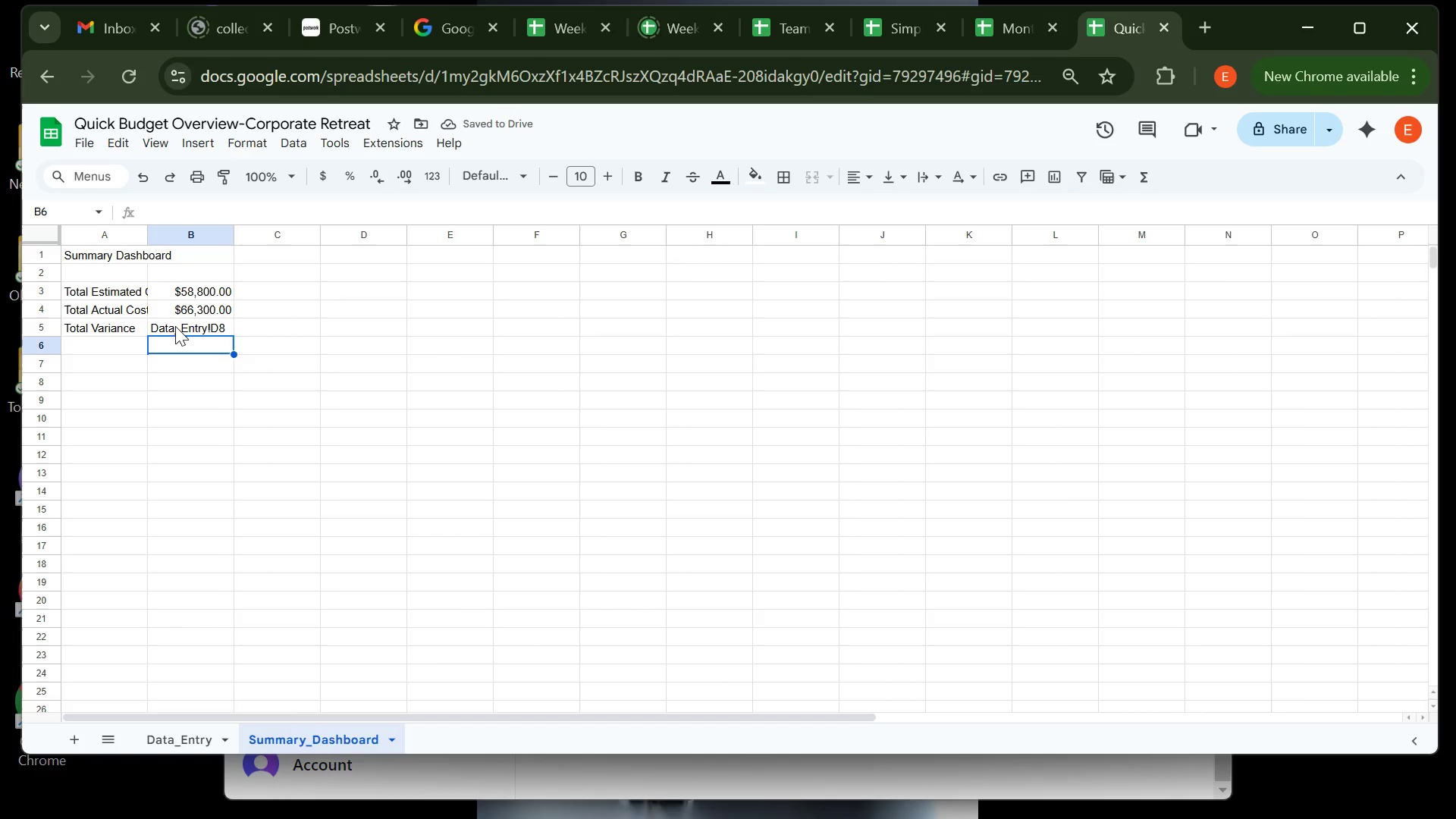 
left_click([175, 326])
 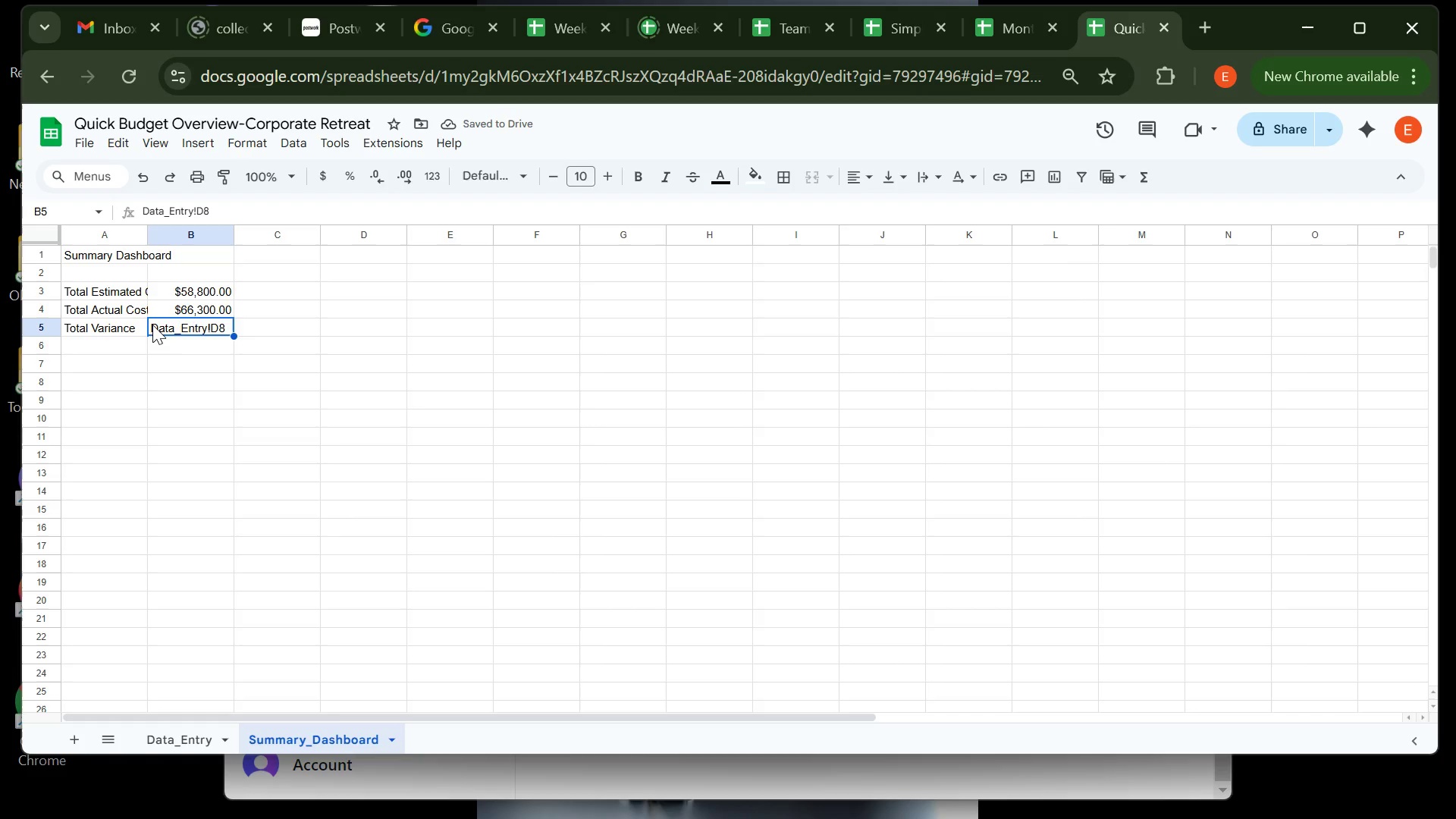 
double_click([152, 325])
 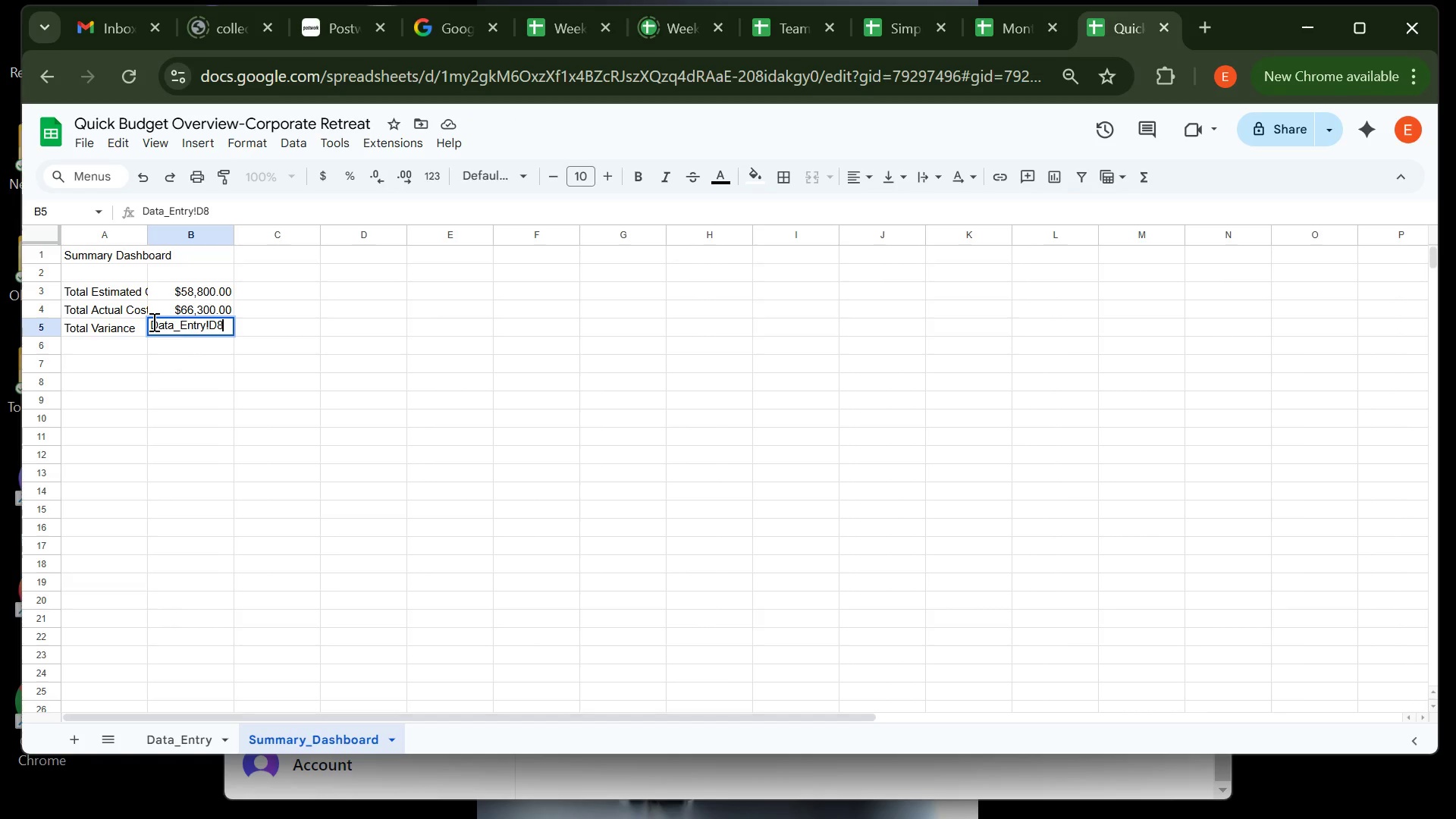 
left_click([152, 322])
 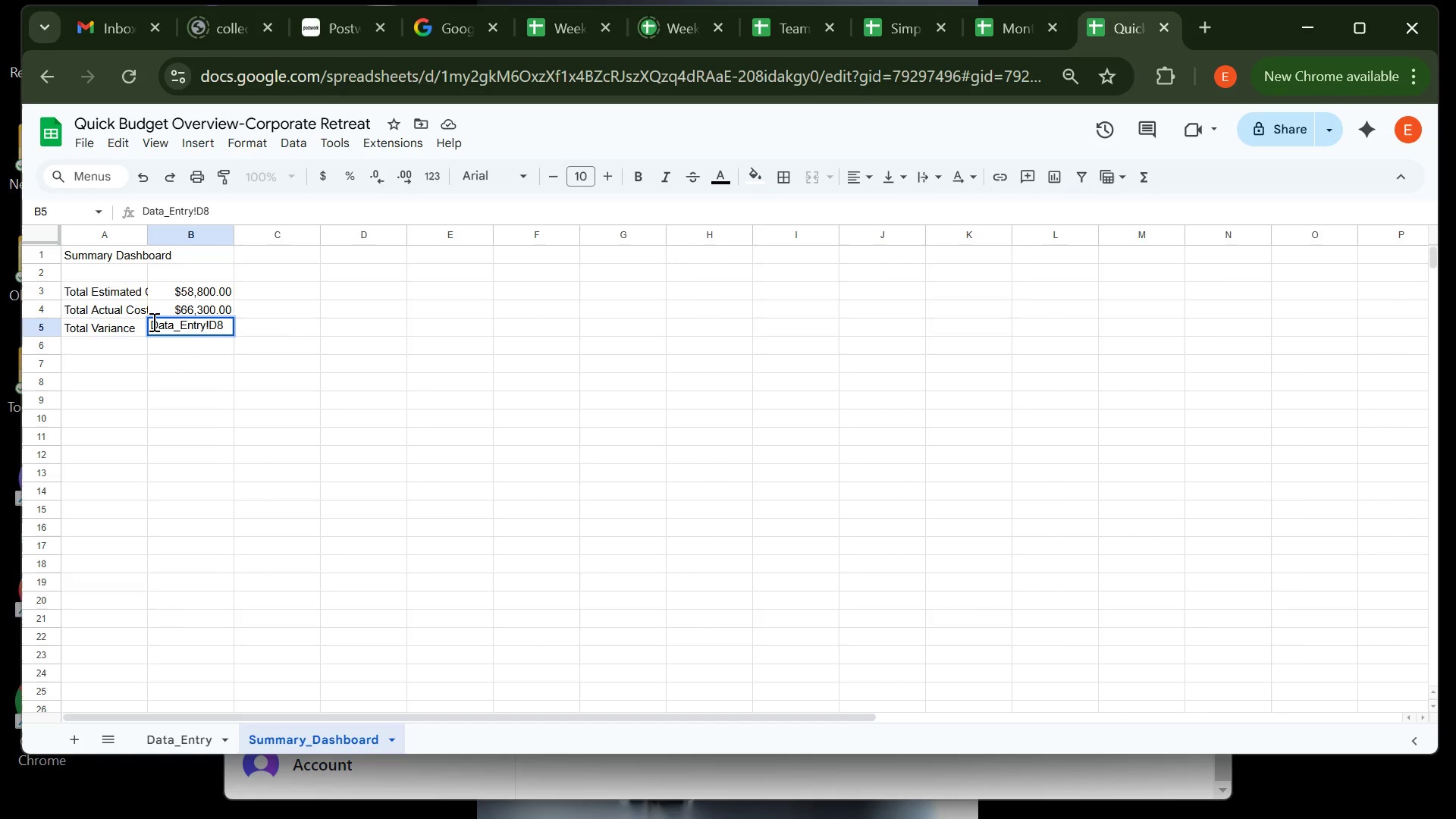 
key(Equal)
 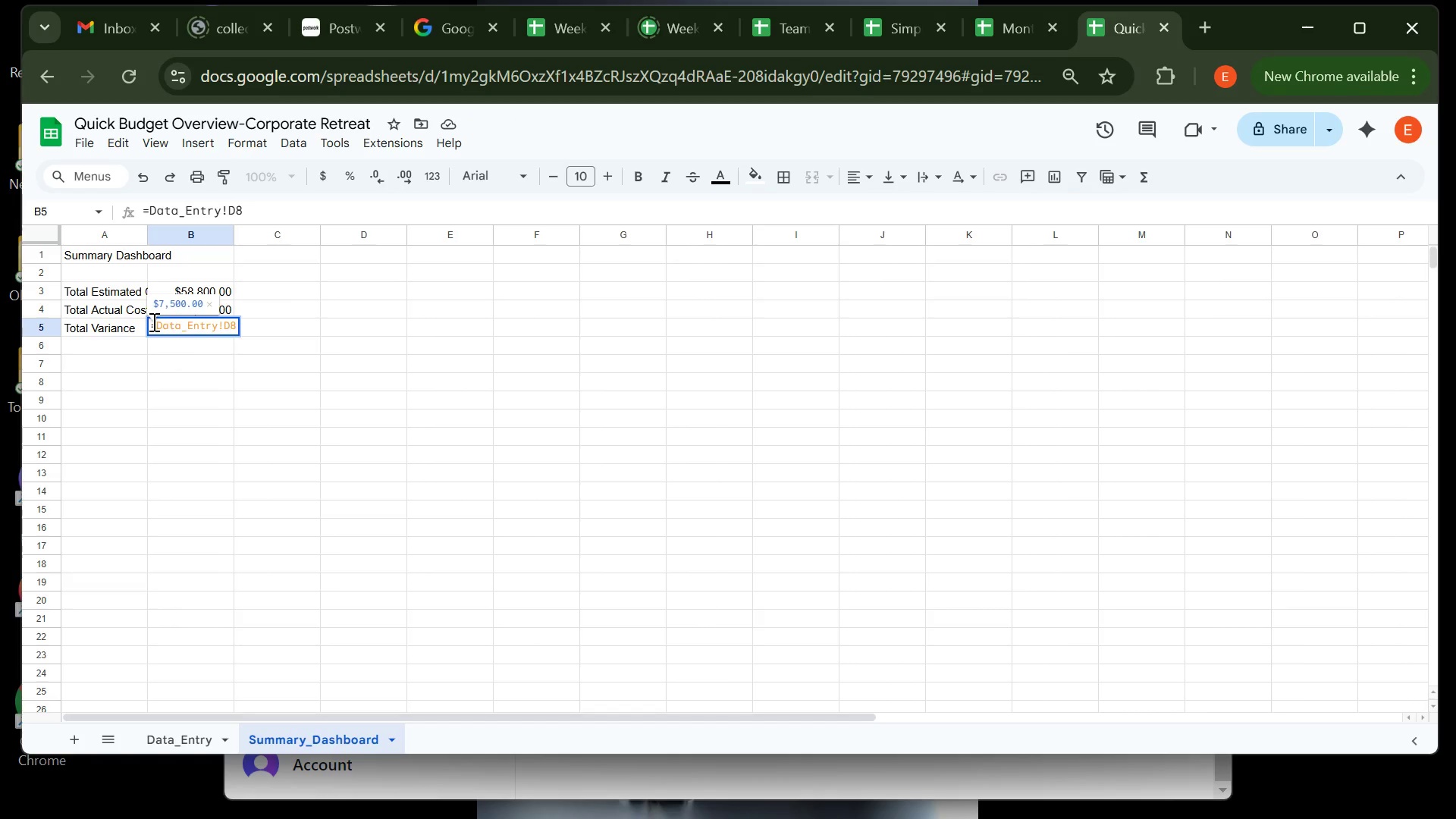 
key(Enter)
 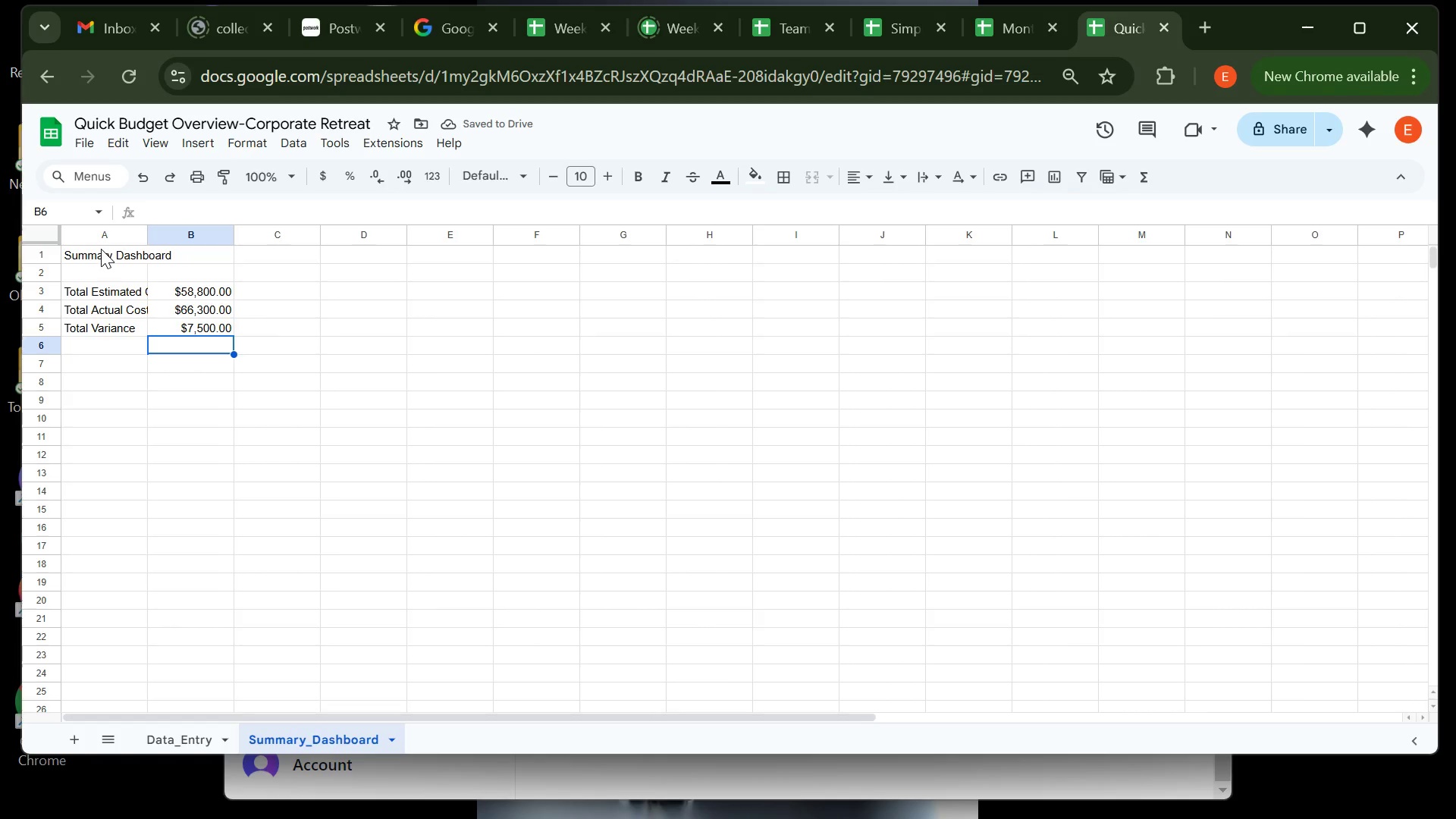 
wait(5.58)
 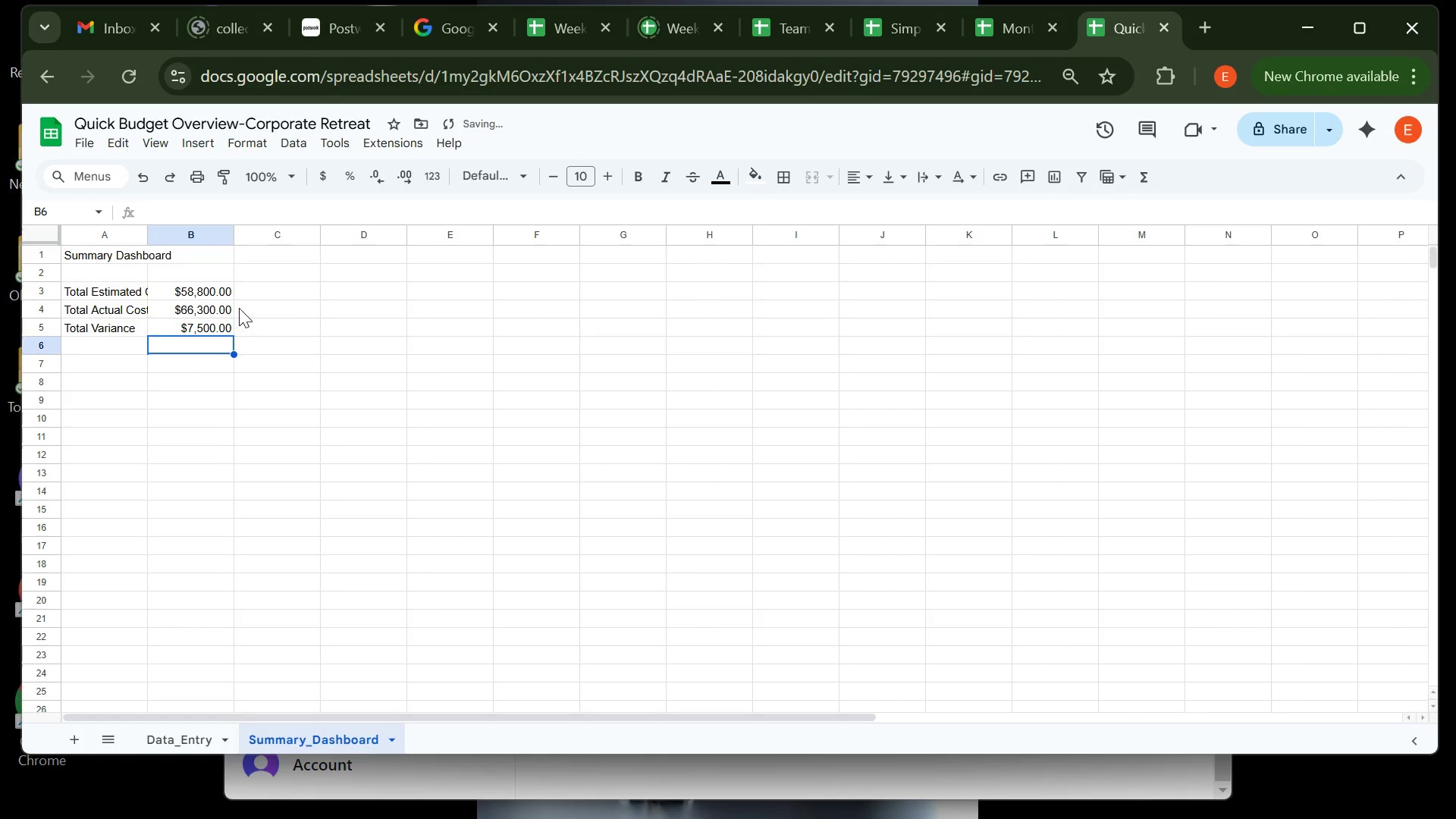 
left_click_drag(start_coordinate=[115, 254], to_coordinate=[199, 251])
 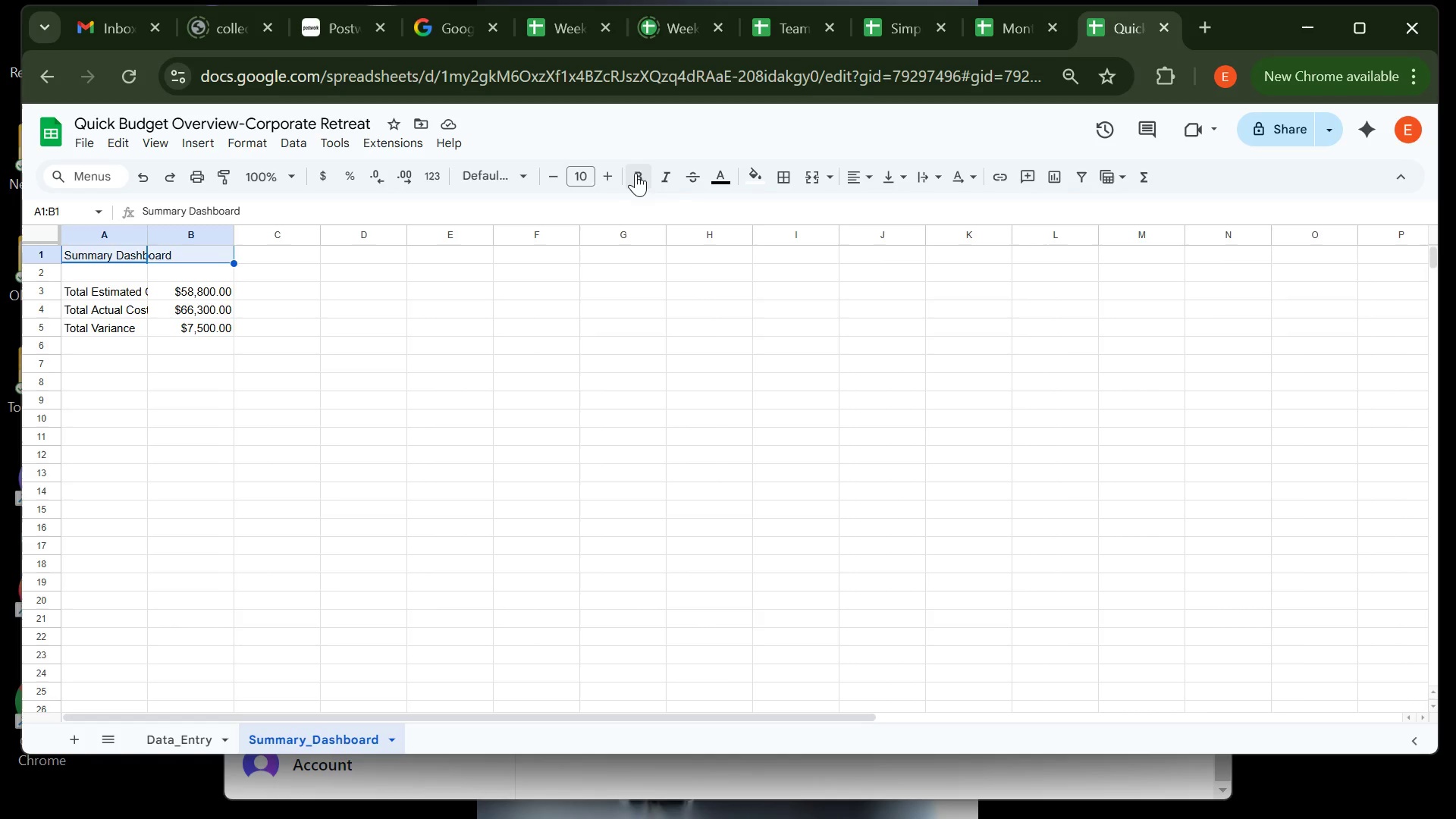 
left_click([638, 174])
 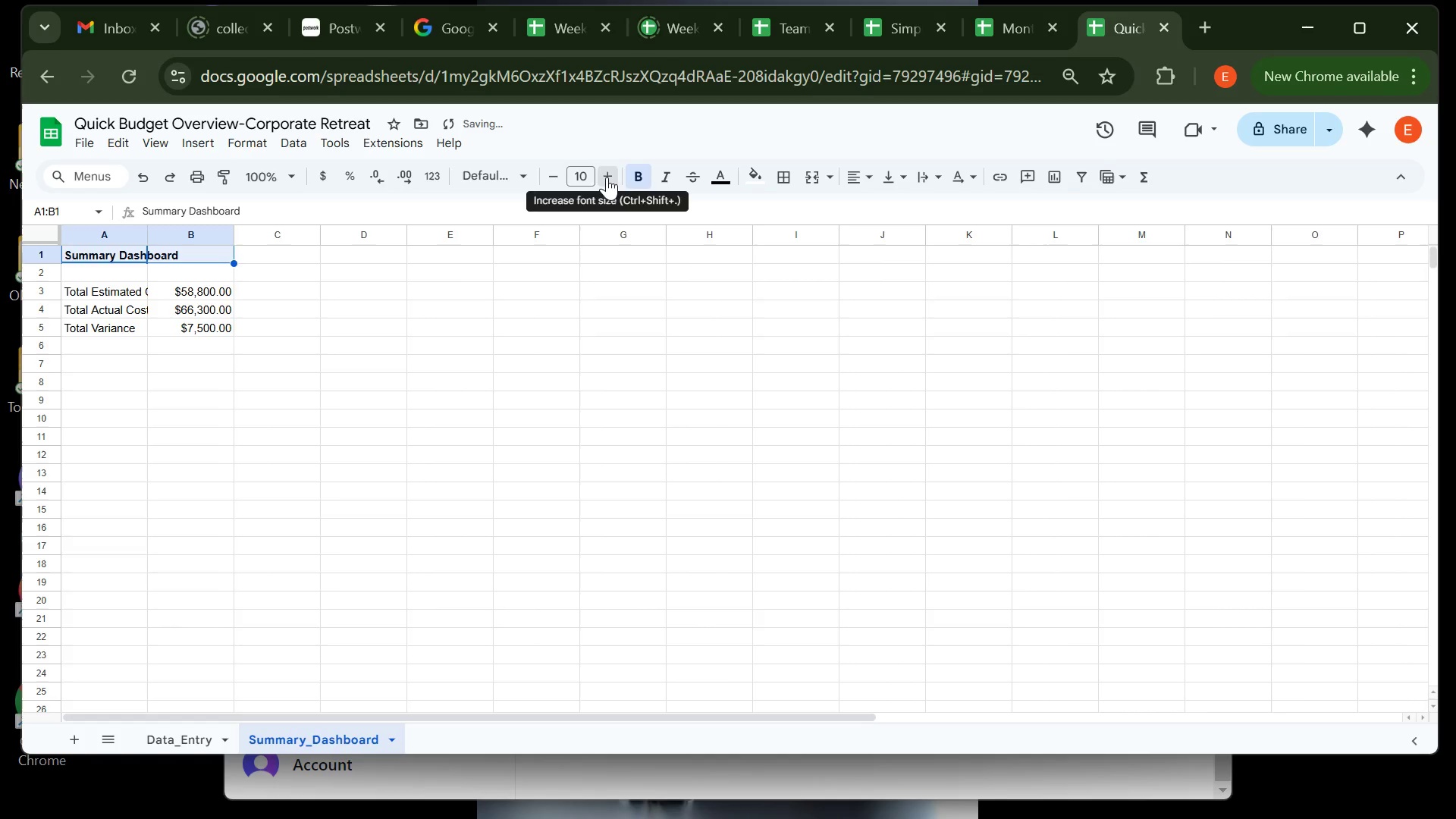 
double_click([607, 177])
 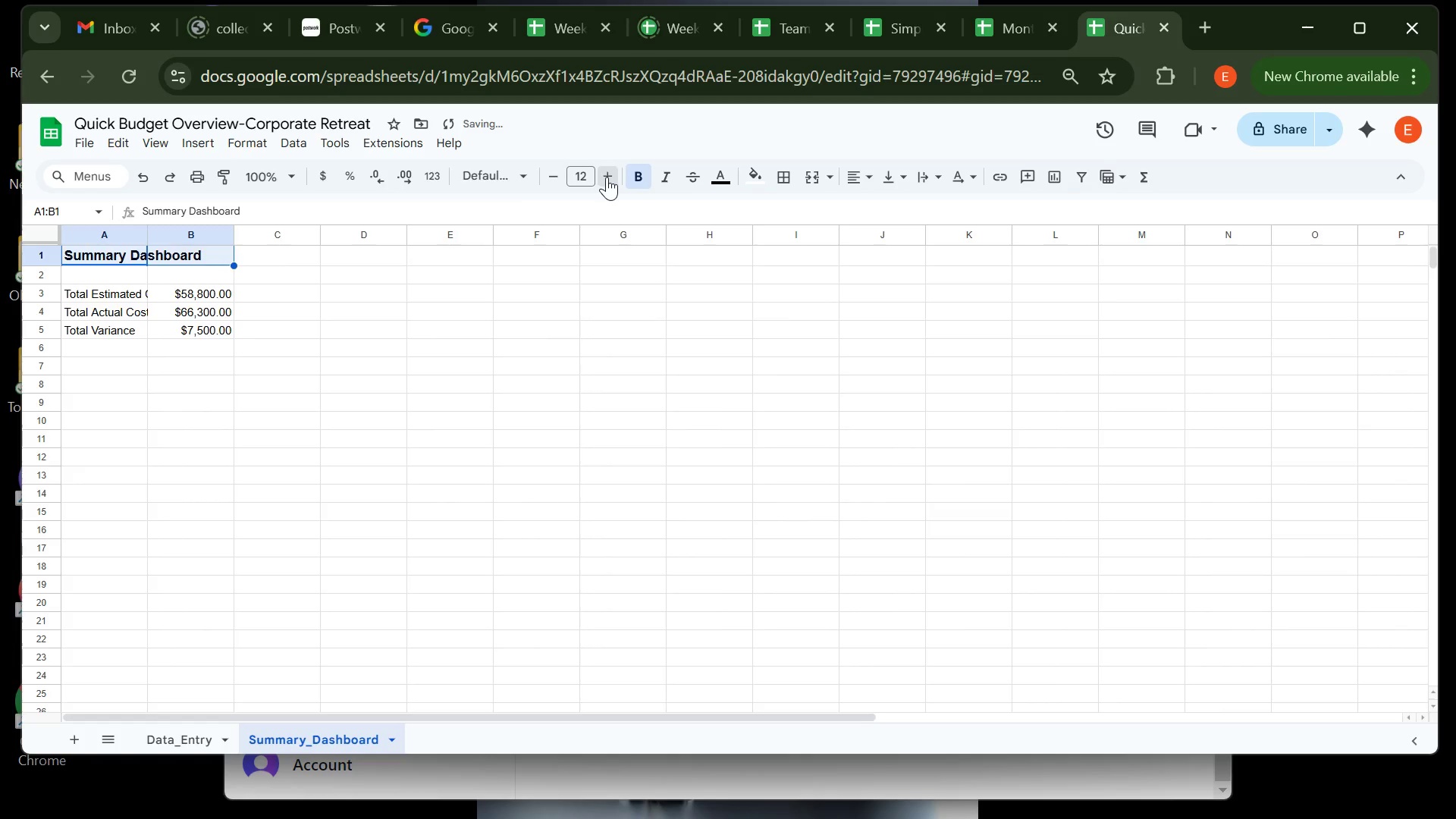 
triple_click([607, 177])
 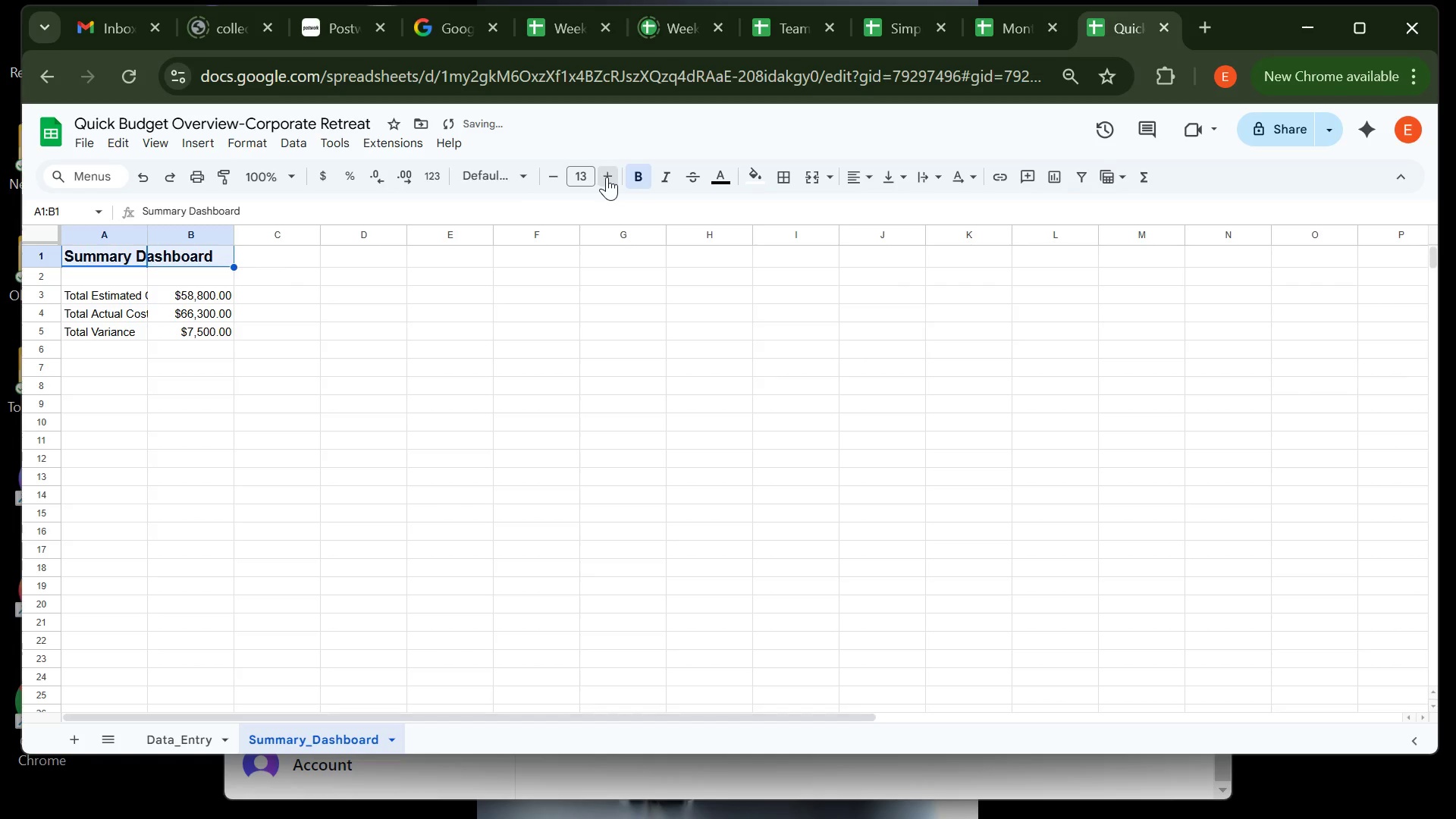 
left_click([607, 177])
 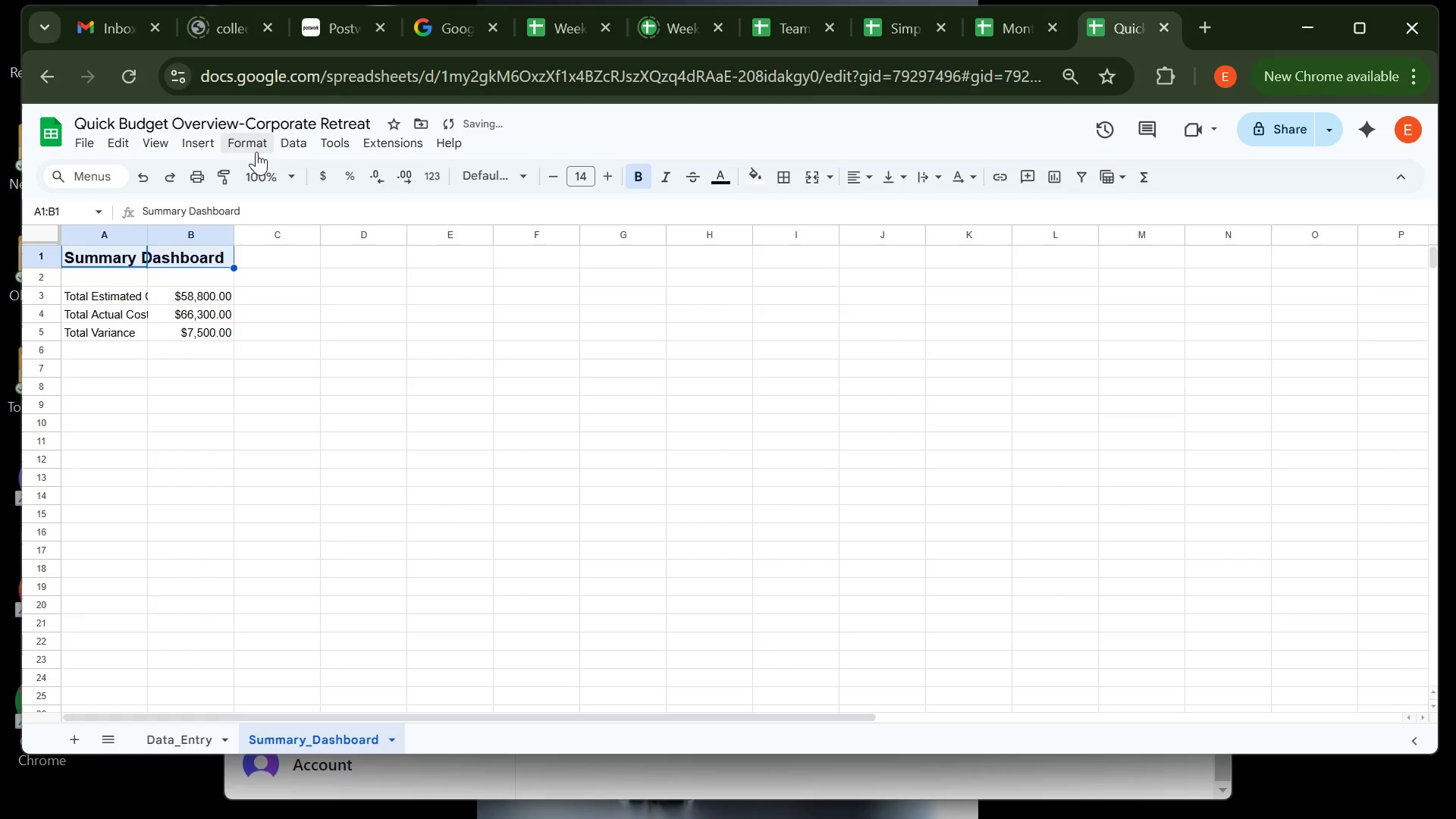 
left_click([253, 150])
 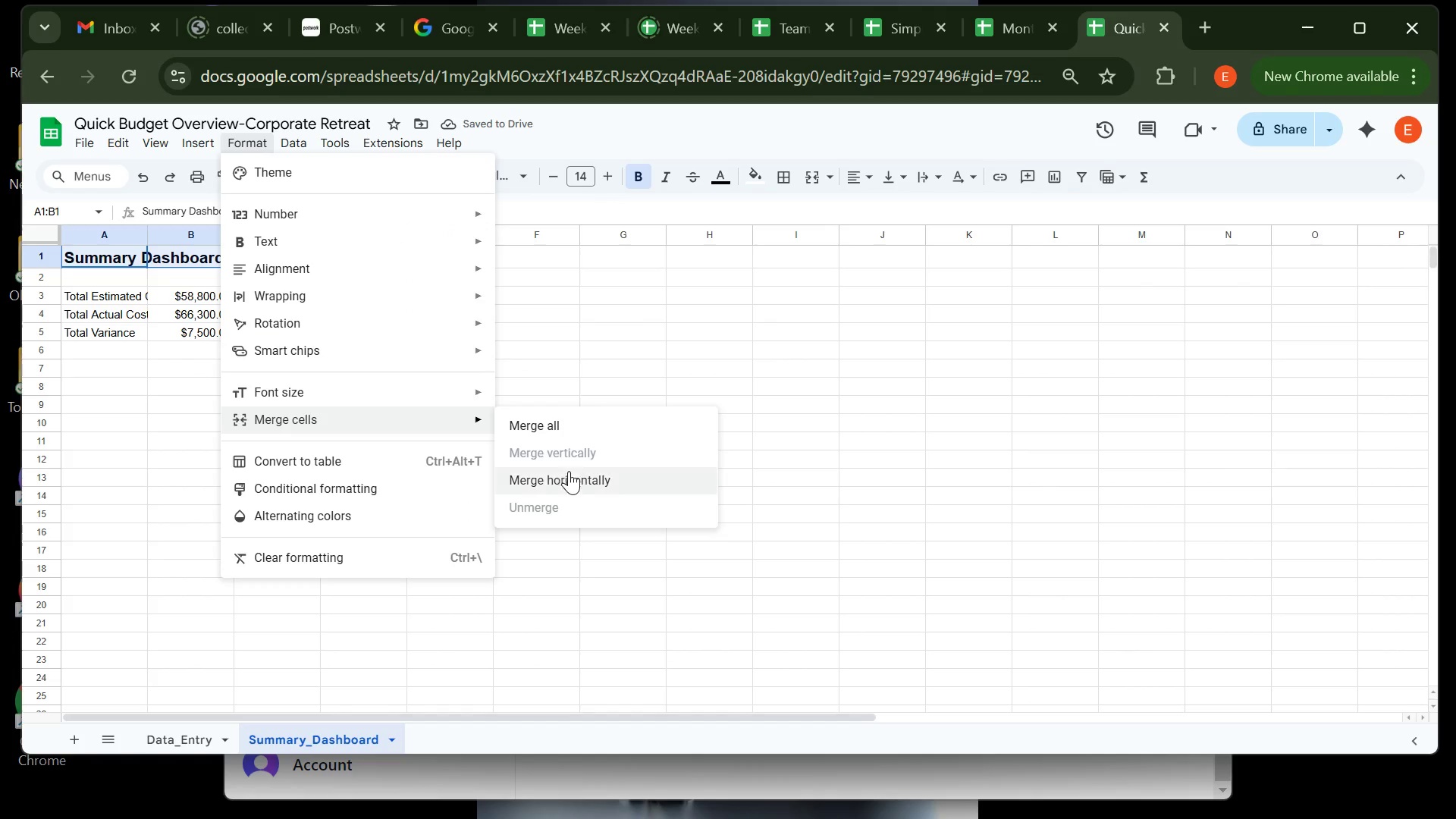 
left_click([574, 481])
 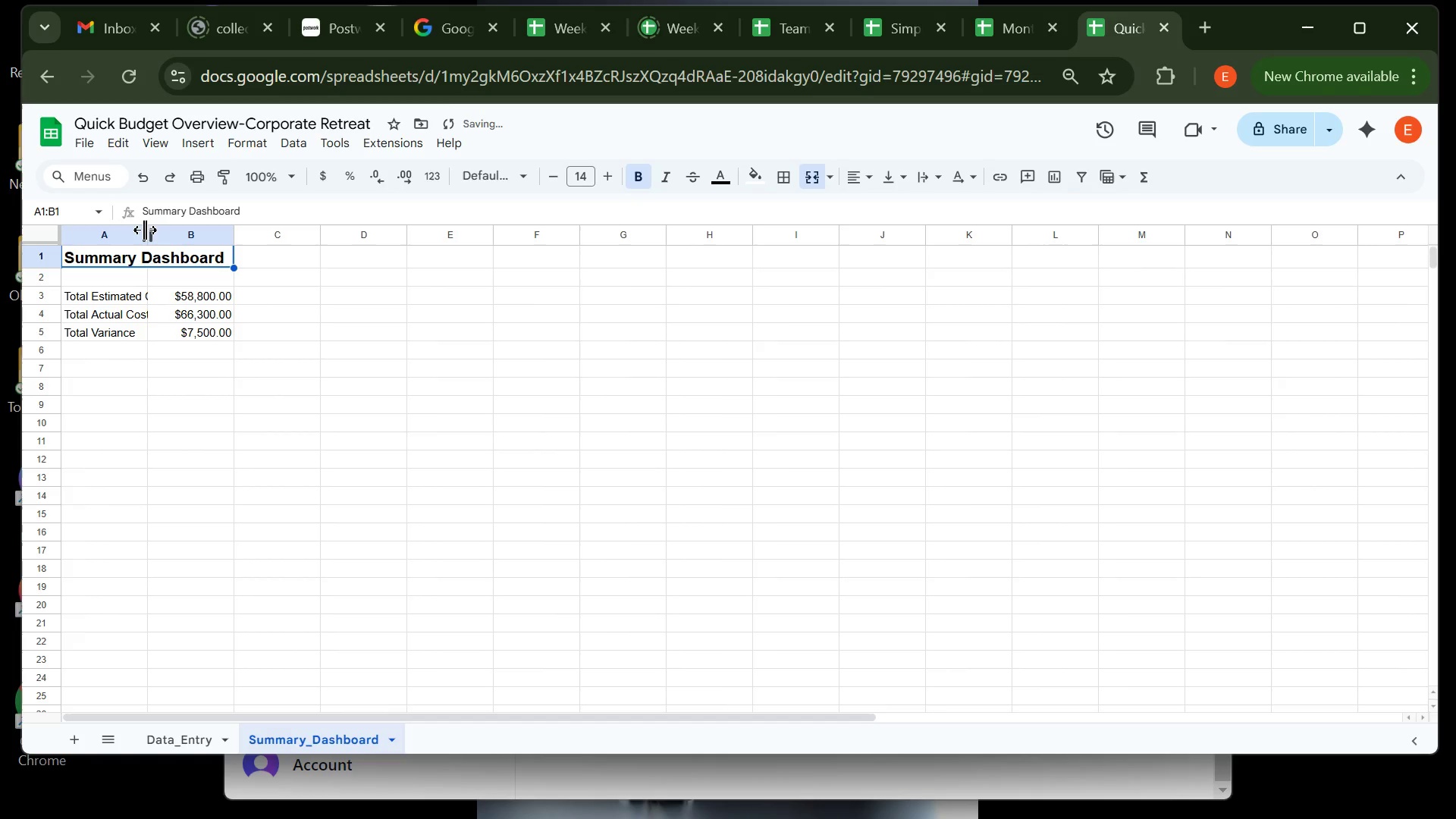 
double_click([145, 231])
 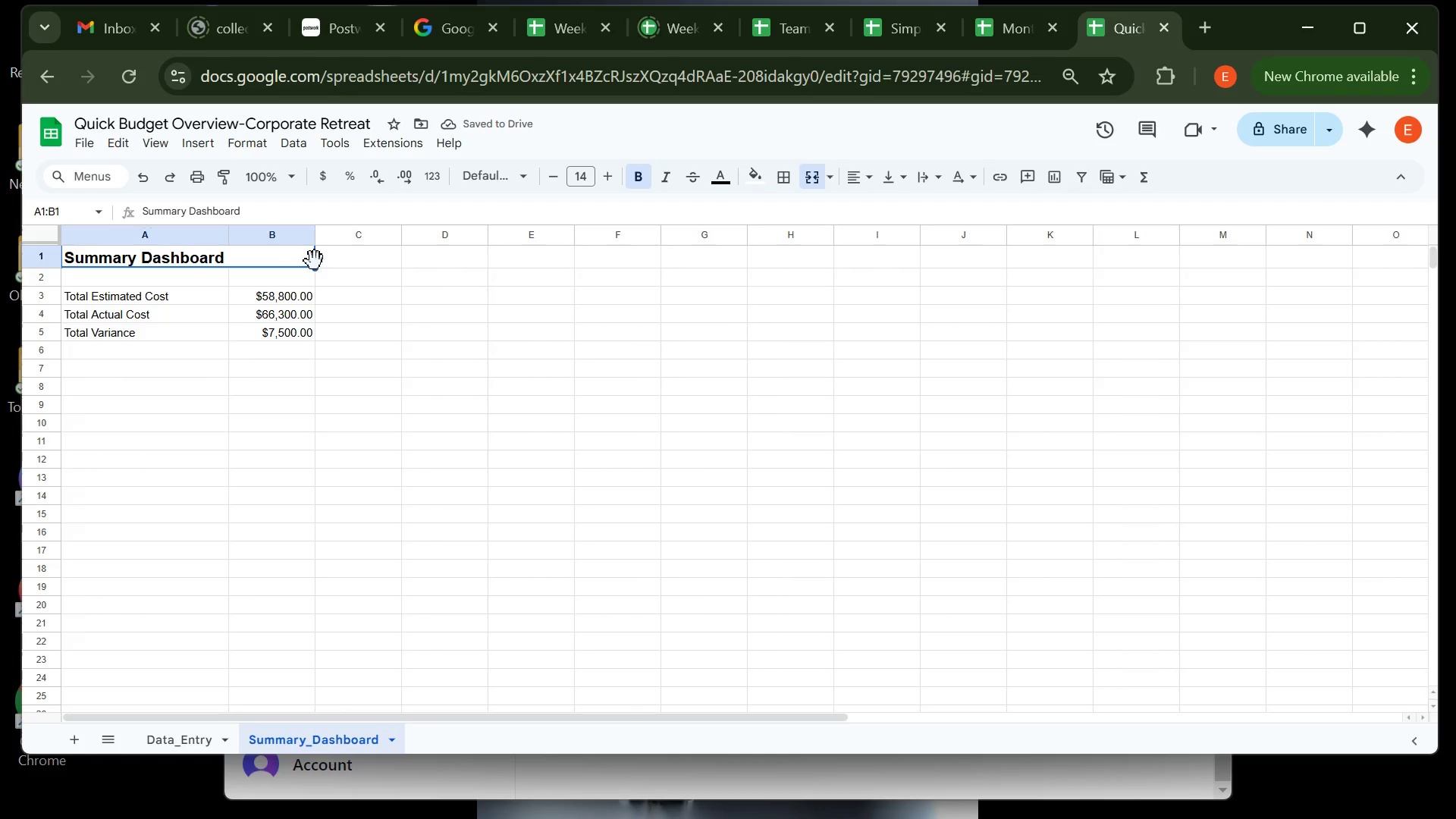 
wait(5.76)
 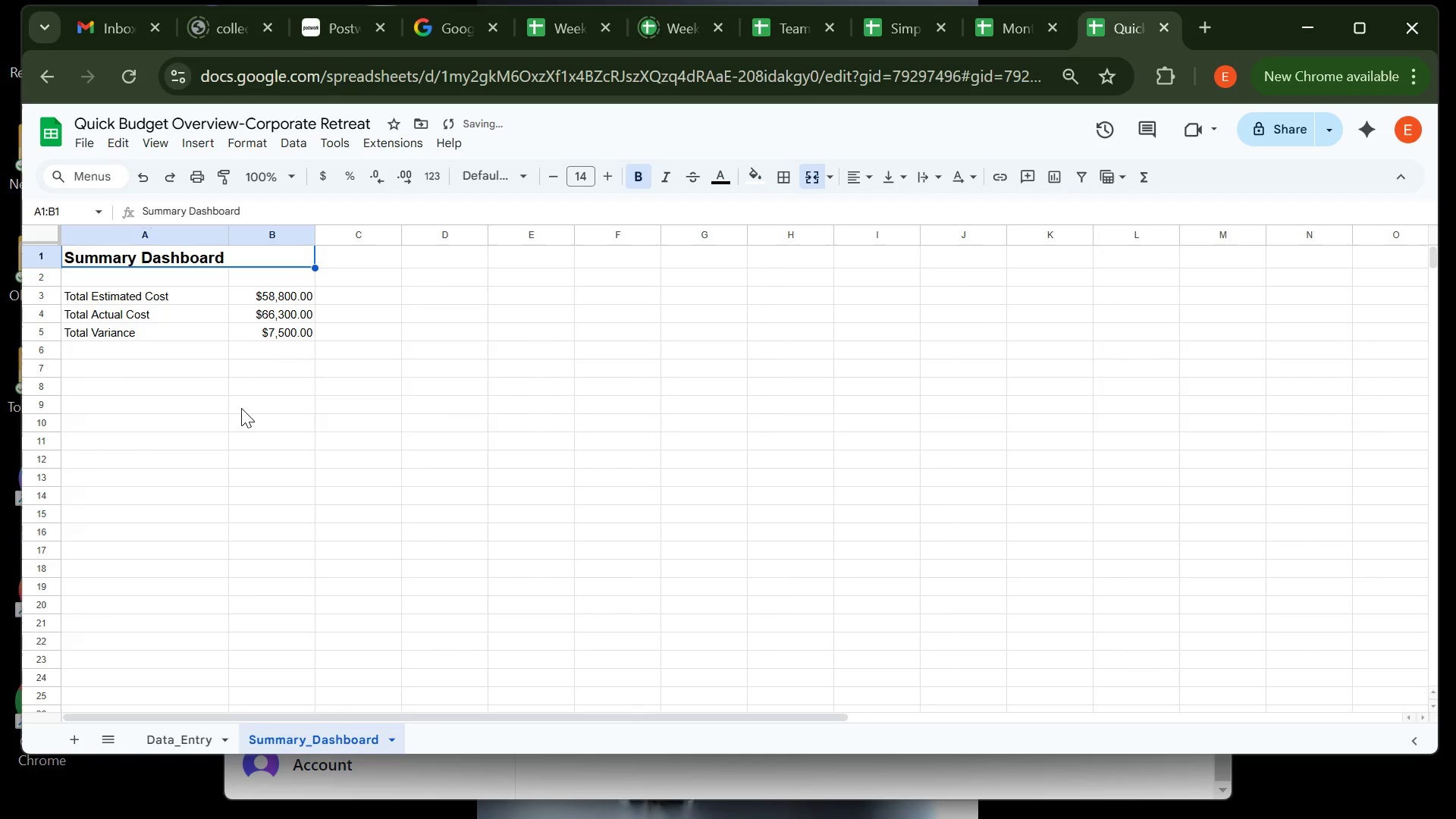 
left_click([200, 437])
 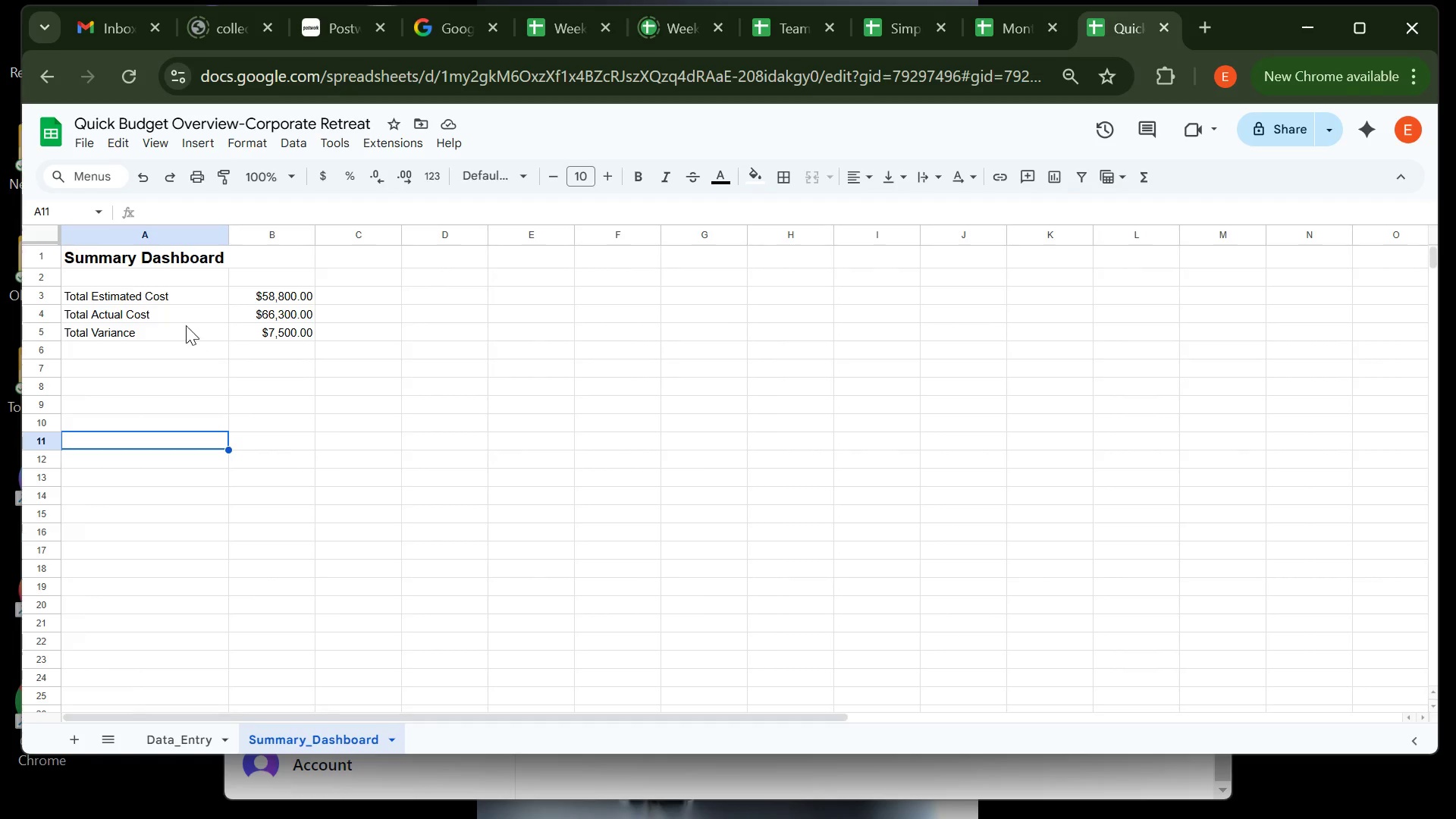 
left_click([184, 284])
 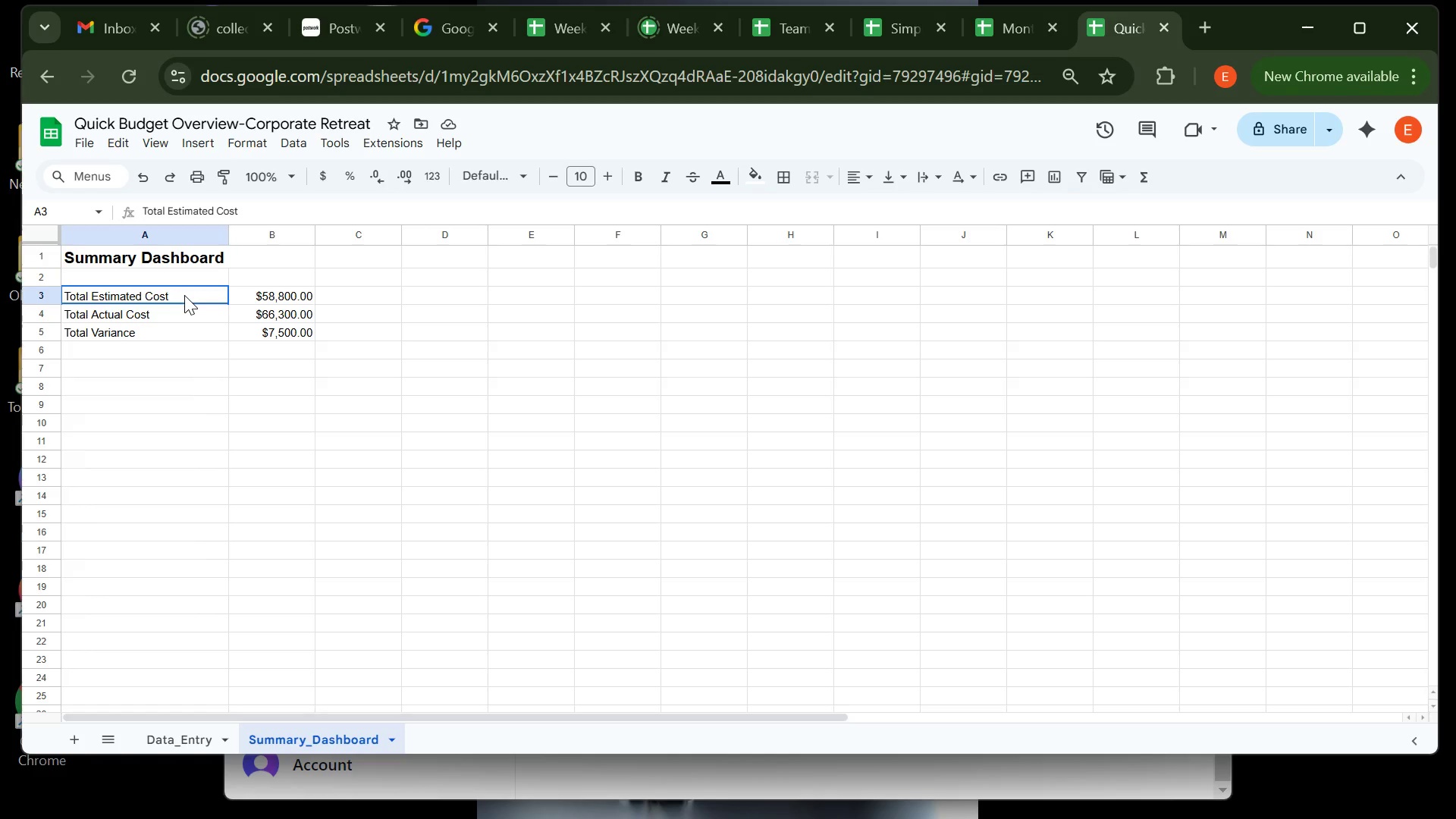 
left_click([184, 295])
 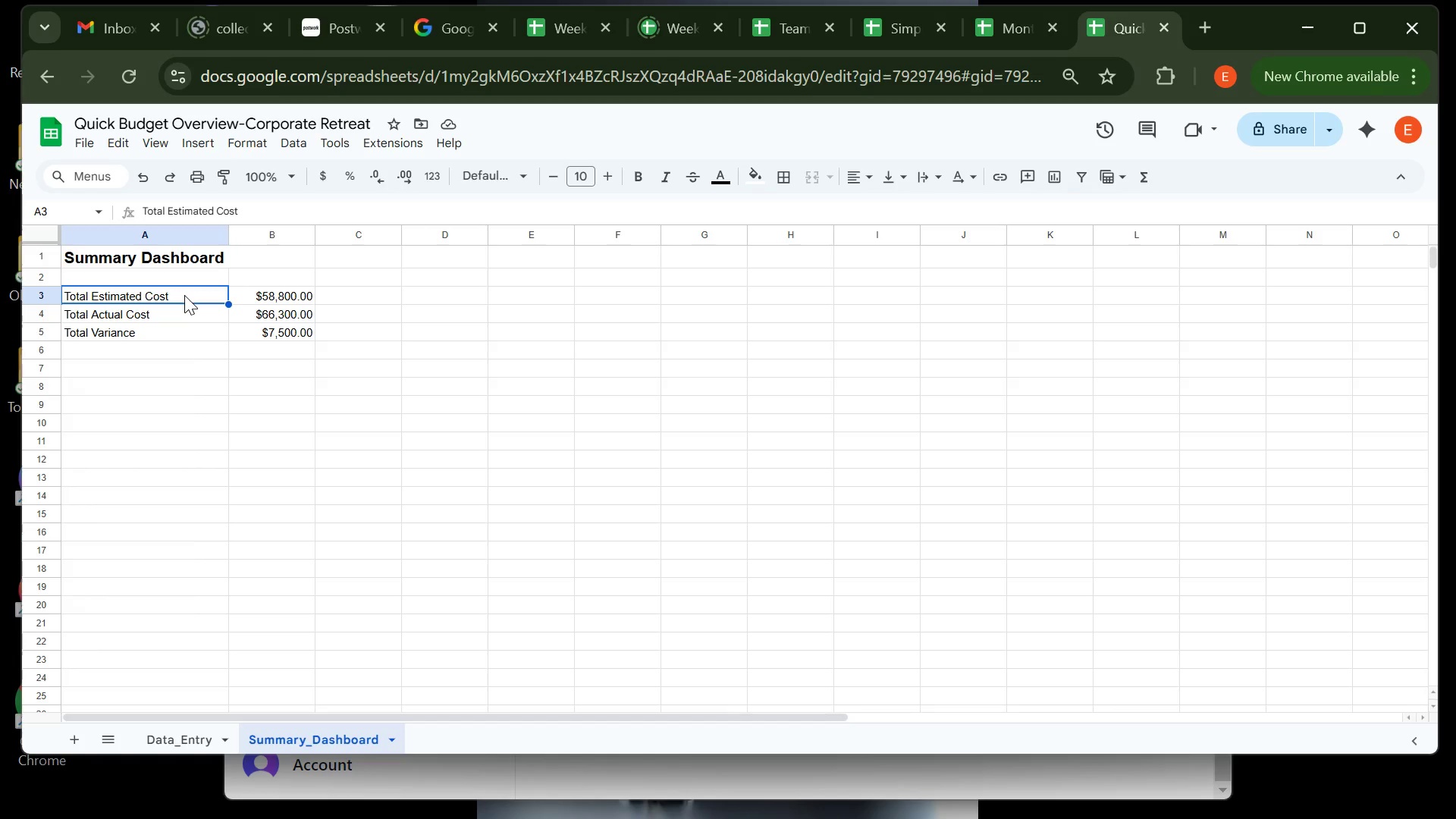 
left_click_drag(start_coordinate=[184, 295], to_coordinate=[184, 328])
 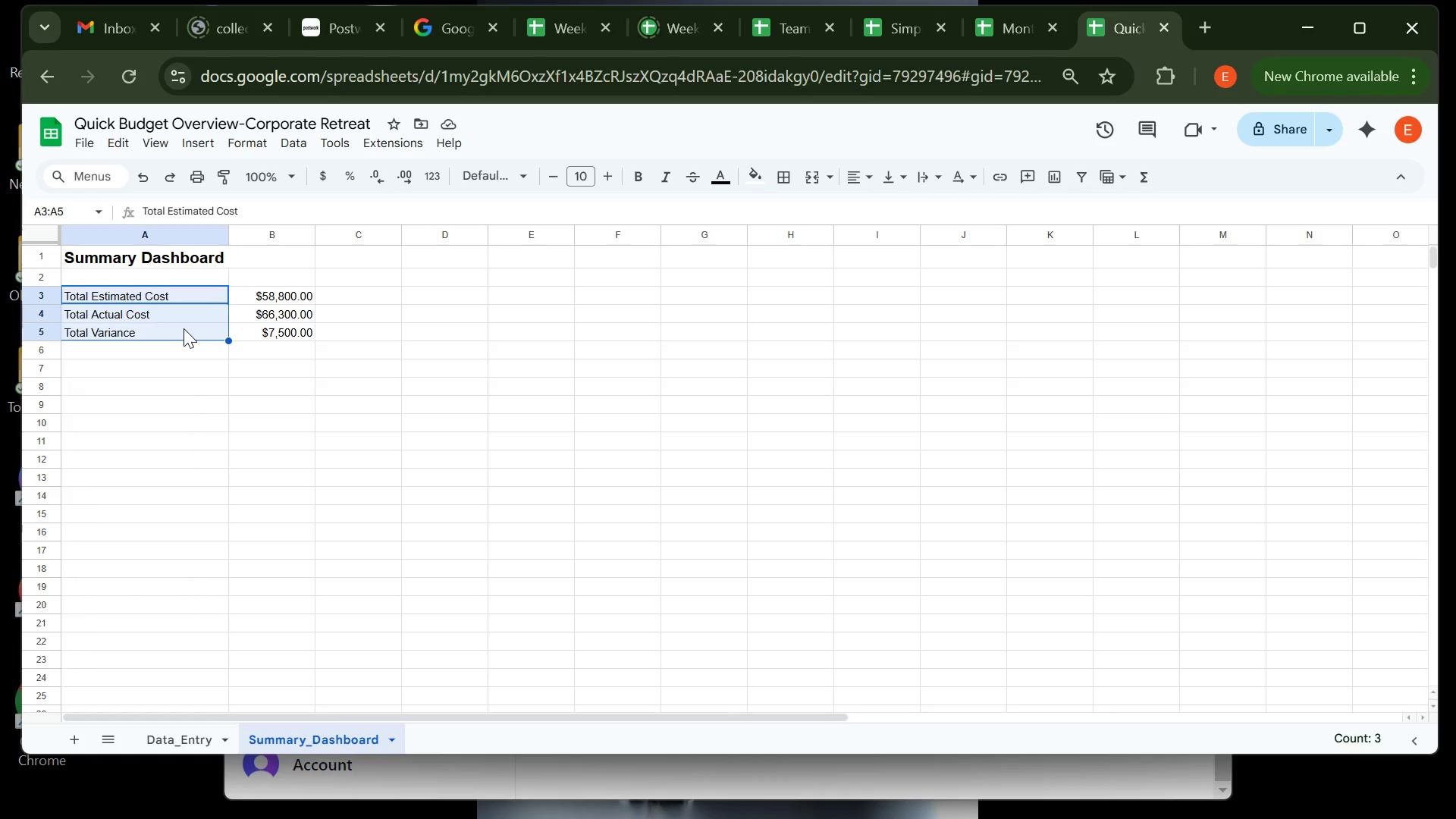 
key(Control+B)
 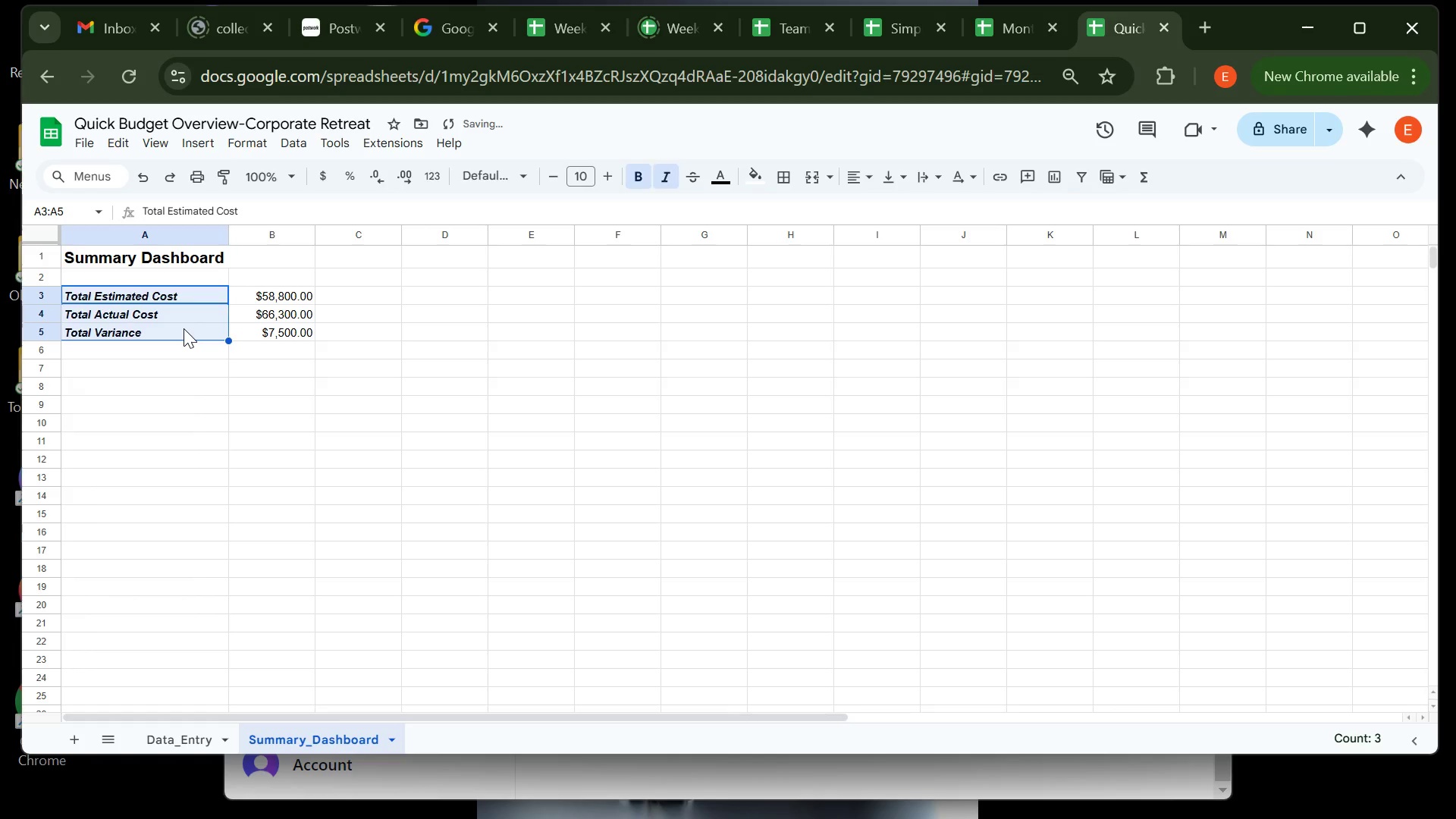 
key(Control+I)
 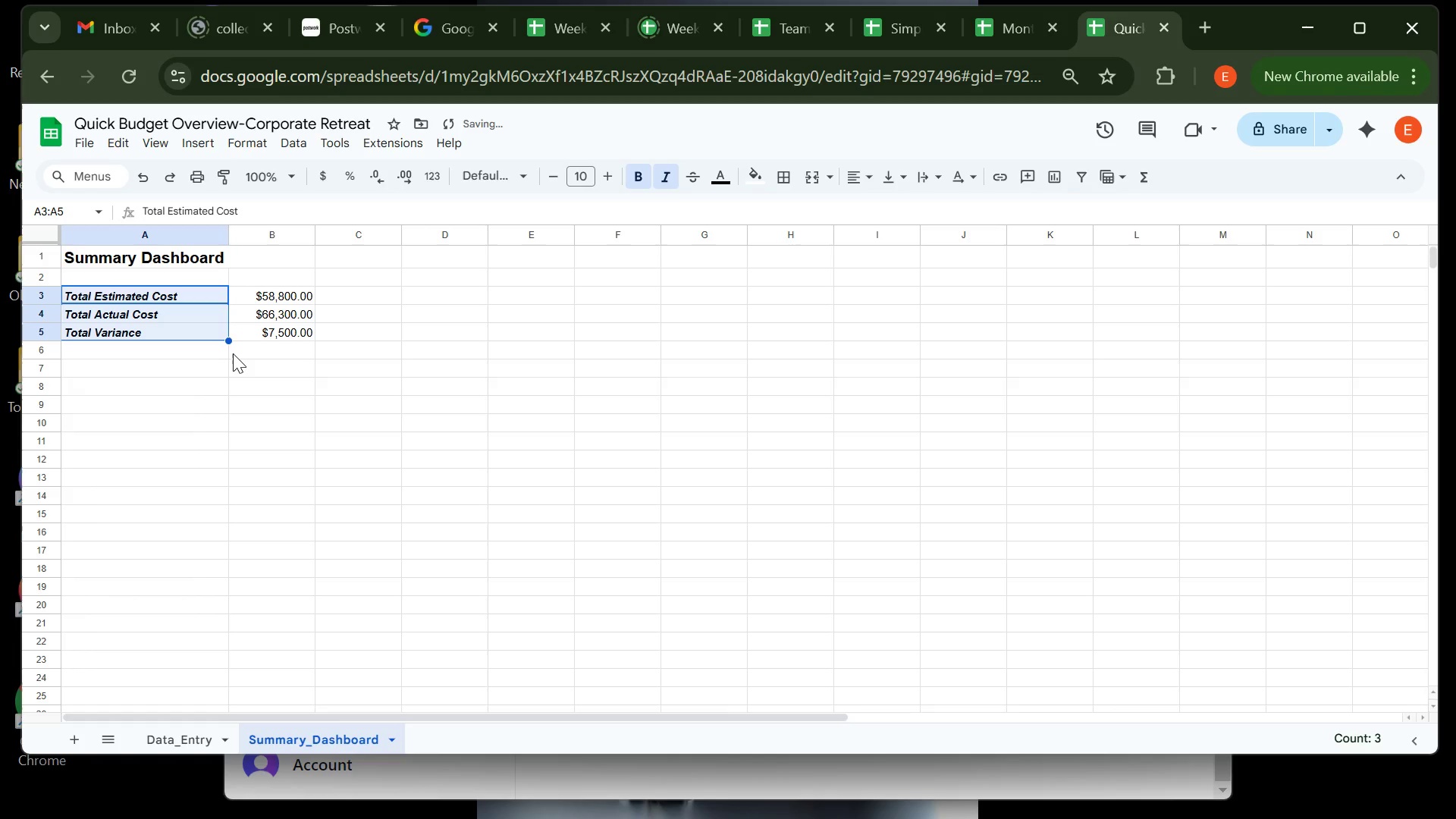 
left_click([254, 354])
 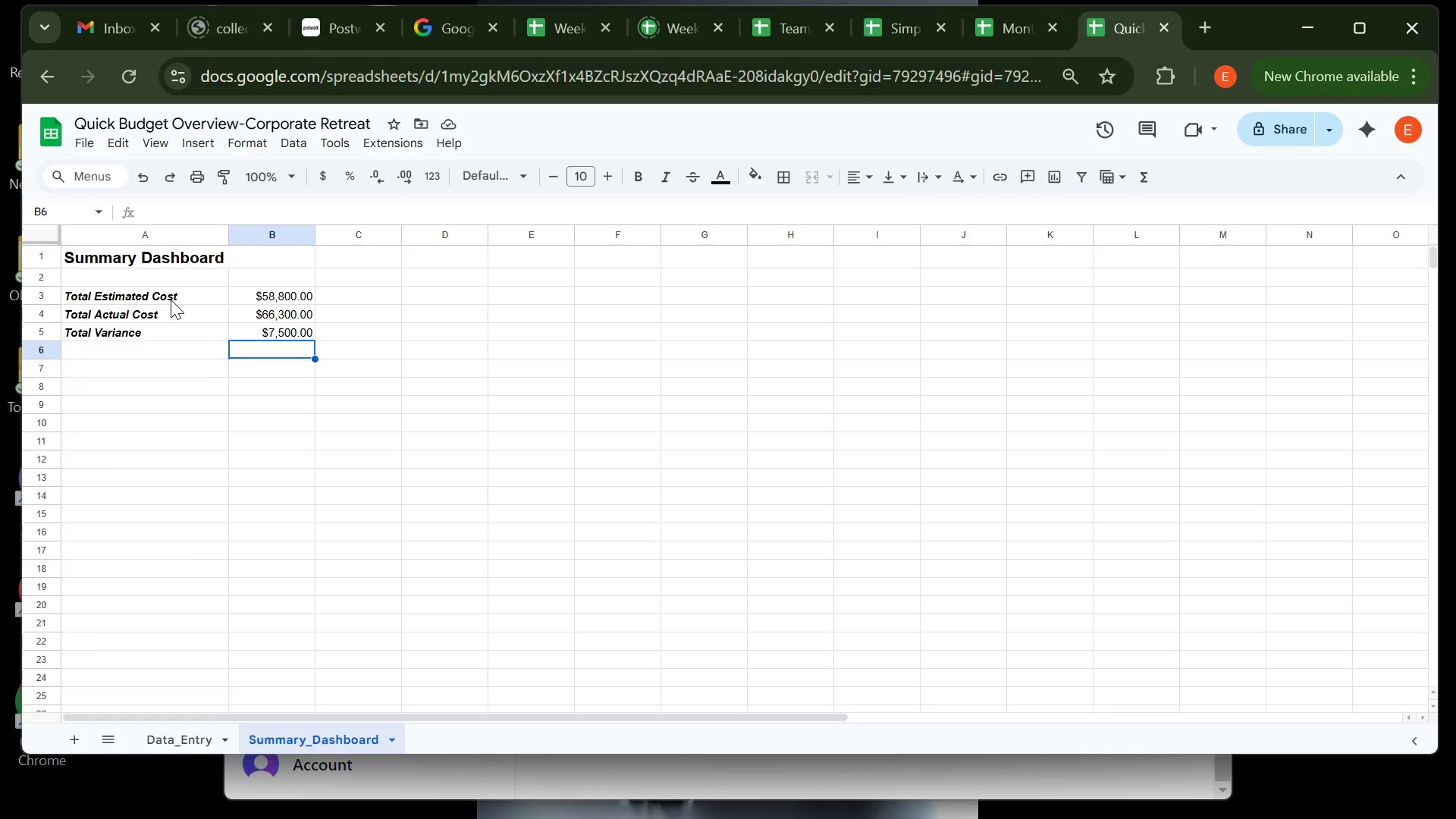 
wait(16.07)
 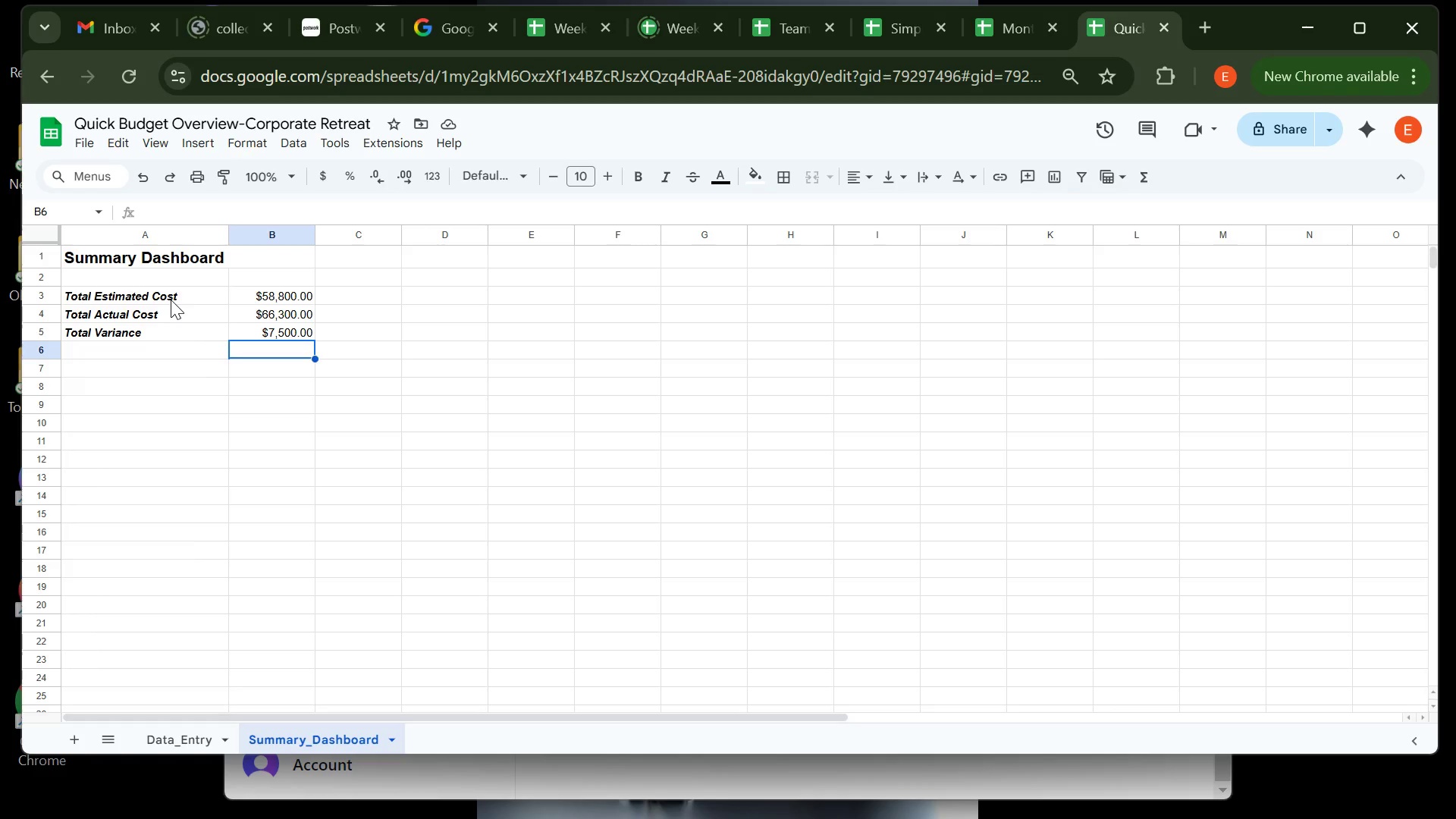 
left_click([267, 292])
 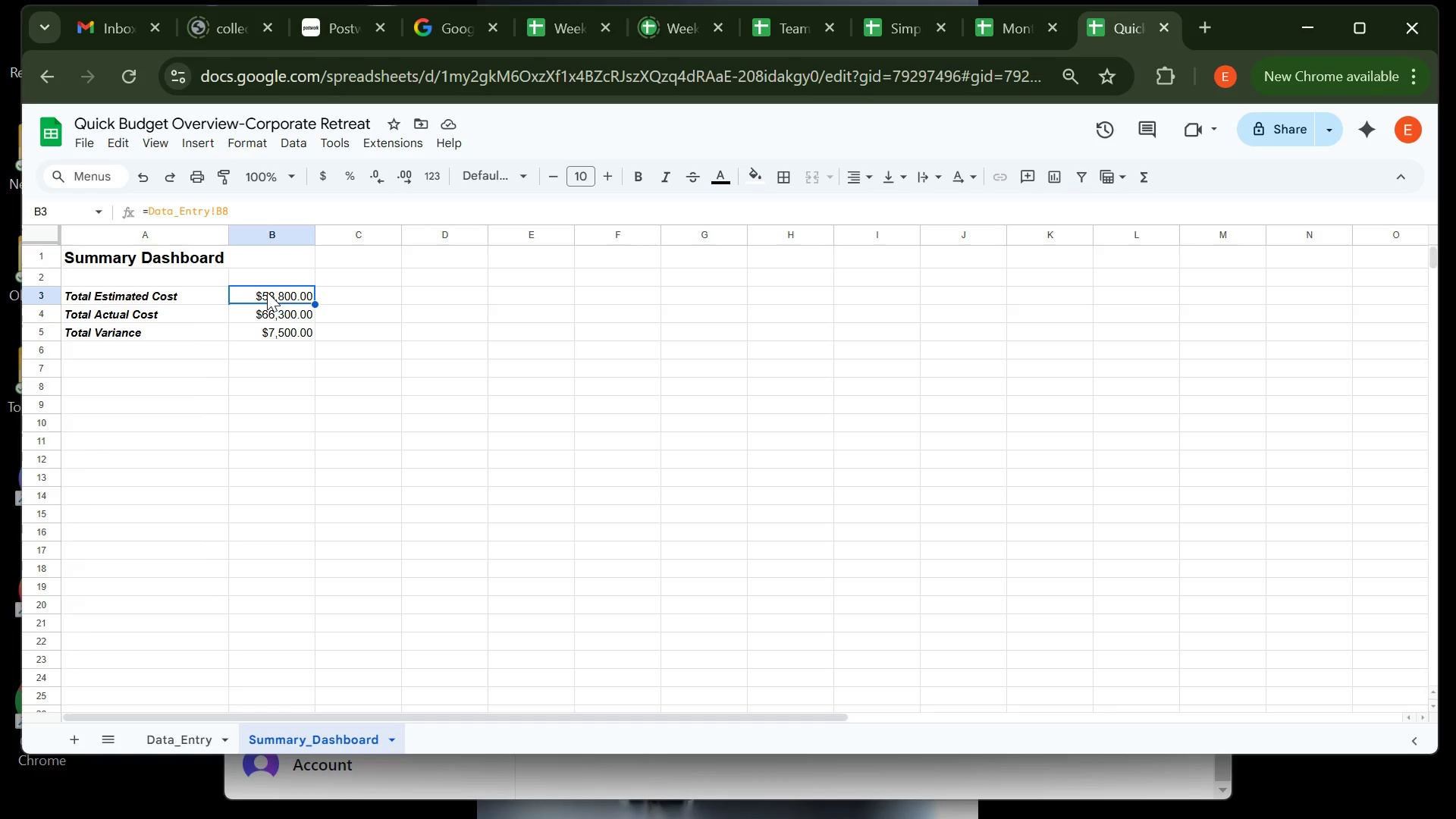 
left_click_drag(start_coordinate=[267, 292], to_coordinate=[267, 332])
 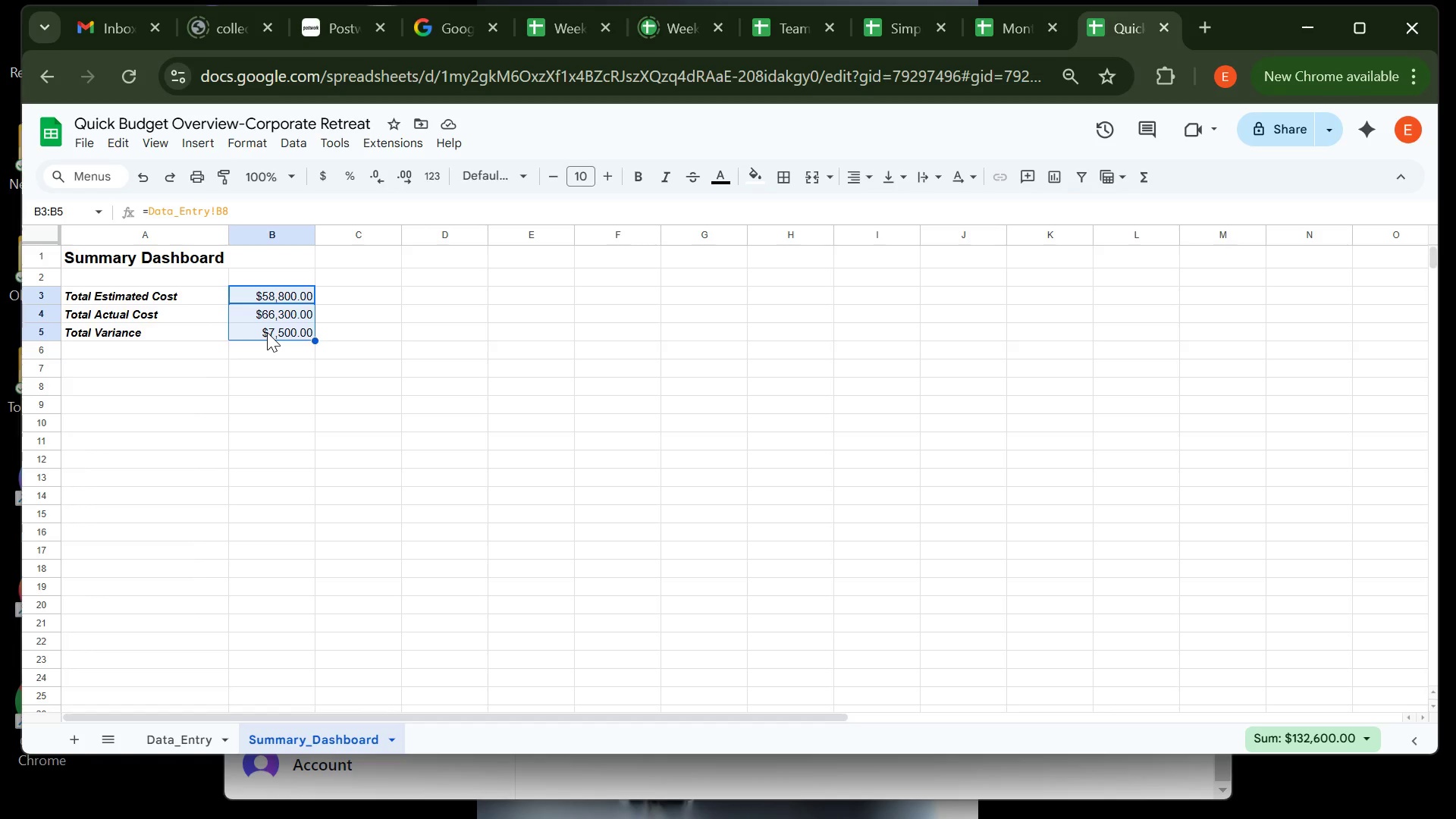 
key(Control+B)
 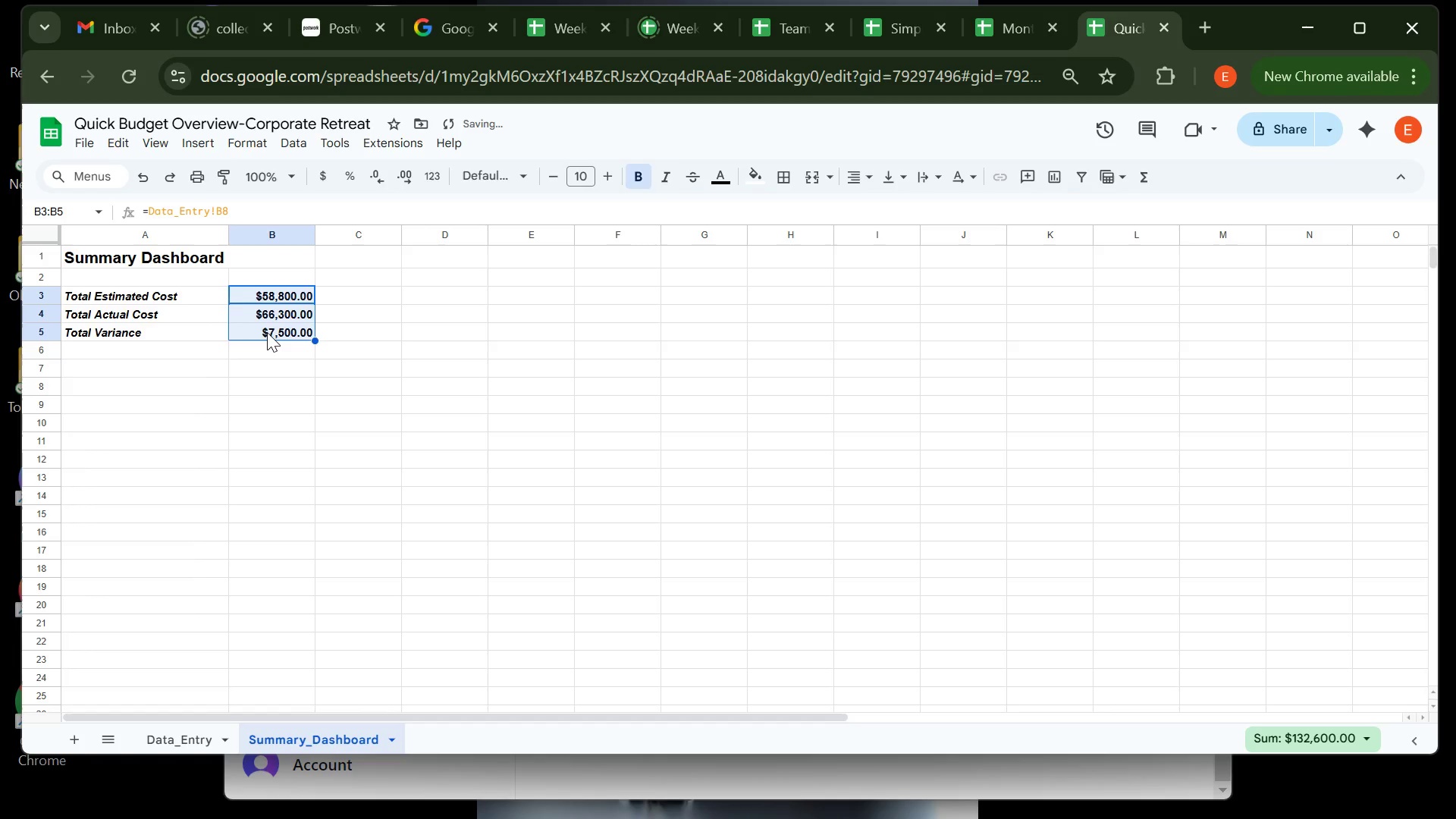 
key(Control+I)
 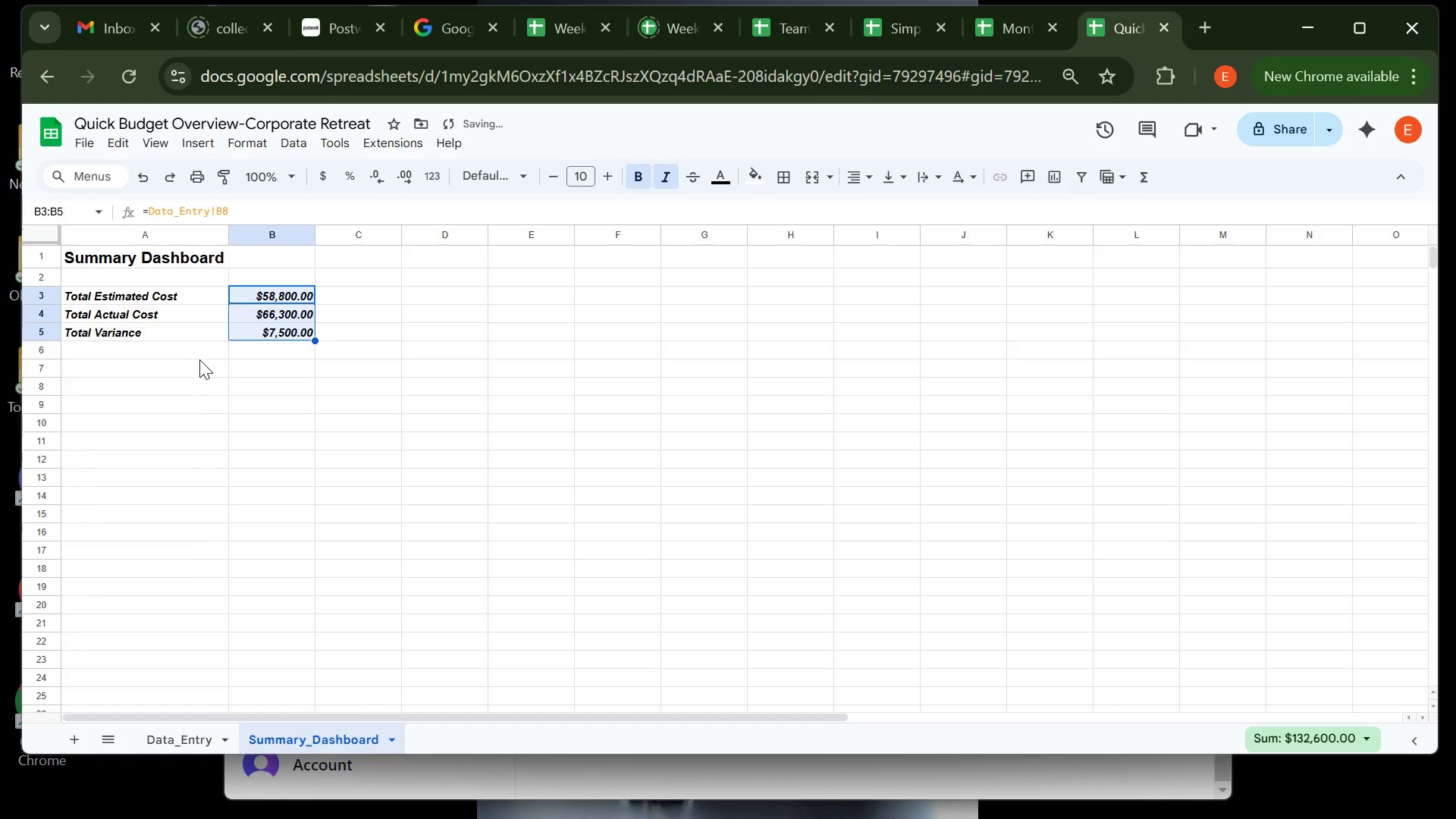 
left_click([199, 359])
 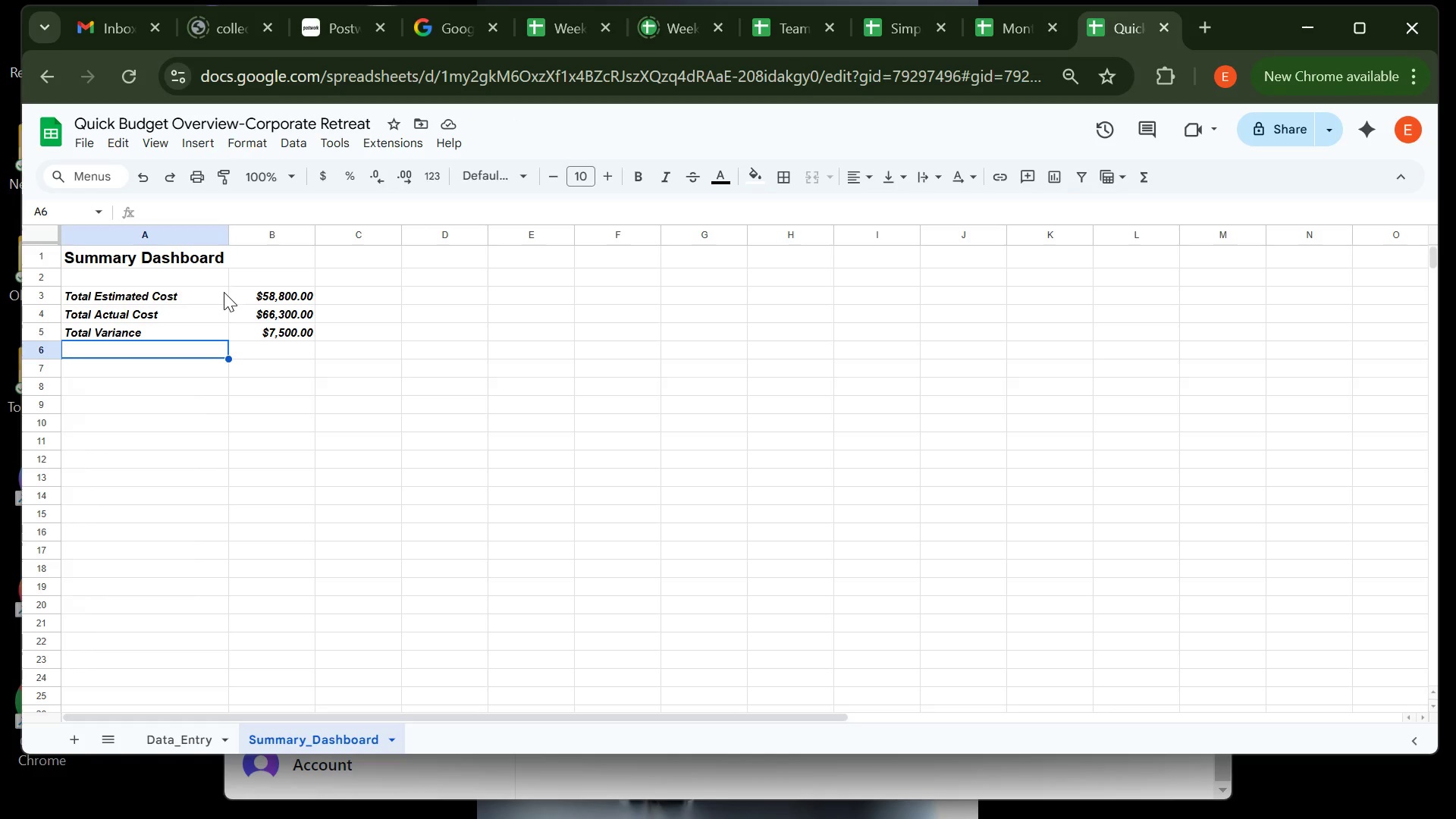 
wait(13.21)
 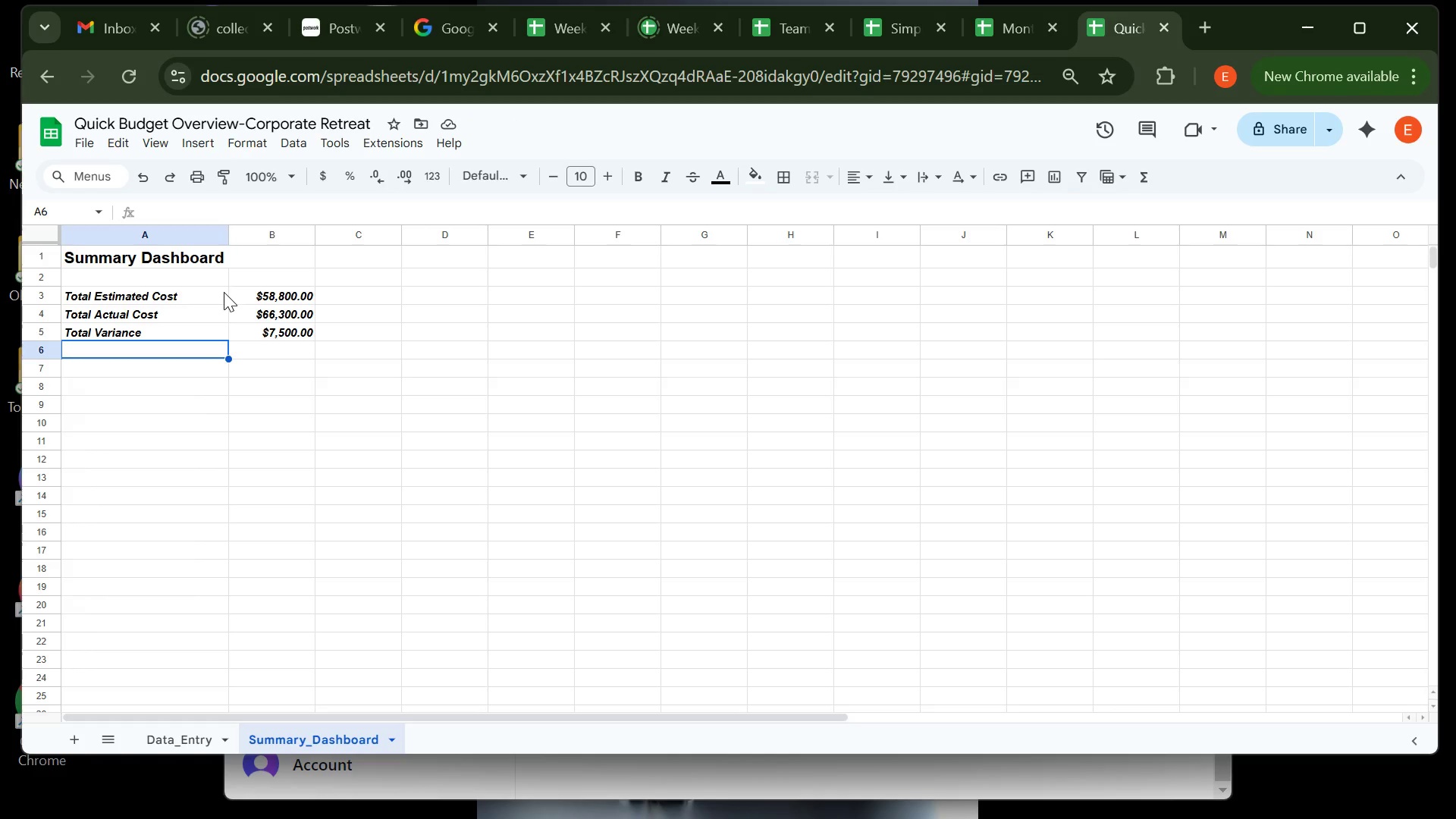 
left_click([256, 290])
 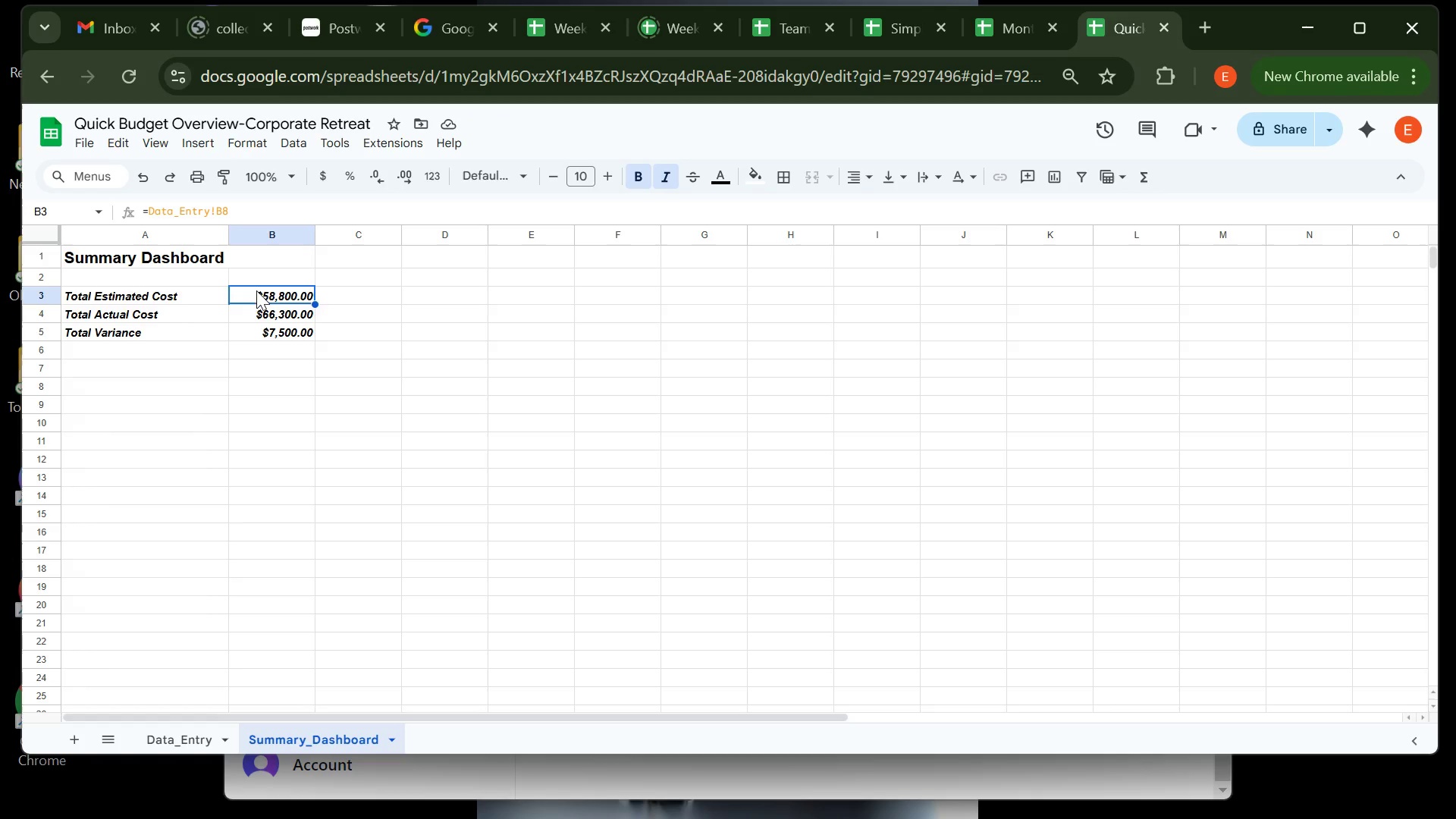 
left_click_drag(start_coordinate=[256, 290], to_coordinate=[254, 331])
 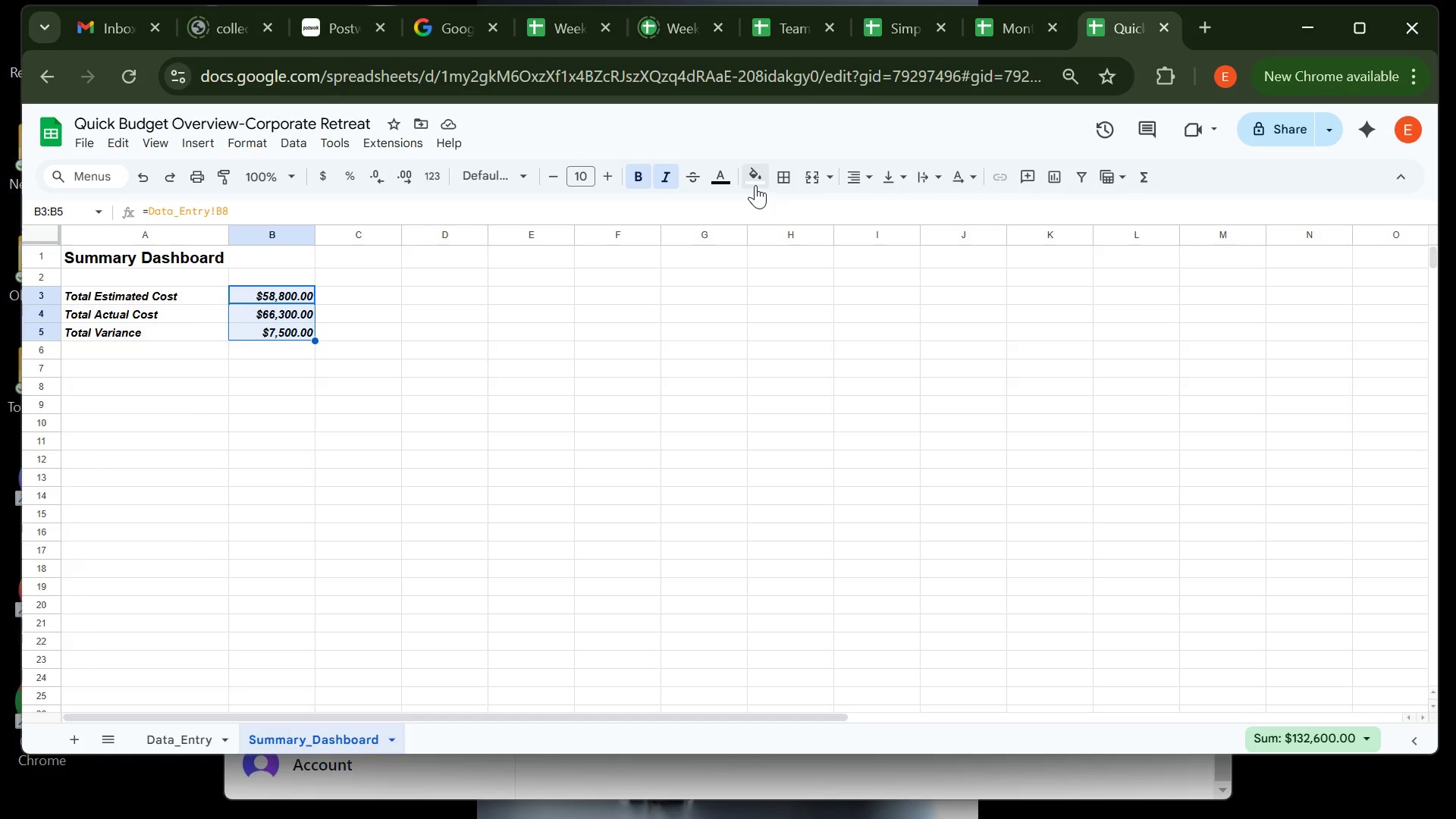 
left_click([758, 184])
 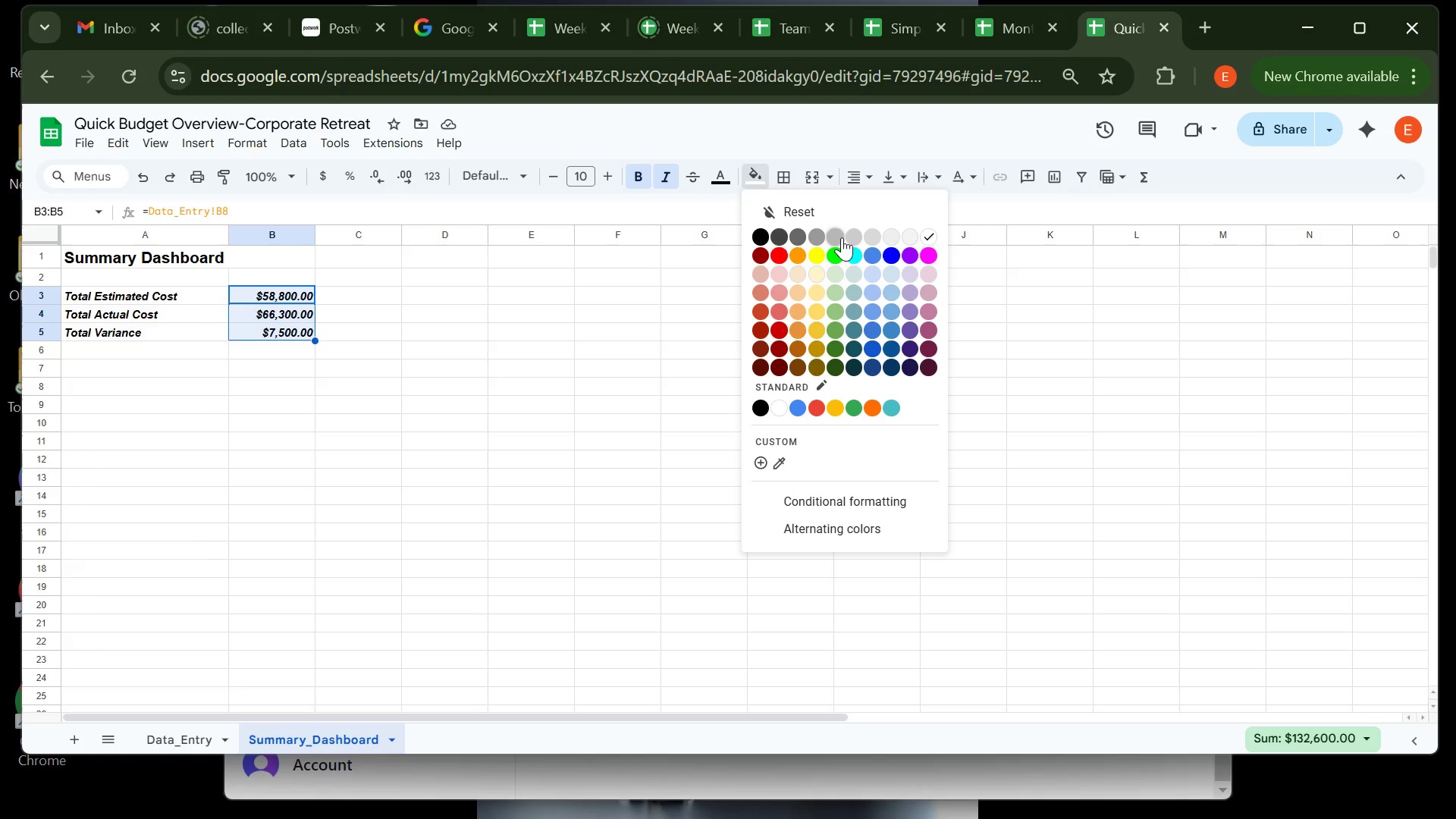 
left_click([839, 237])
 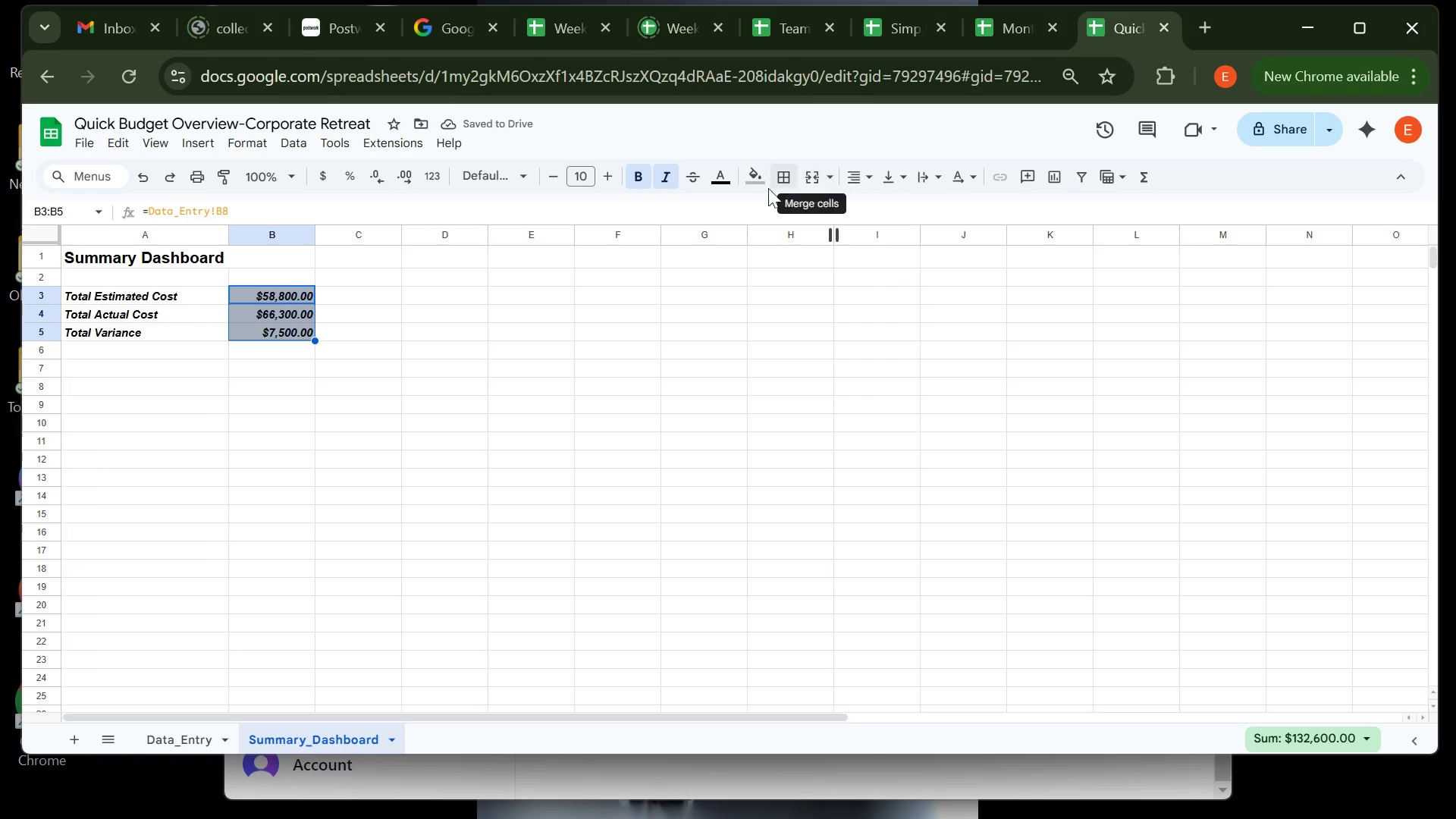 
left_click([762, 178])
 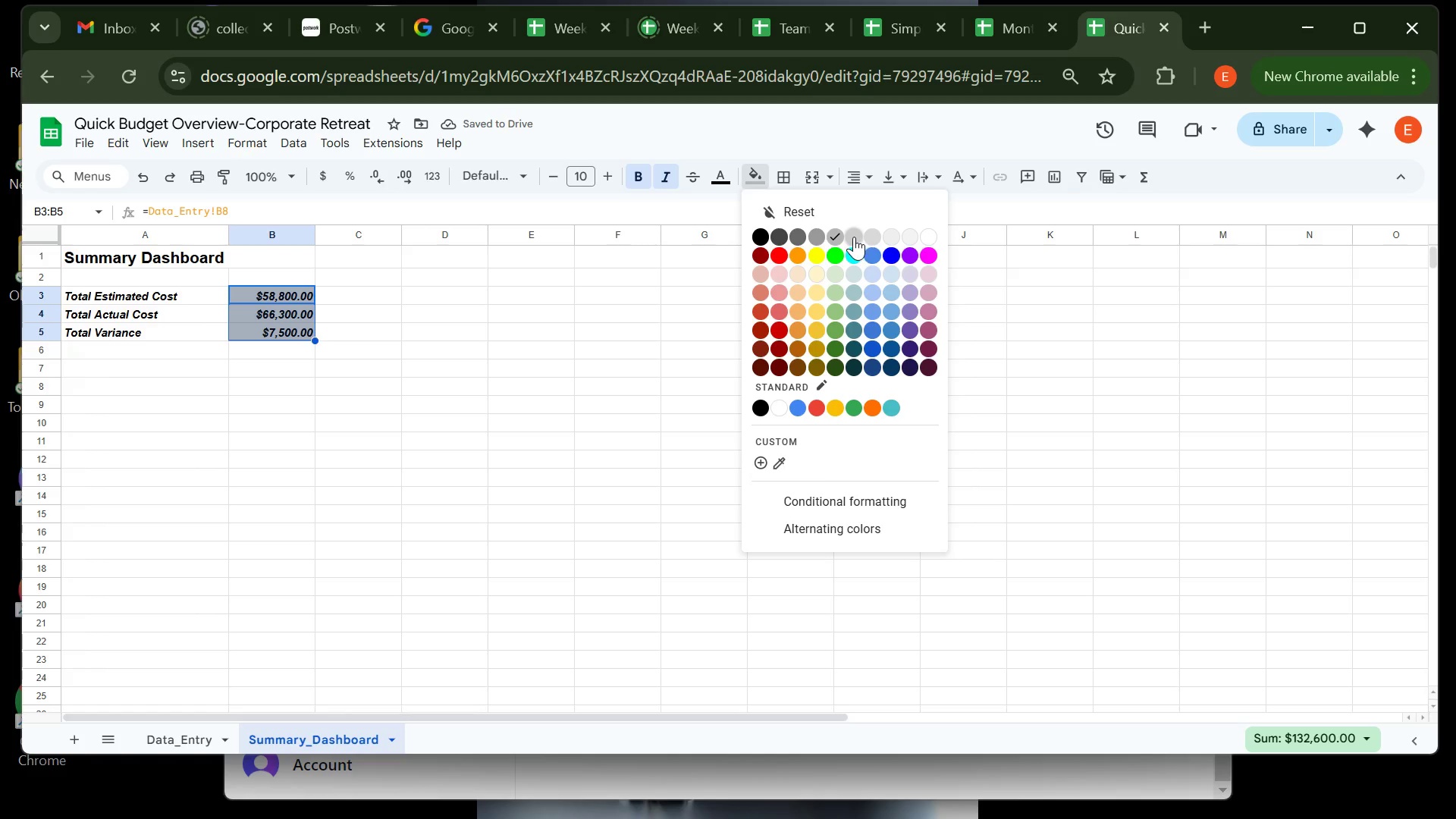 
left_click([854, 237])
 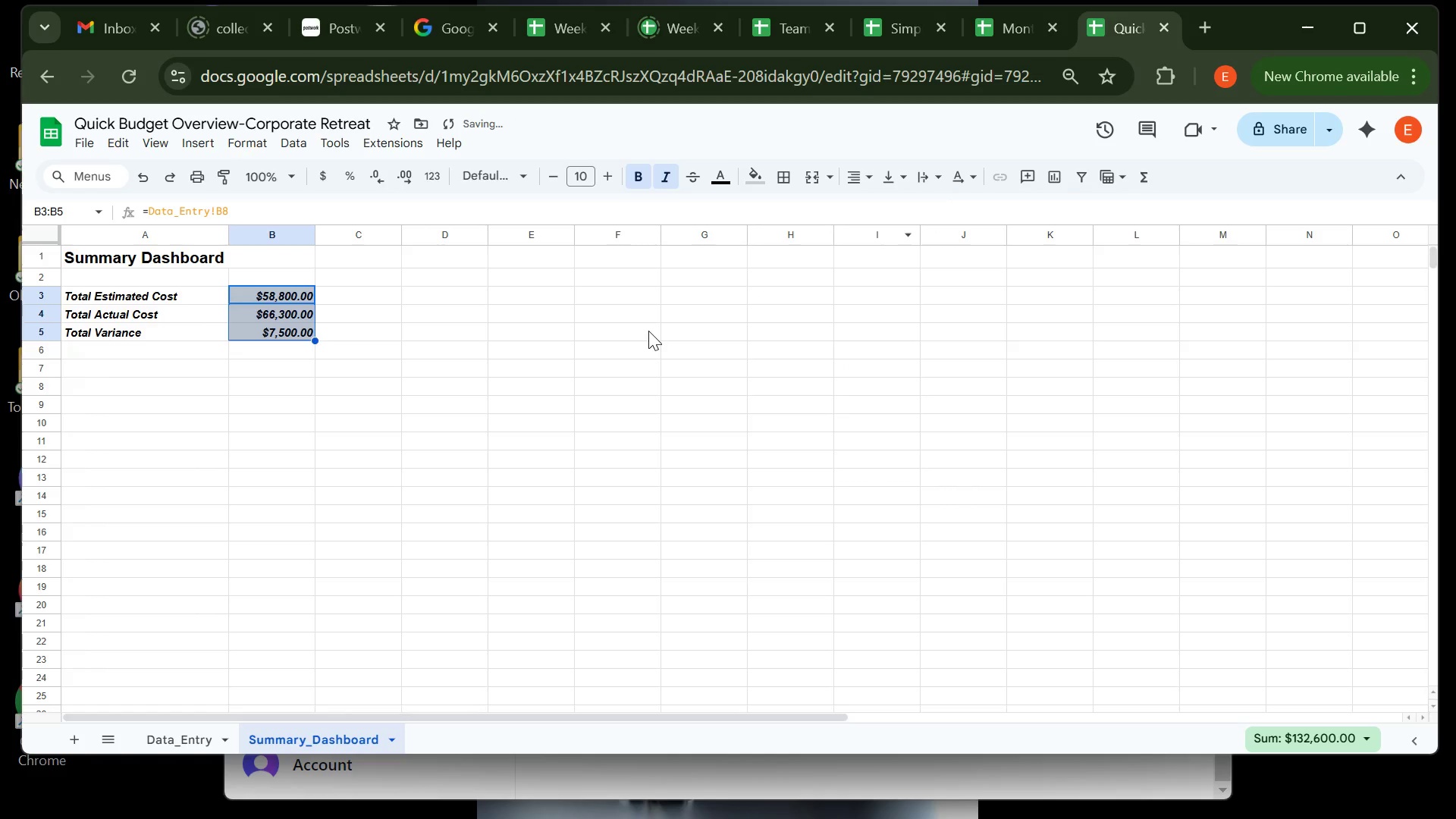 
left_click([648, 331])
 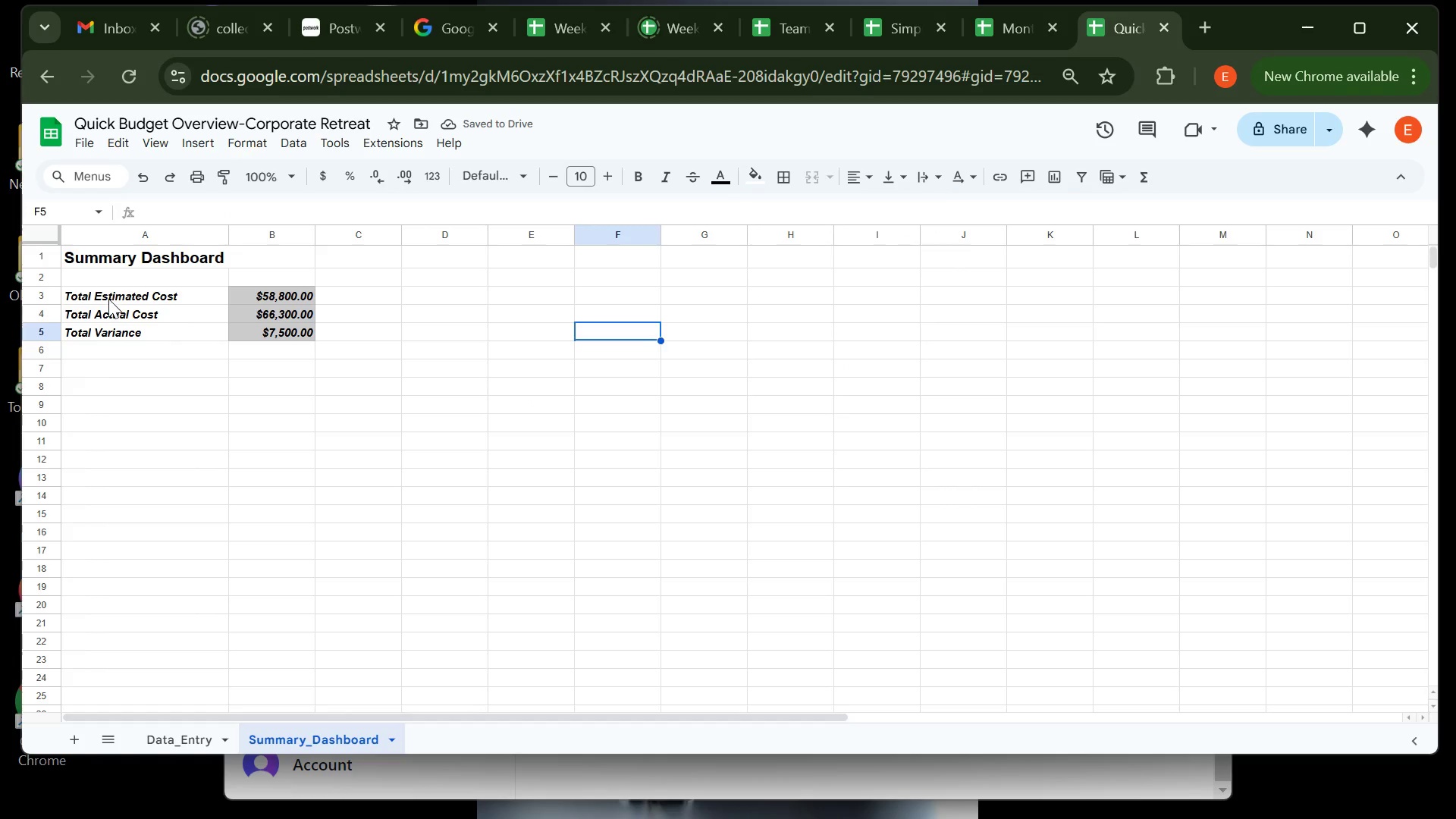 
left_click([110, 295])
 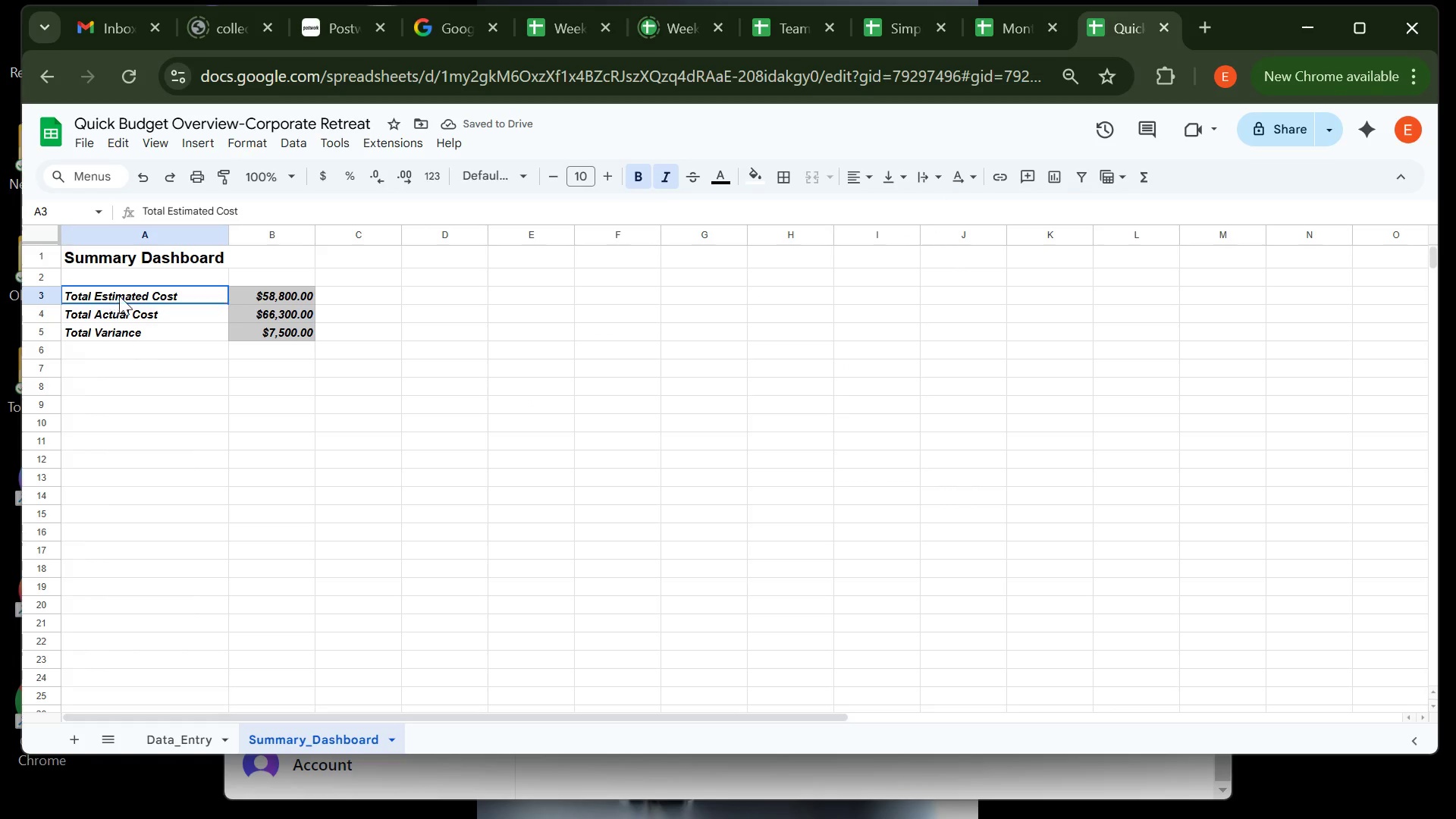 
left_click_drag(start_coordinate=[110, 295], to_coordinate=[249, 334])
 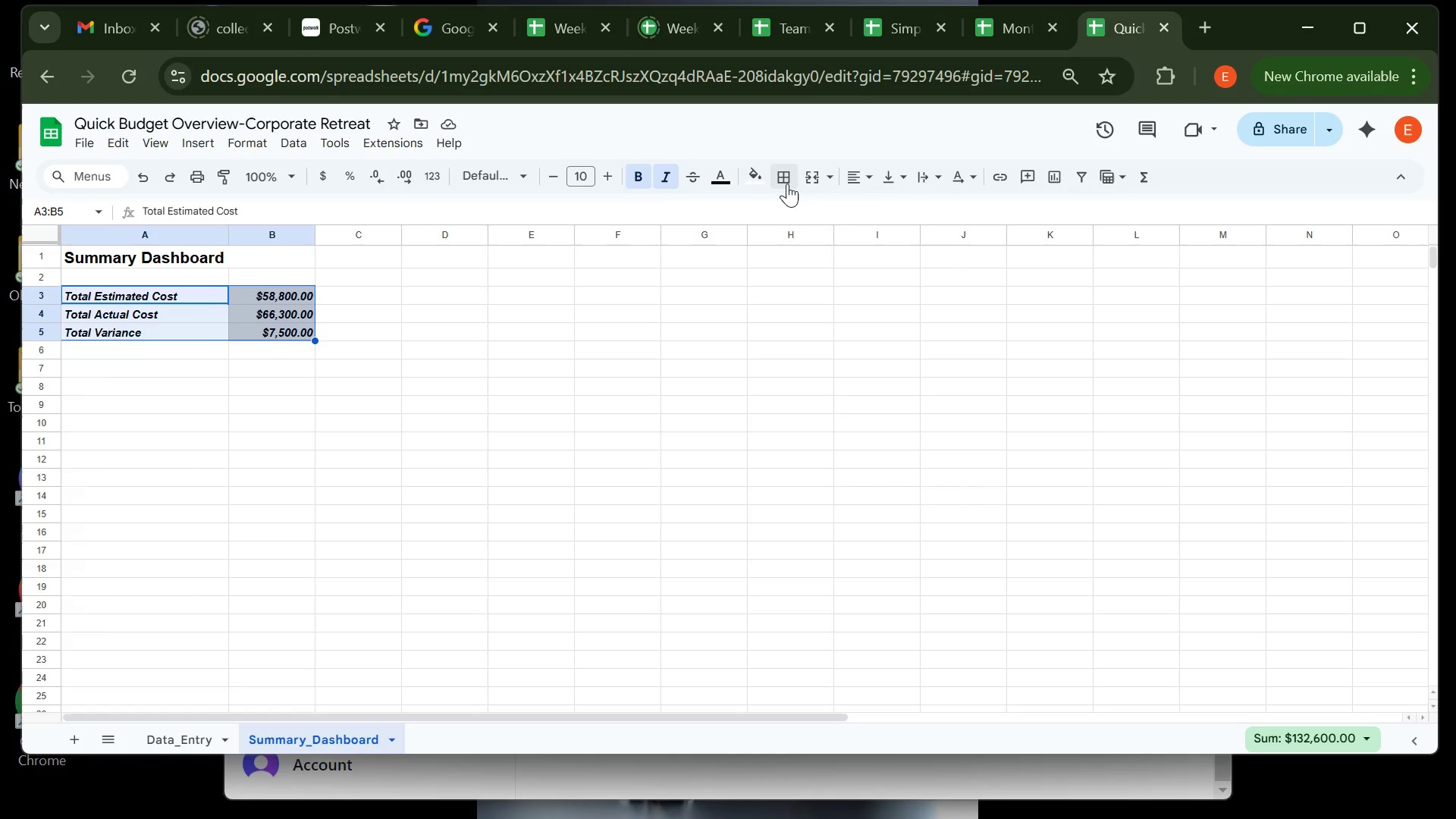 
left_click([787, 179])
 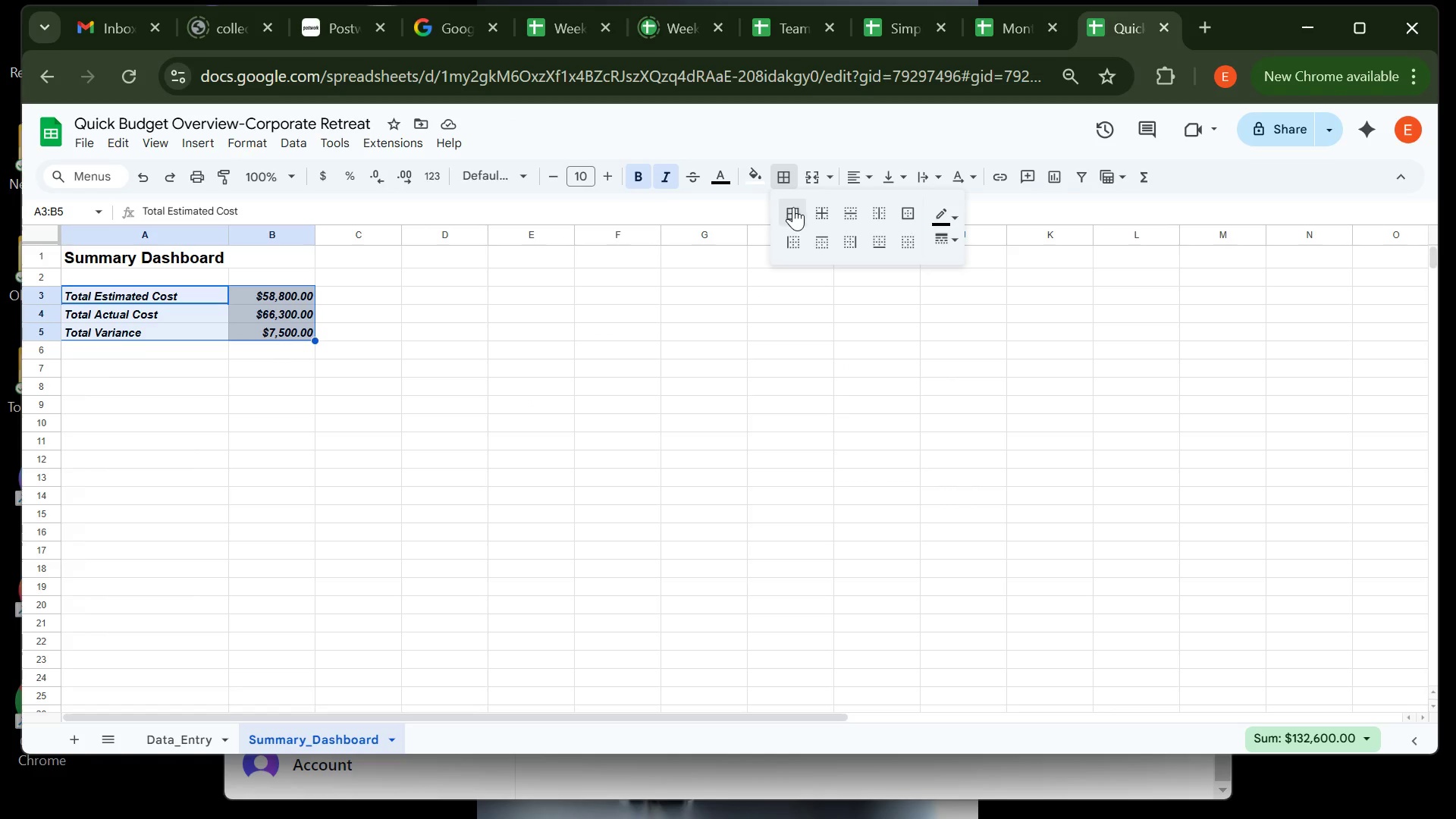 
left_click([793, 207])
 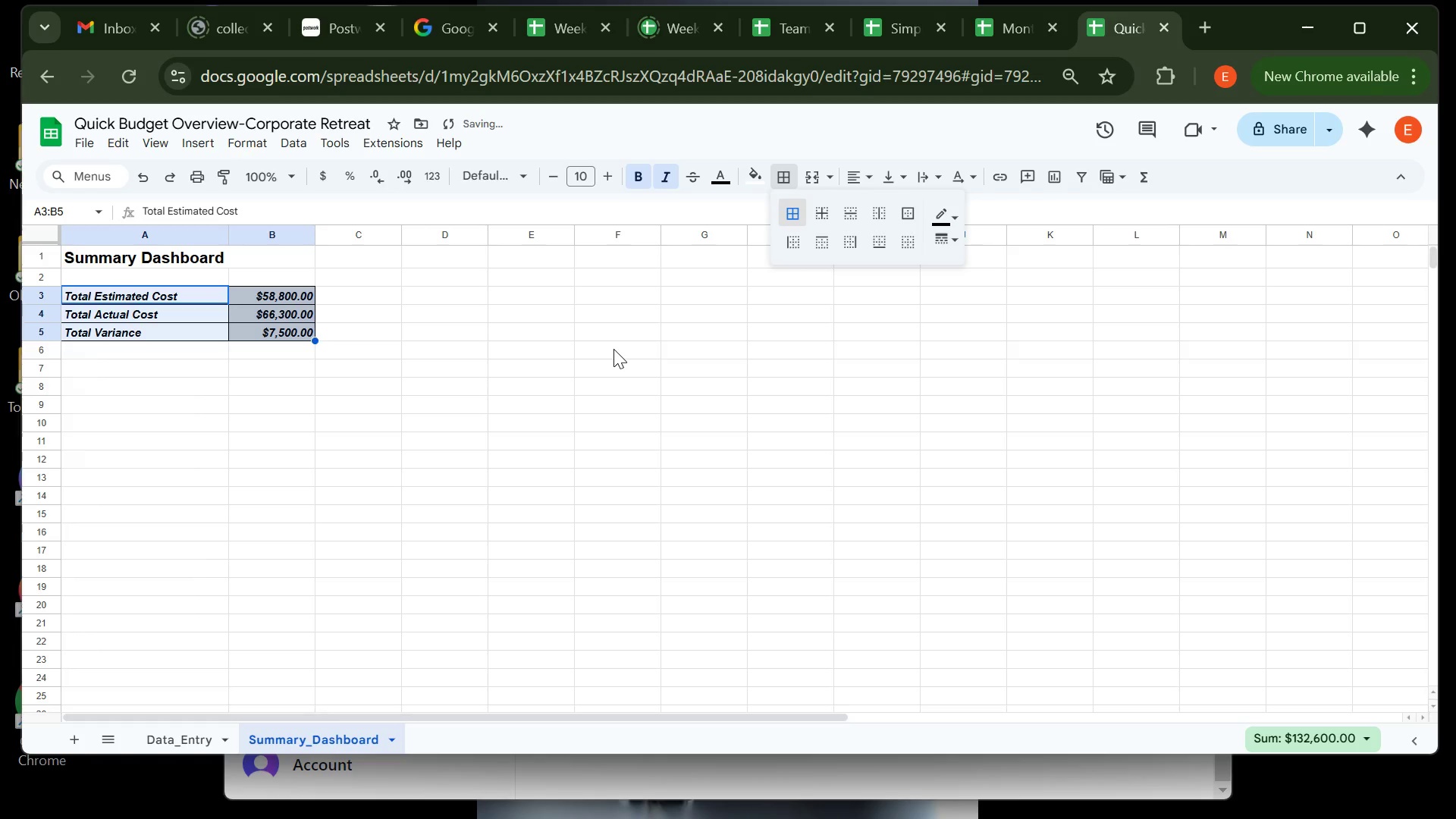 
left_click([613, 349])
 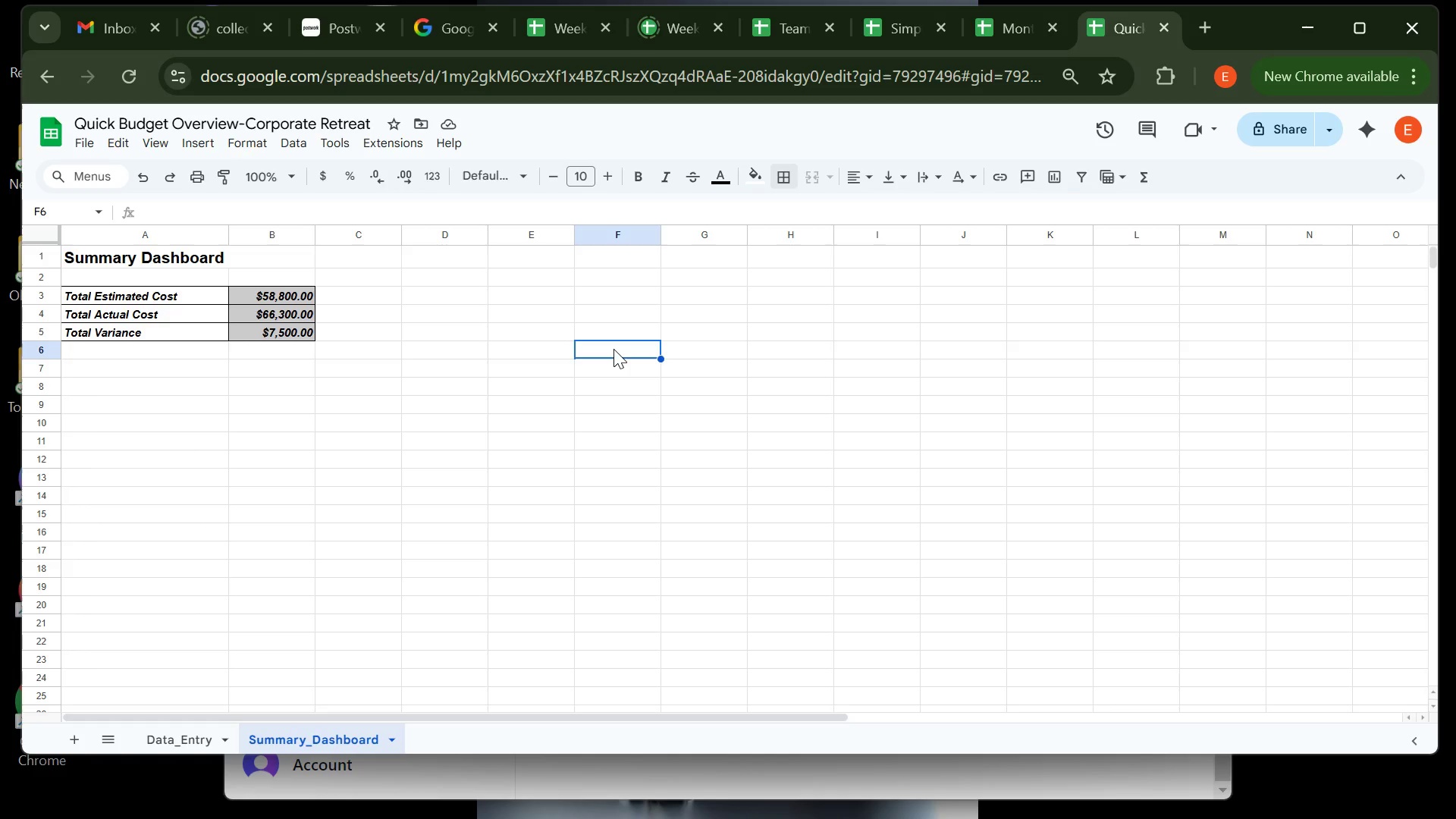 
wait(48.22)
 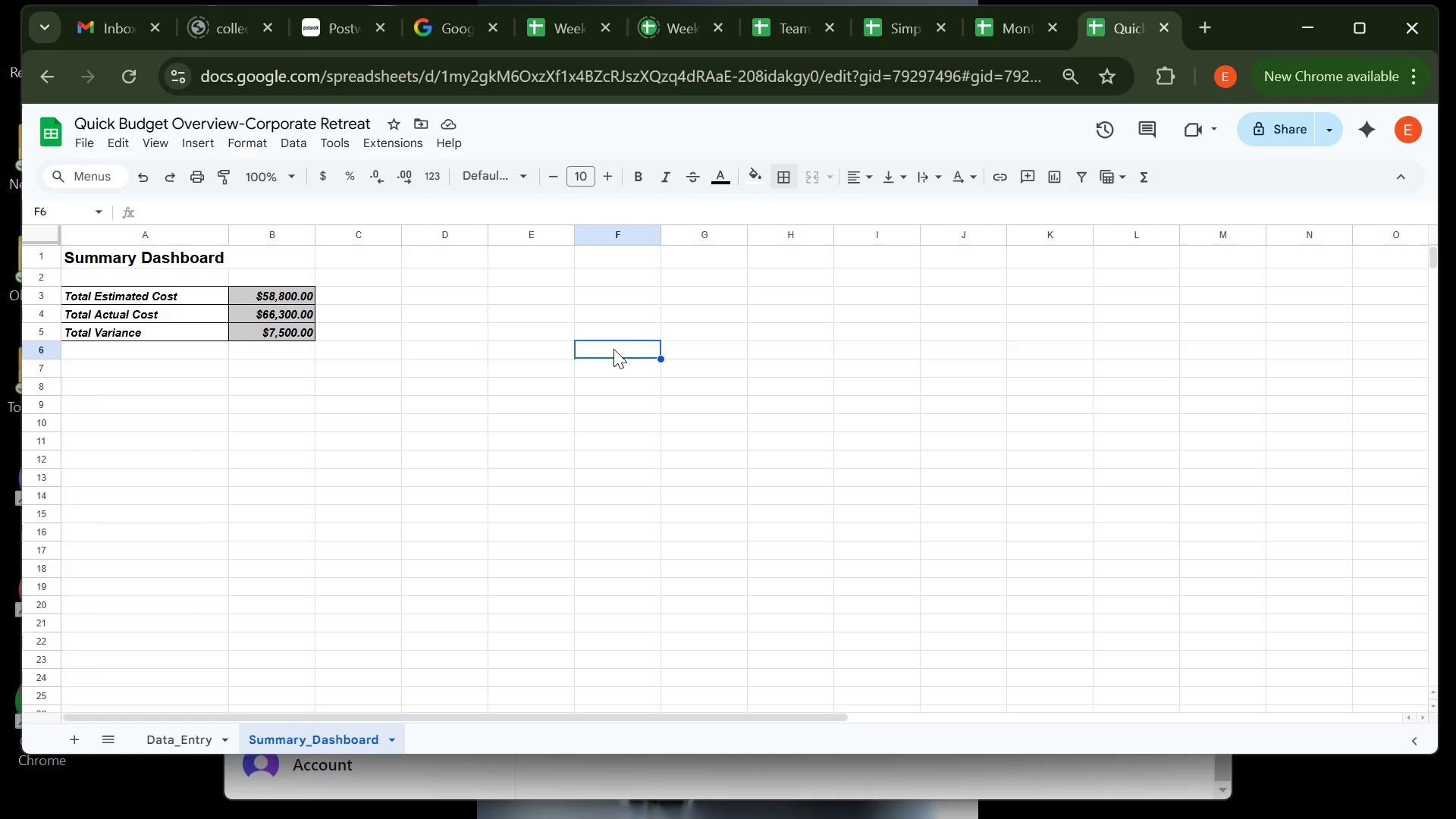 
left_click([177, 739])
 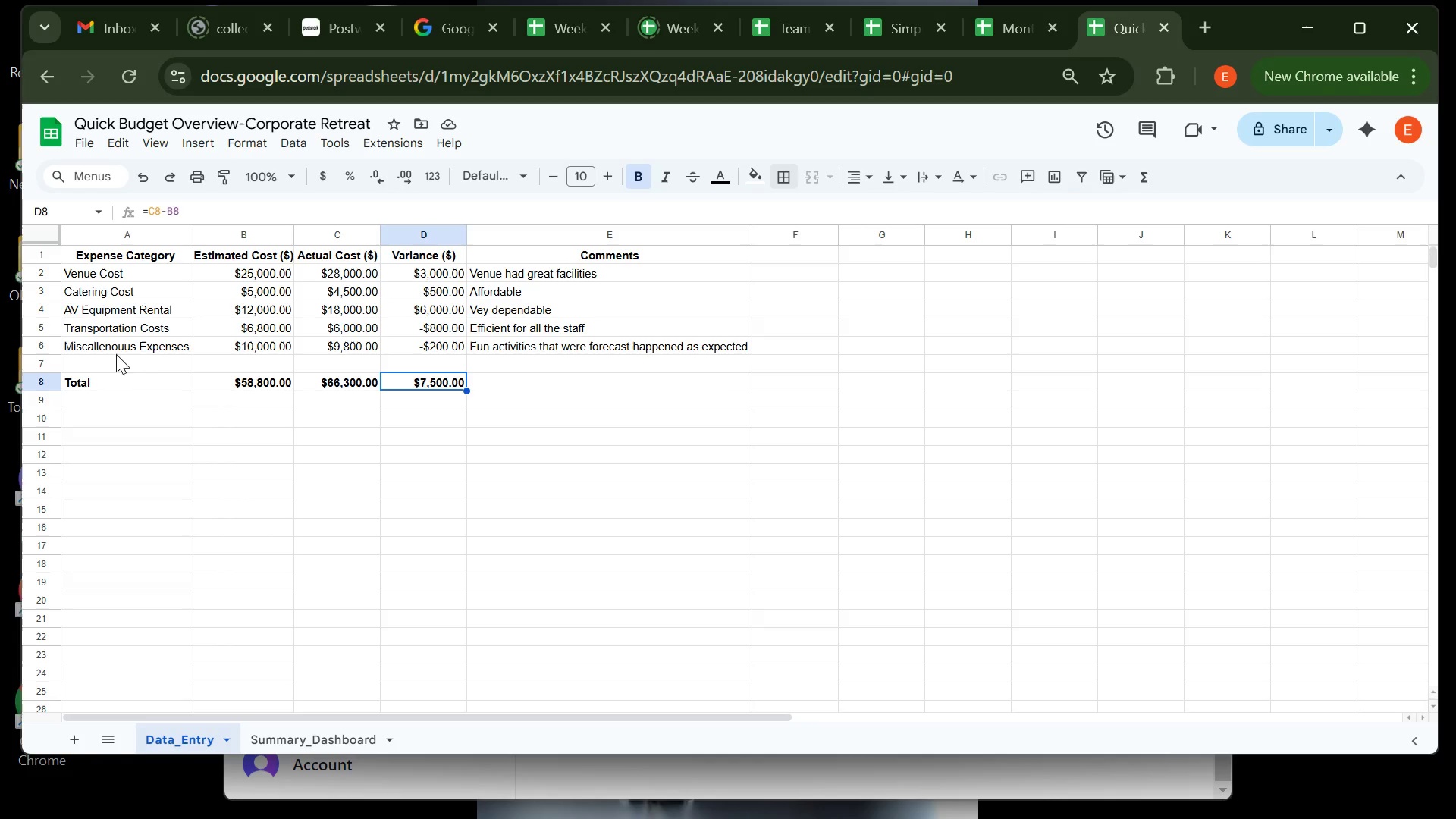 
wait(6.61)
 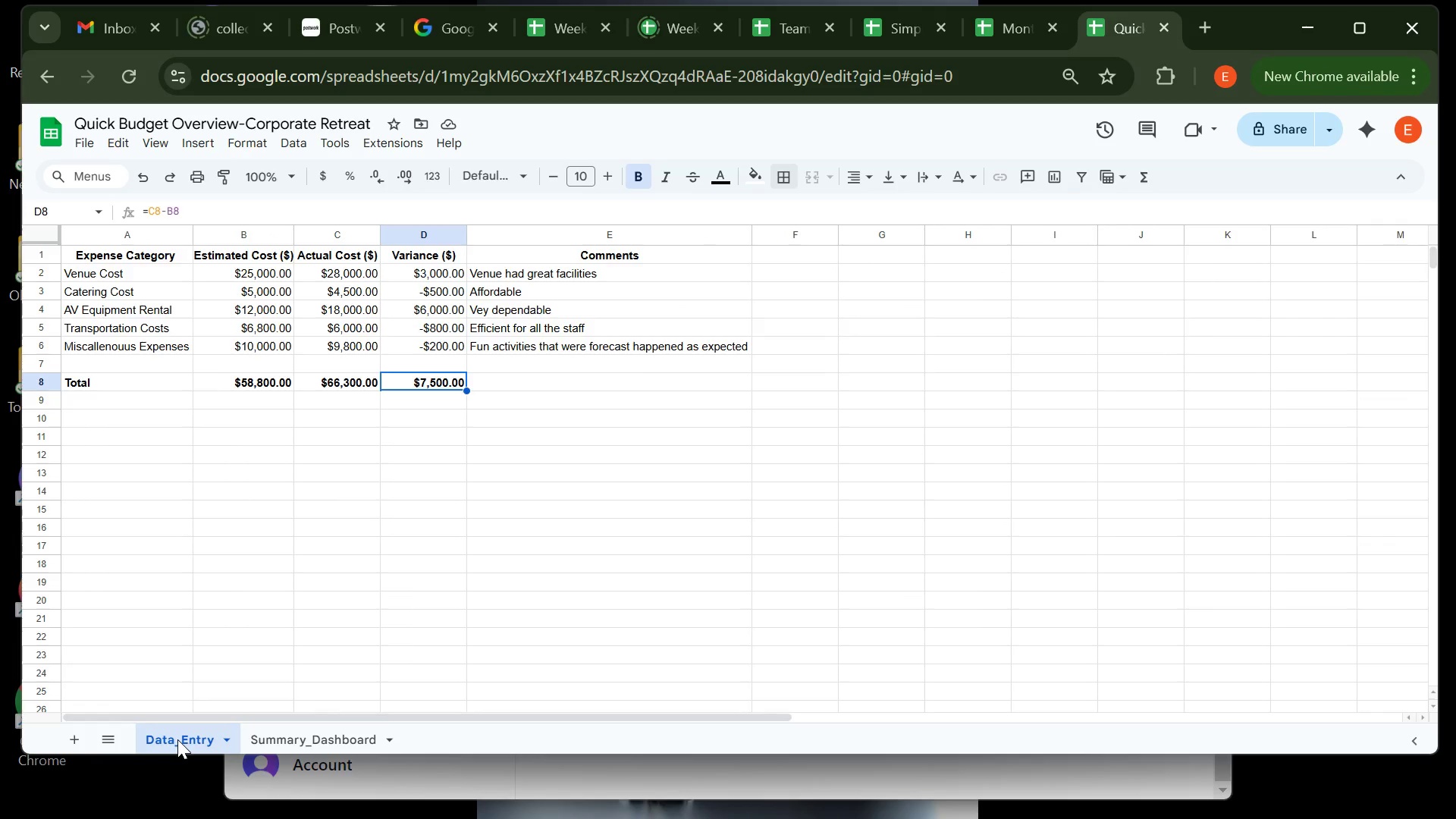 
right_click([40, 326])
 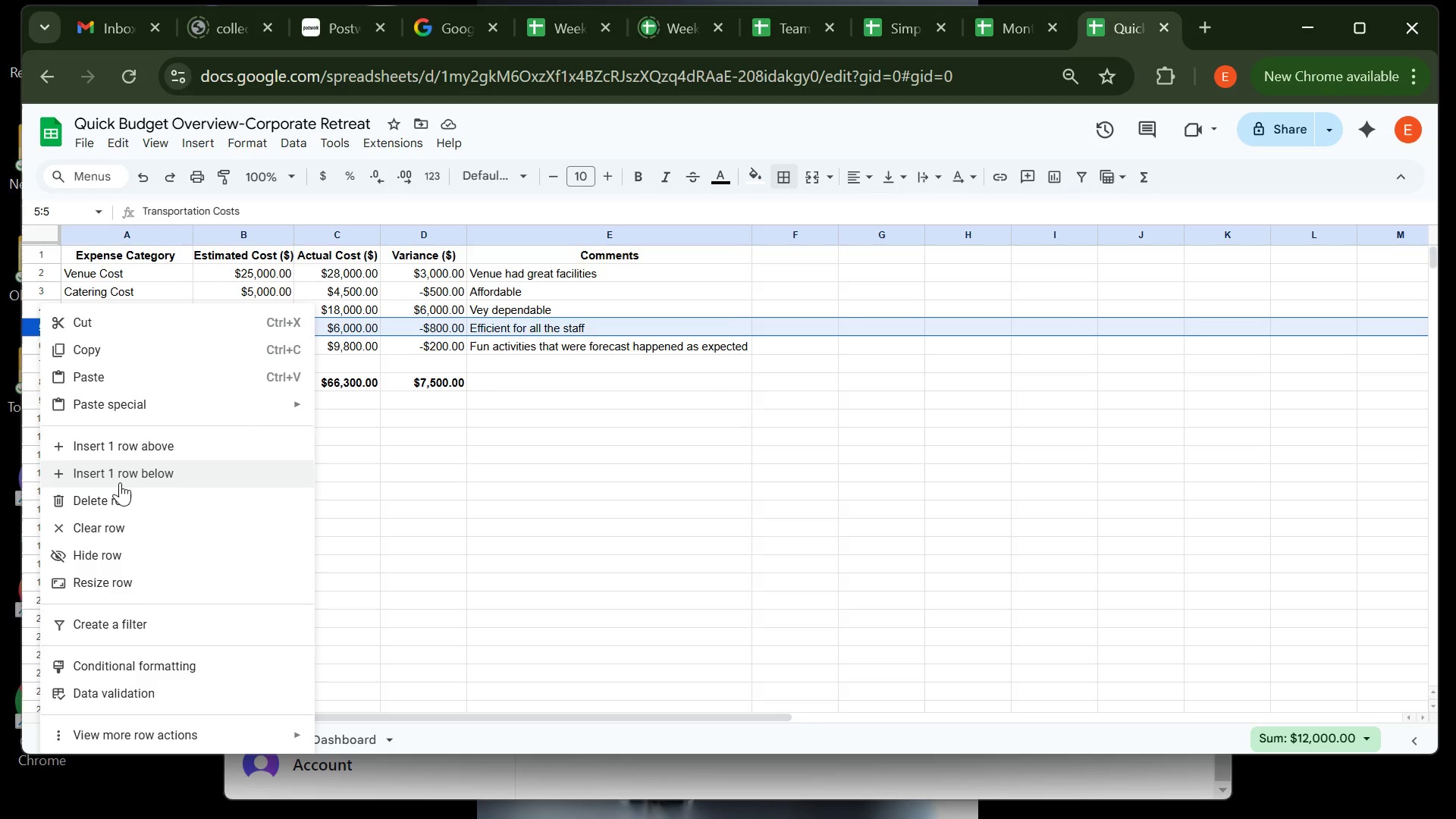 
left_click([121, 480])
 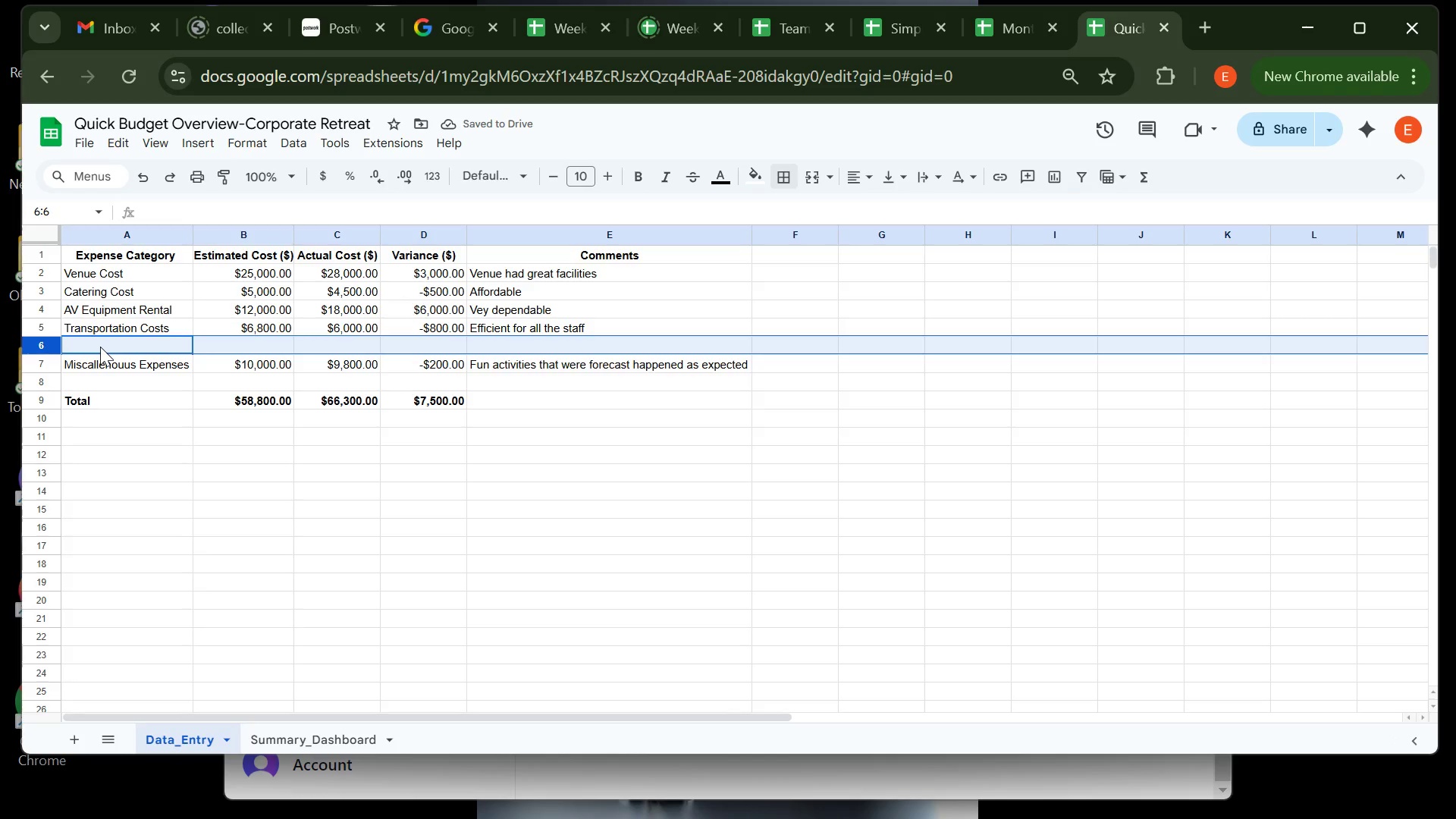 
wait(8.68)
 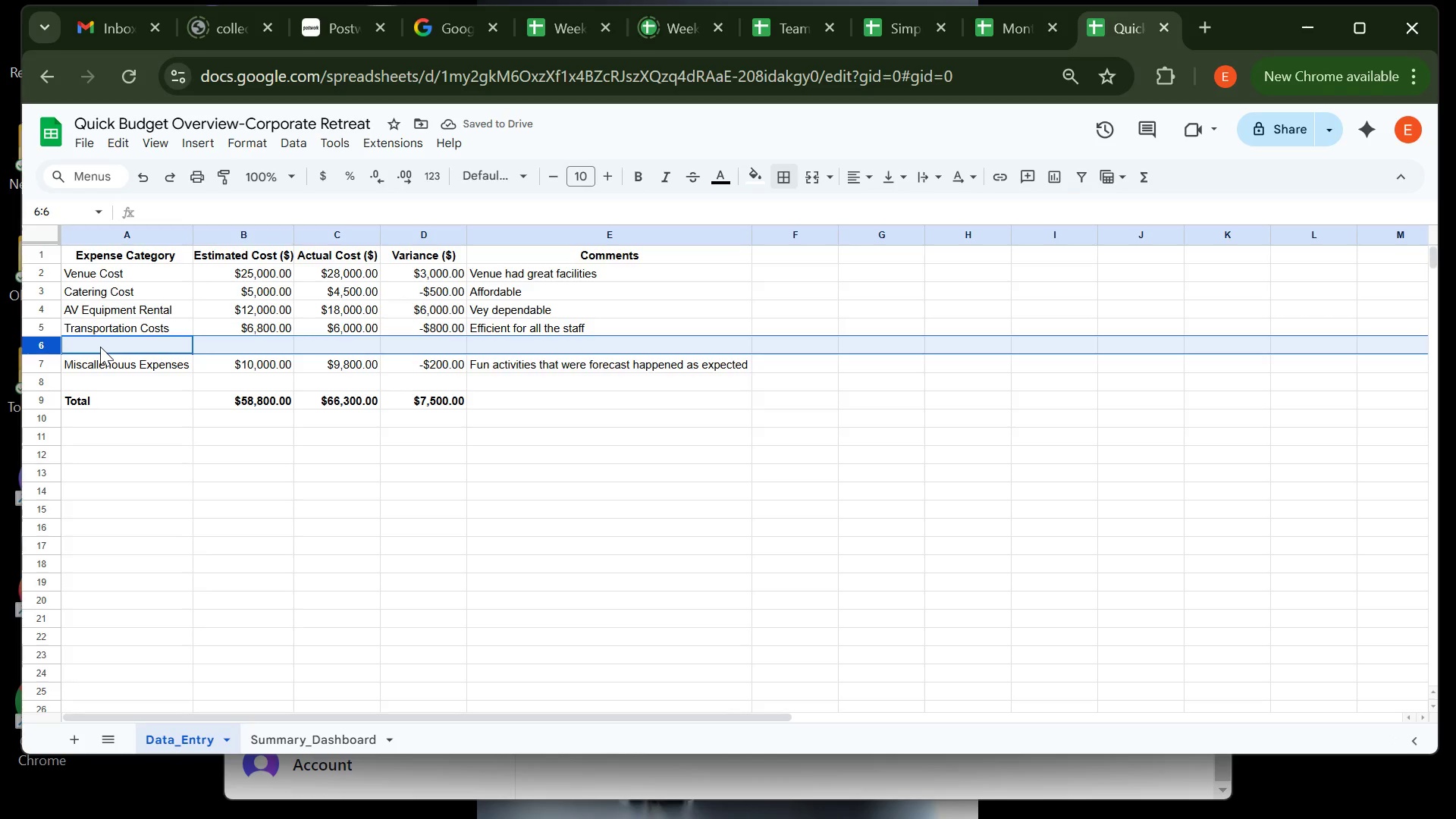 
left_click([100, 347])
 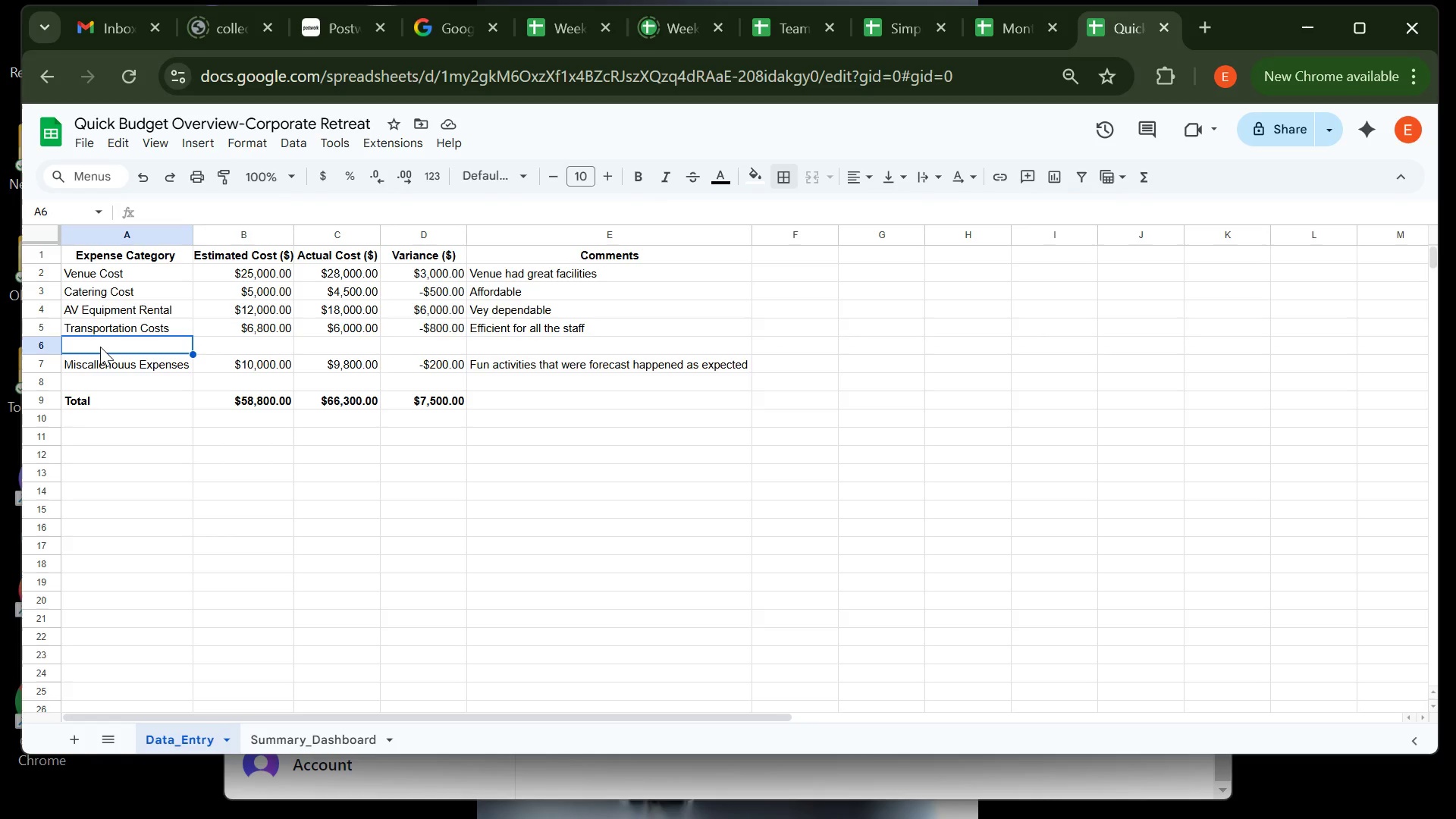 
type(Accommodation Costs)
key(Tab)
 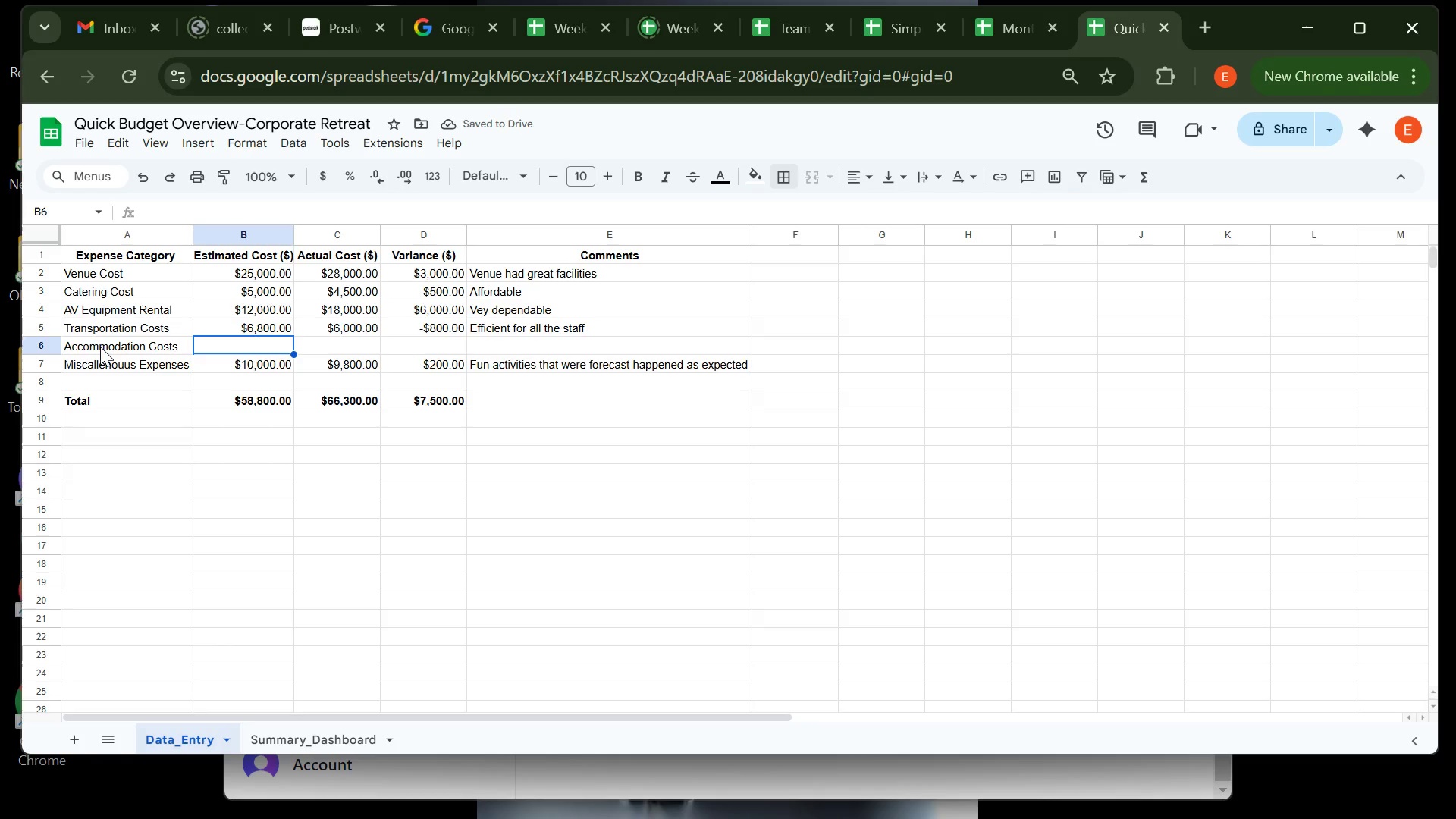 
type(20000)
key(Tab)
 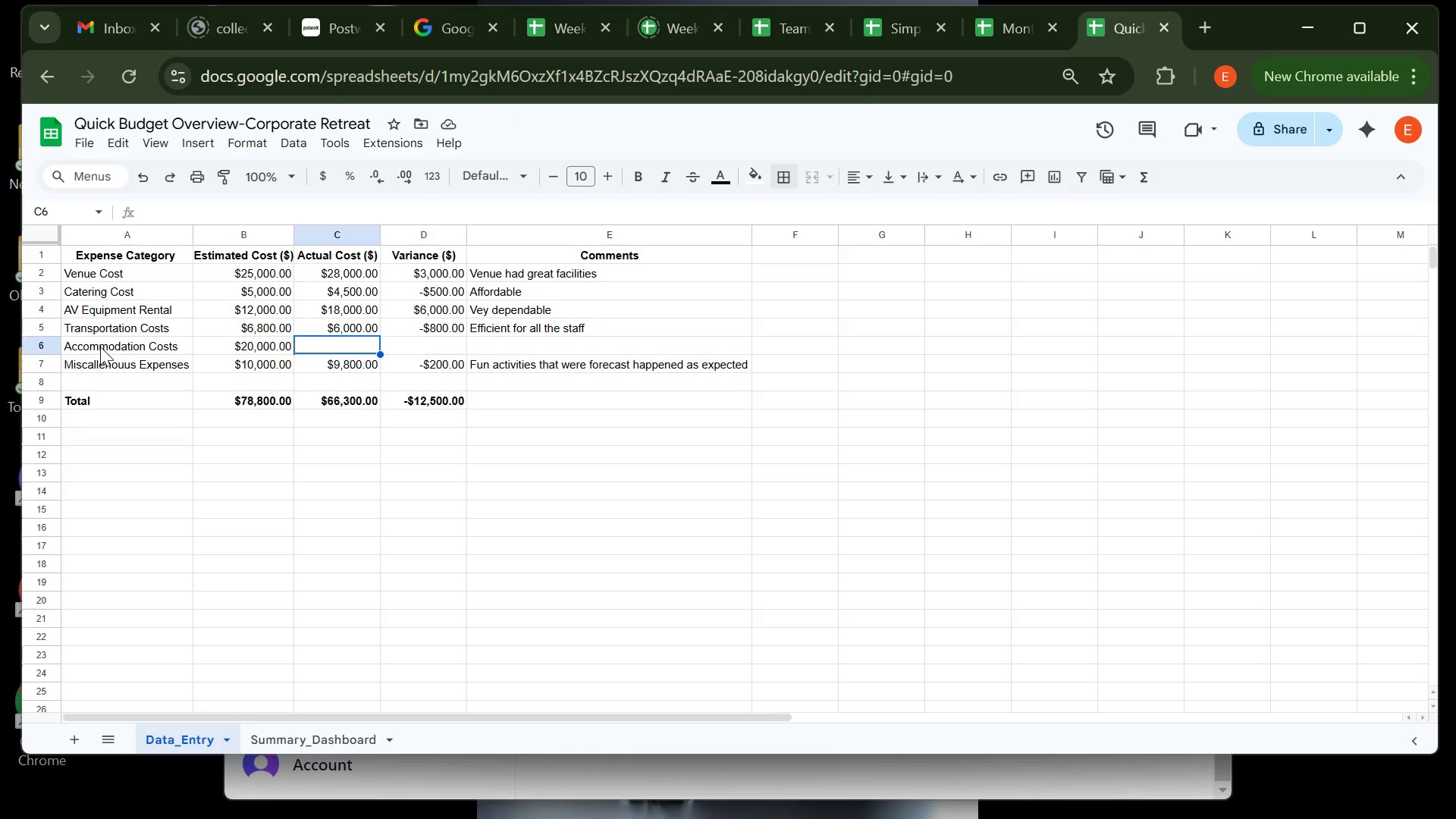 
wait(21.26)
 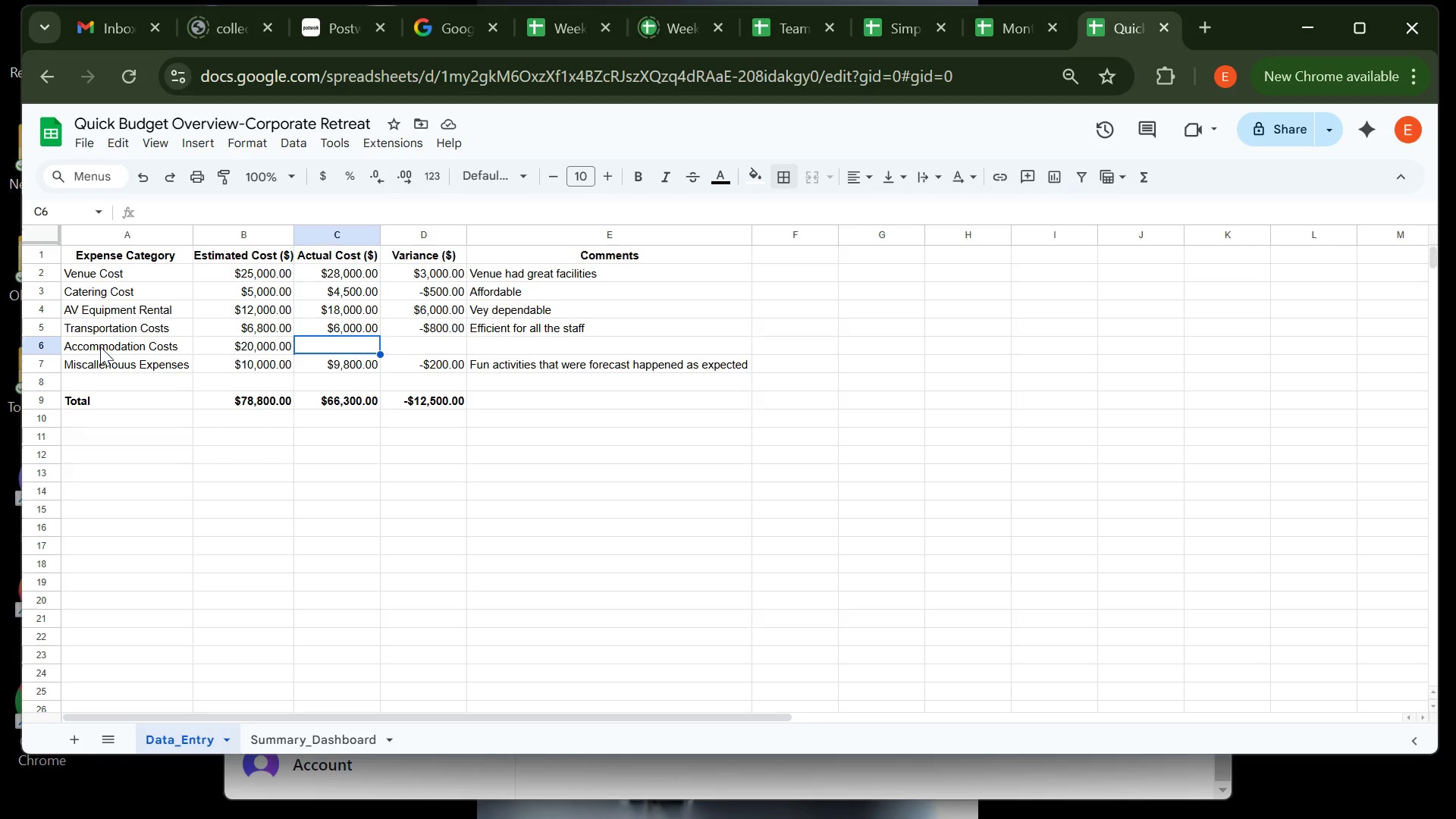 
type(25000)
 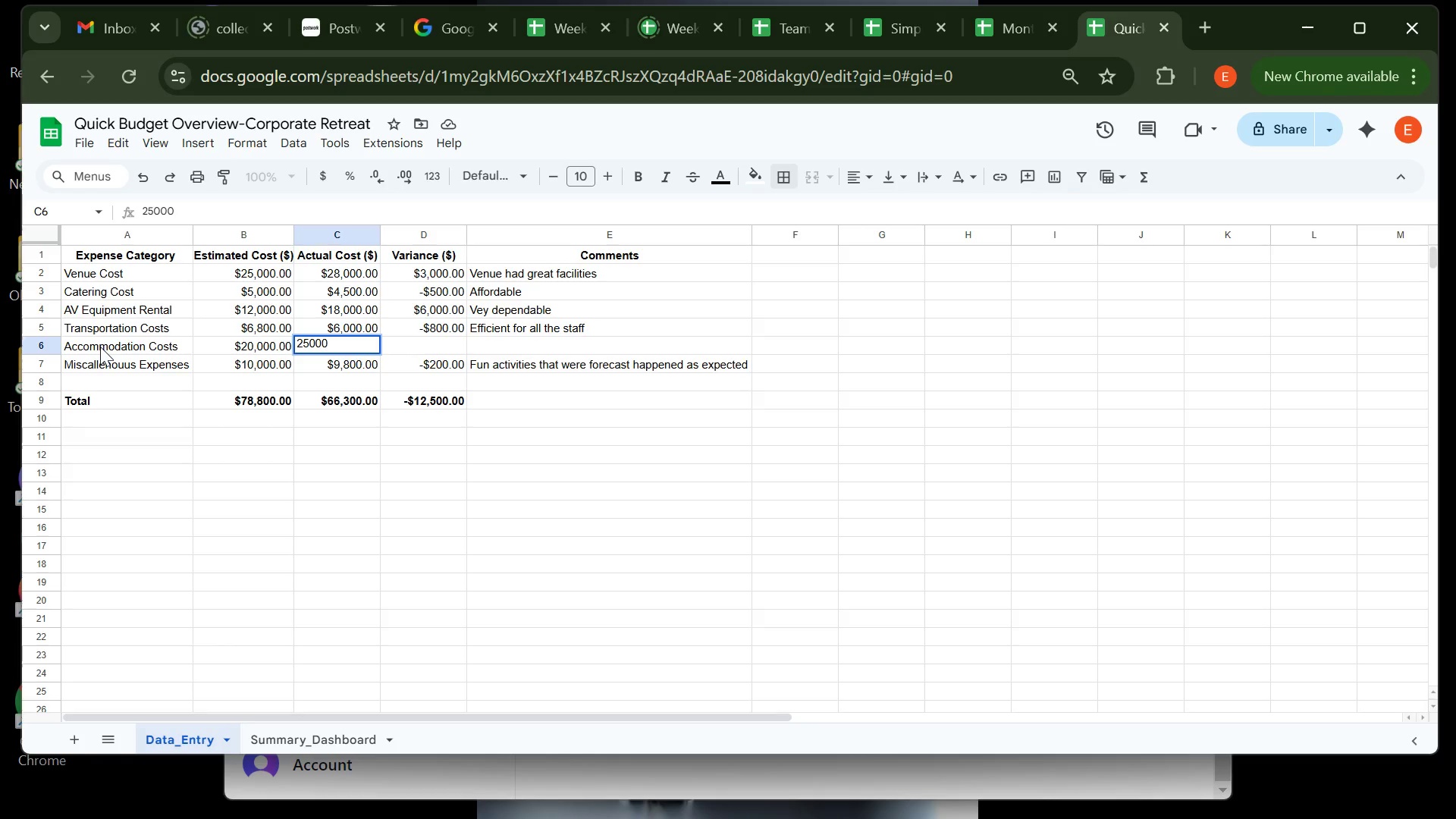 
key(ArrowRight)
 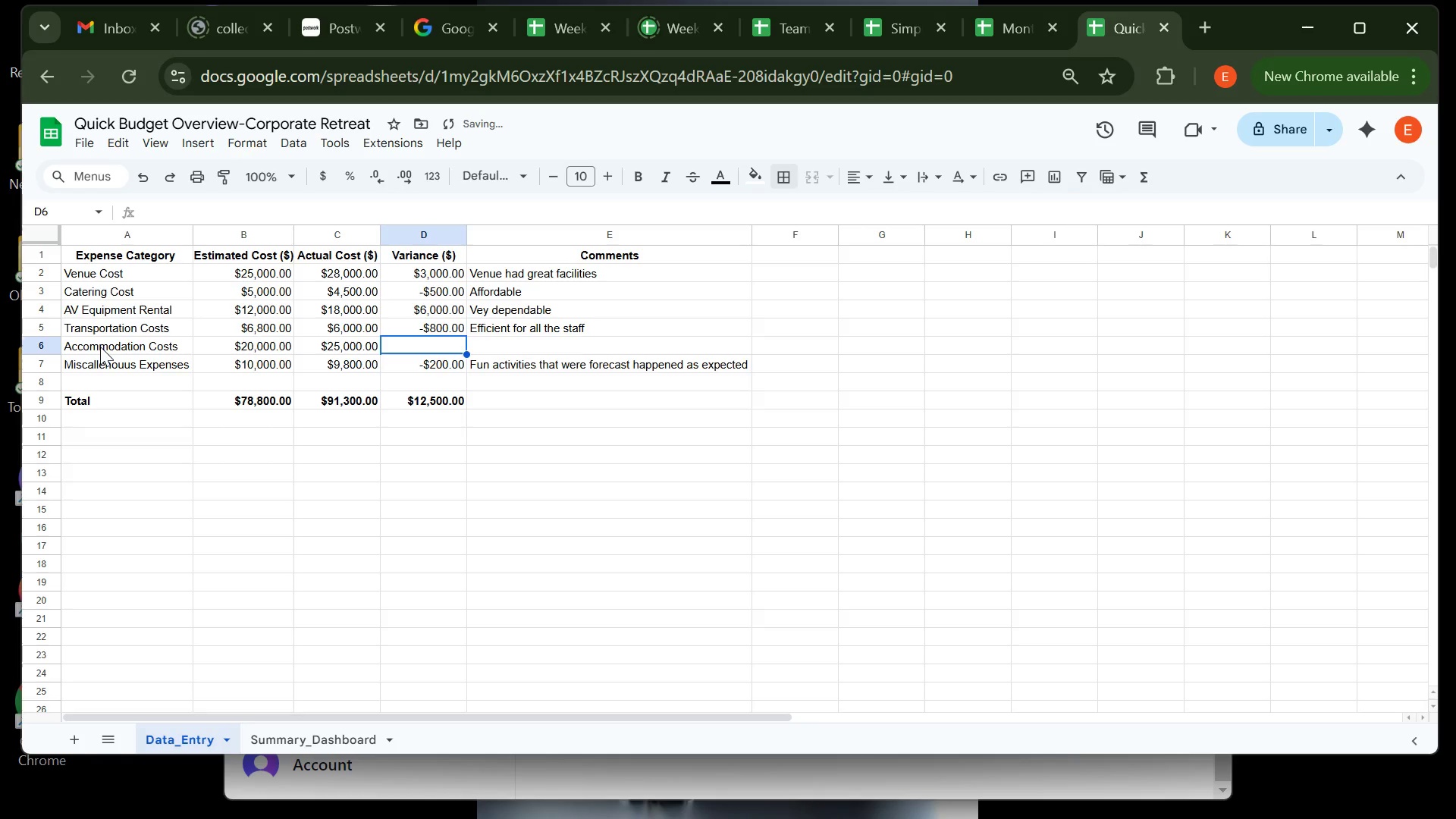 
key(ArrowUp)
 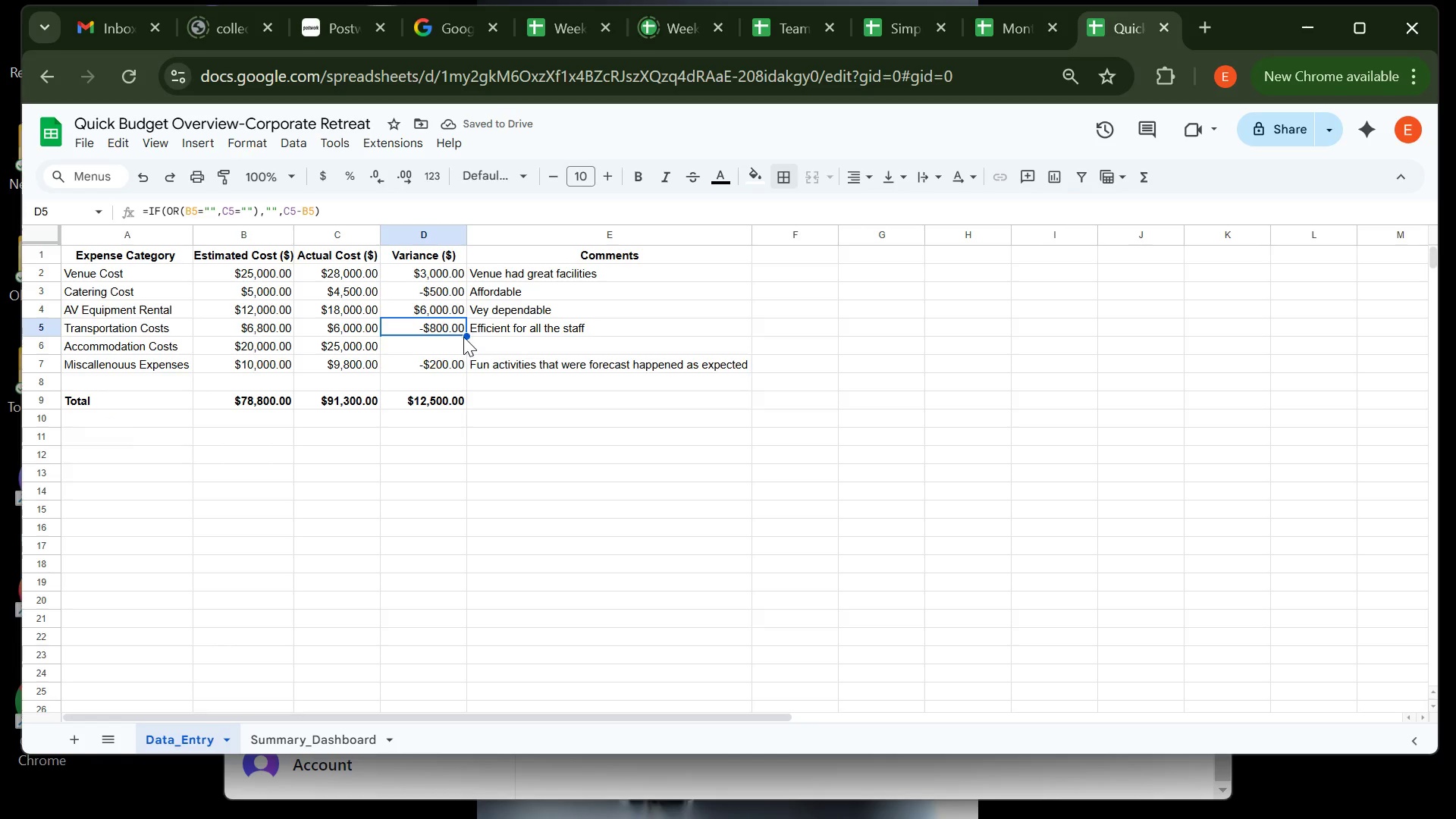 
double_click([466, 337])
 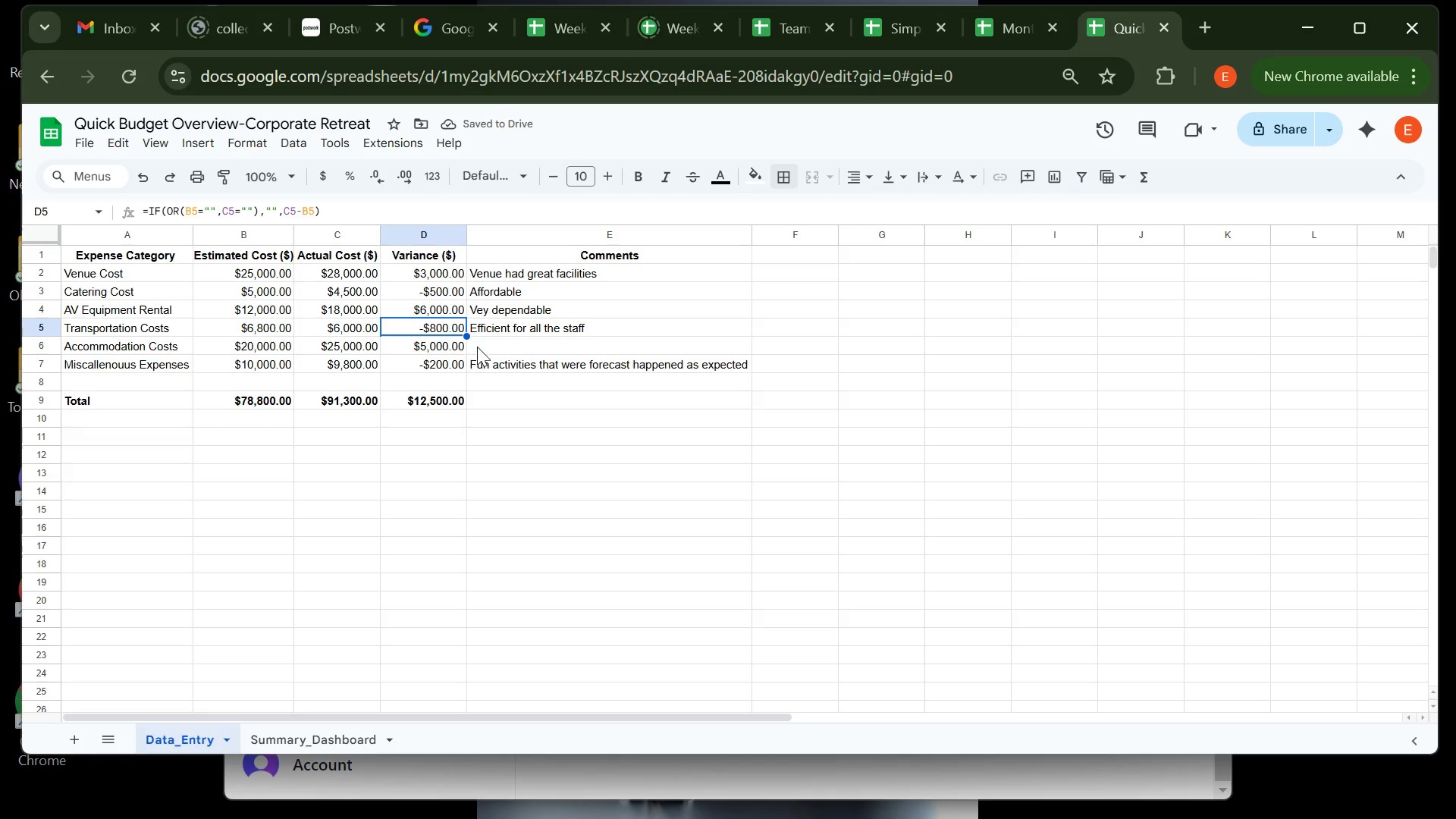 
wait(6.66)
 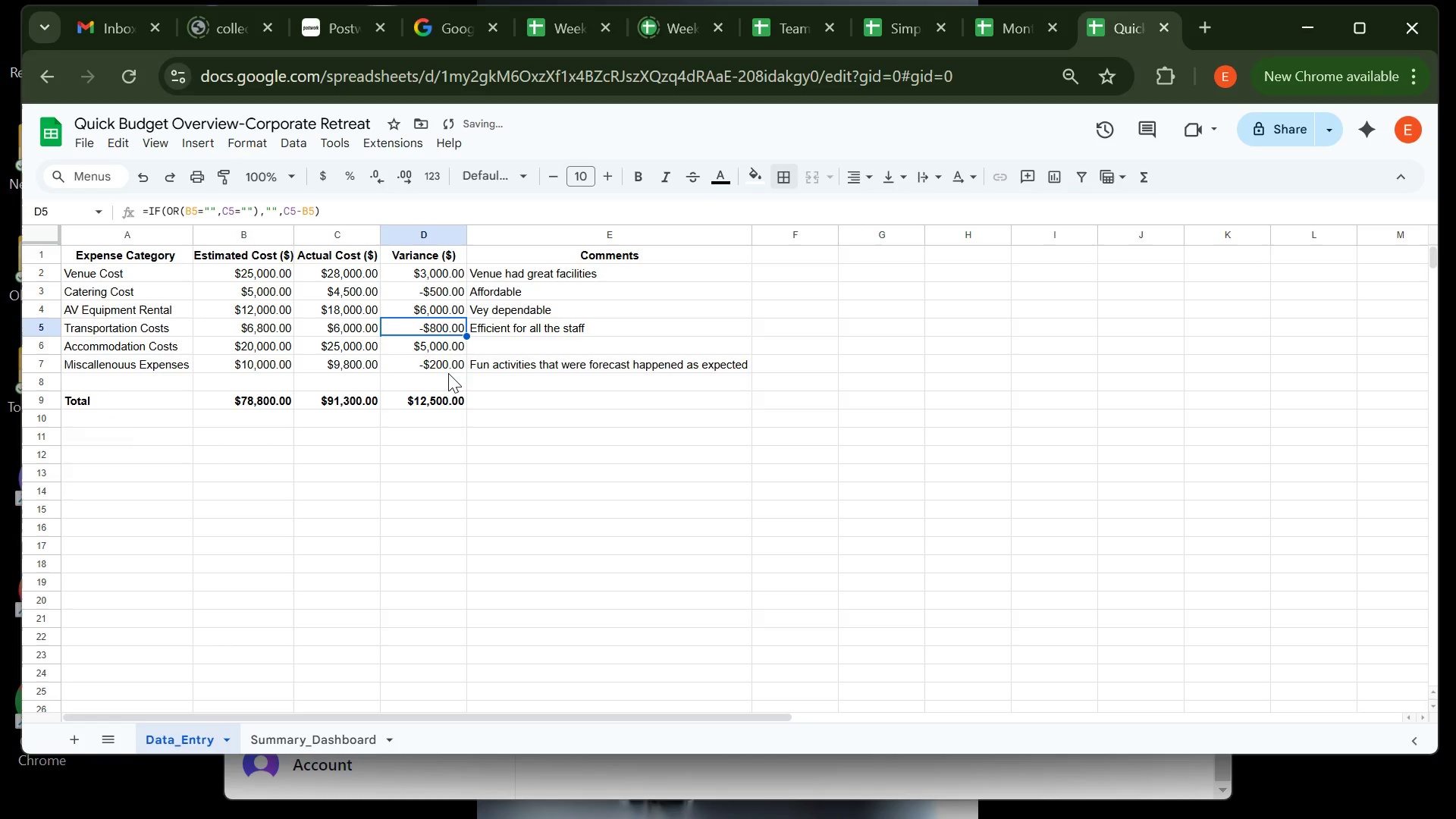 
left_click([478, 344])
 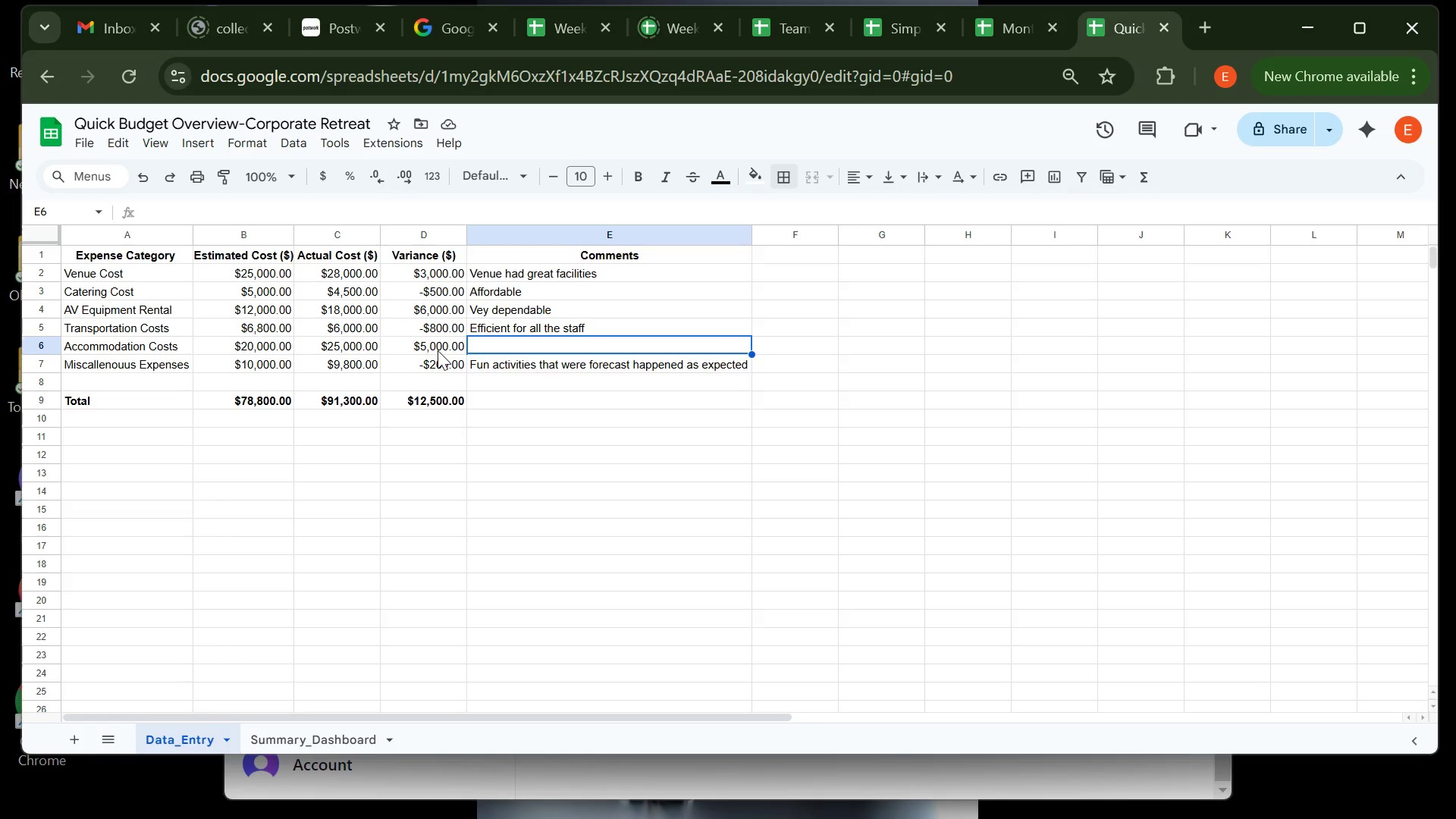 
left_click([438, 350])
 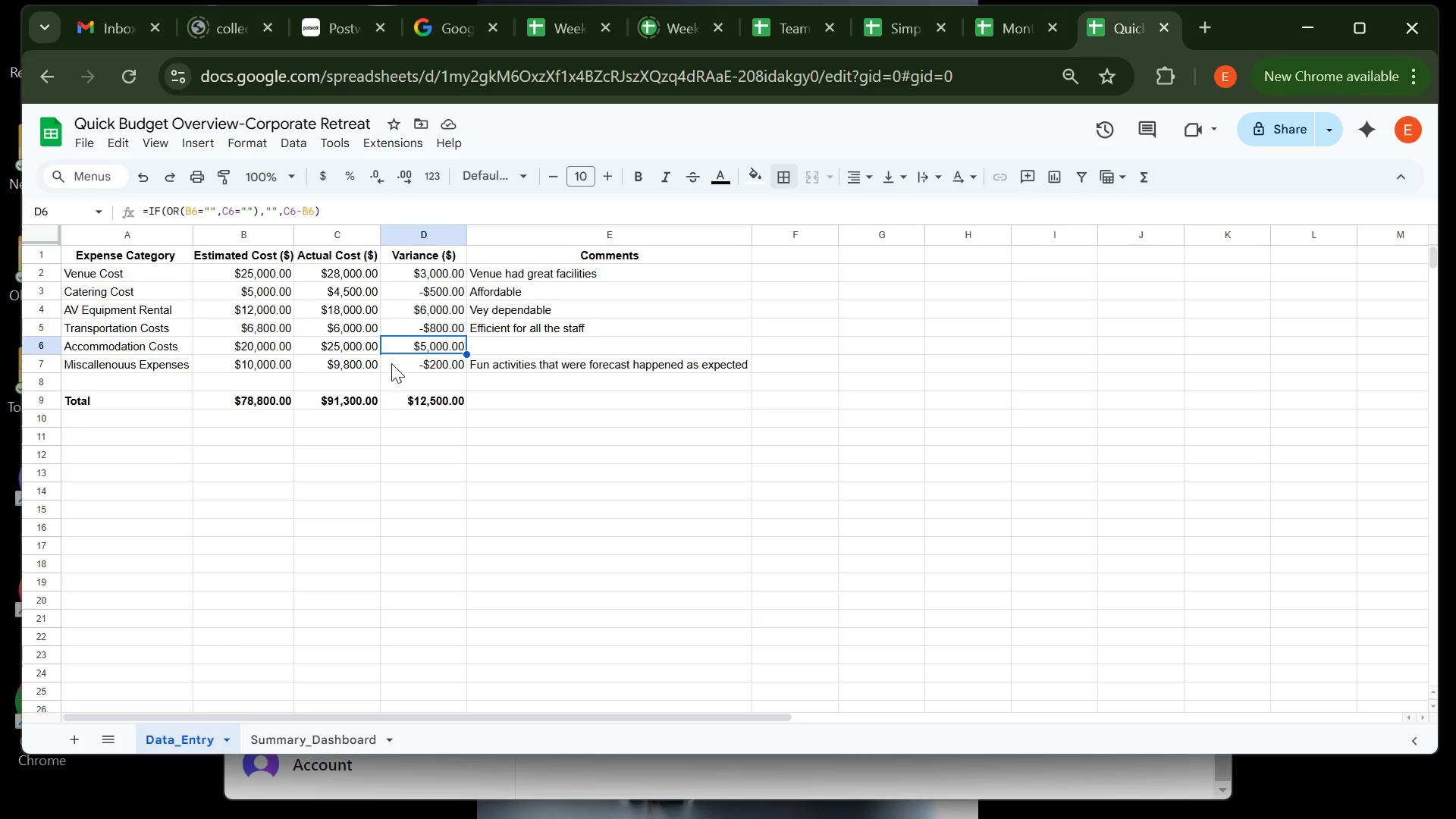 
wait(14.91)
 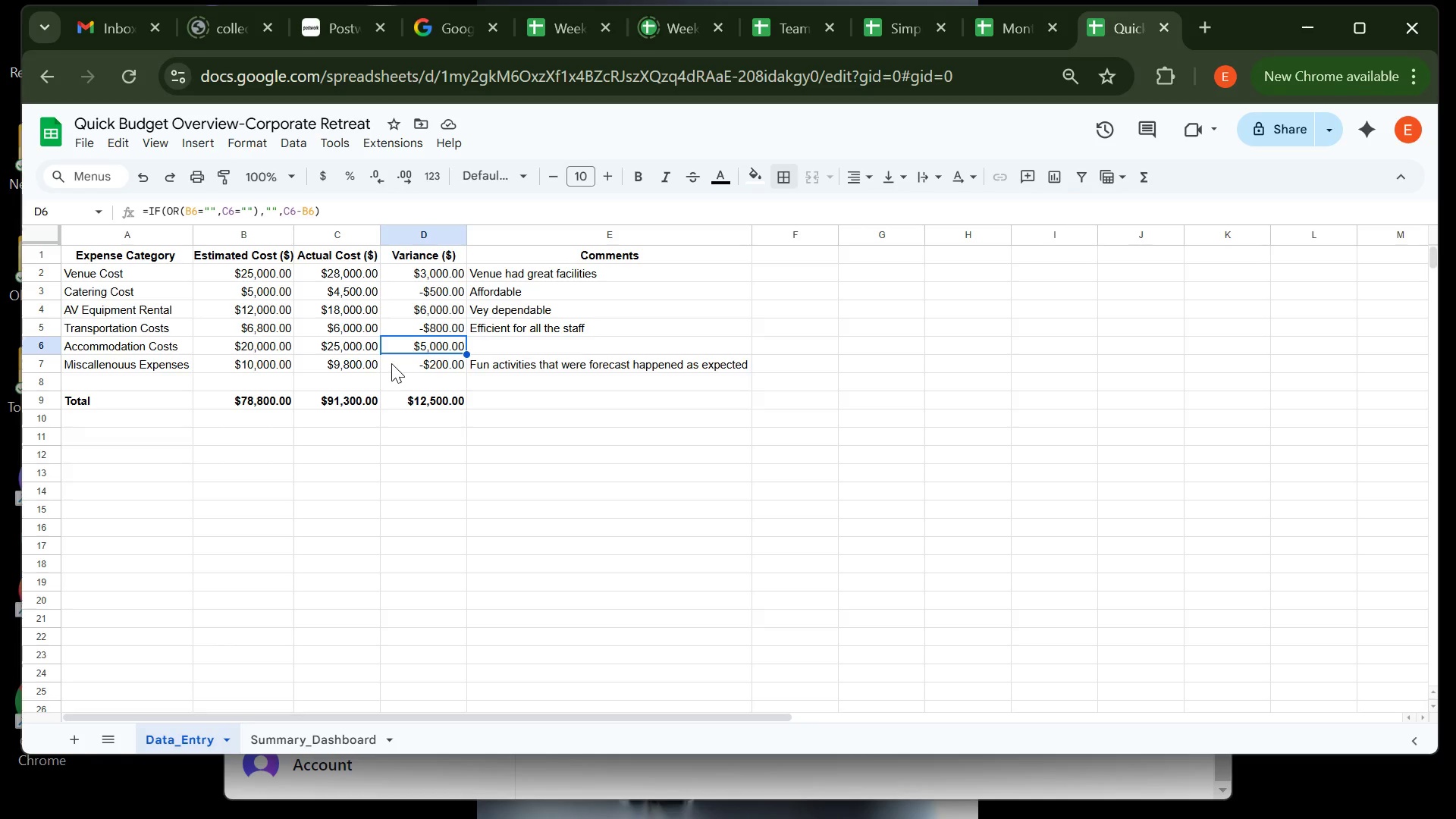 
left_click([500, 338])
 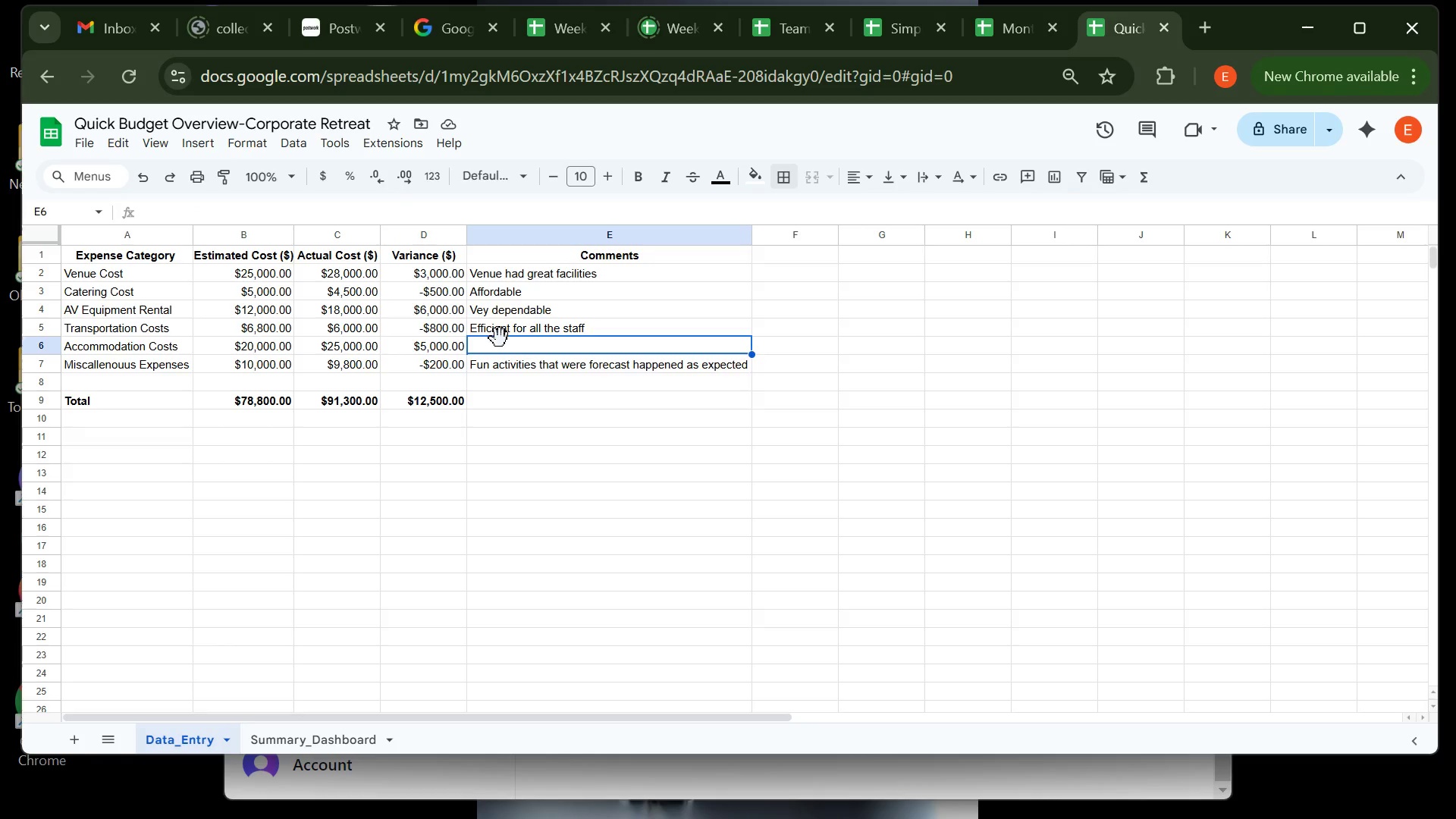 
type(The premises was secure and executiev)
key(Backspace)
key(Backspace)
type(ve)
 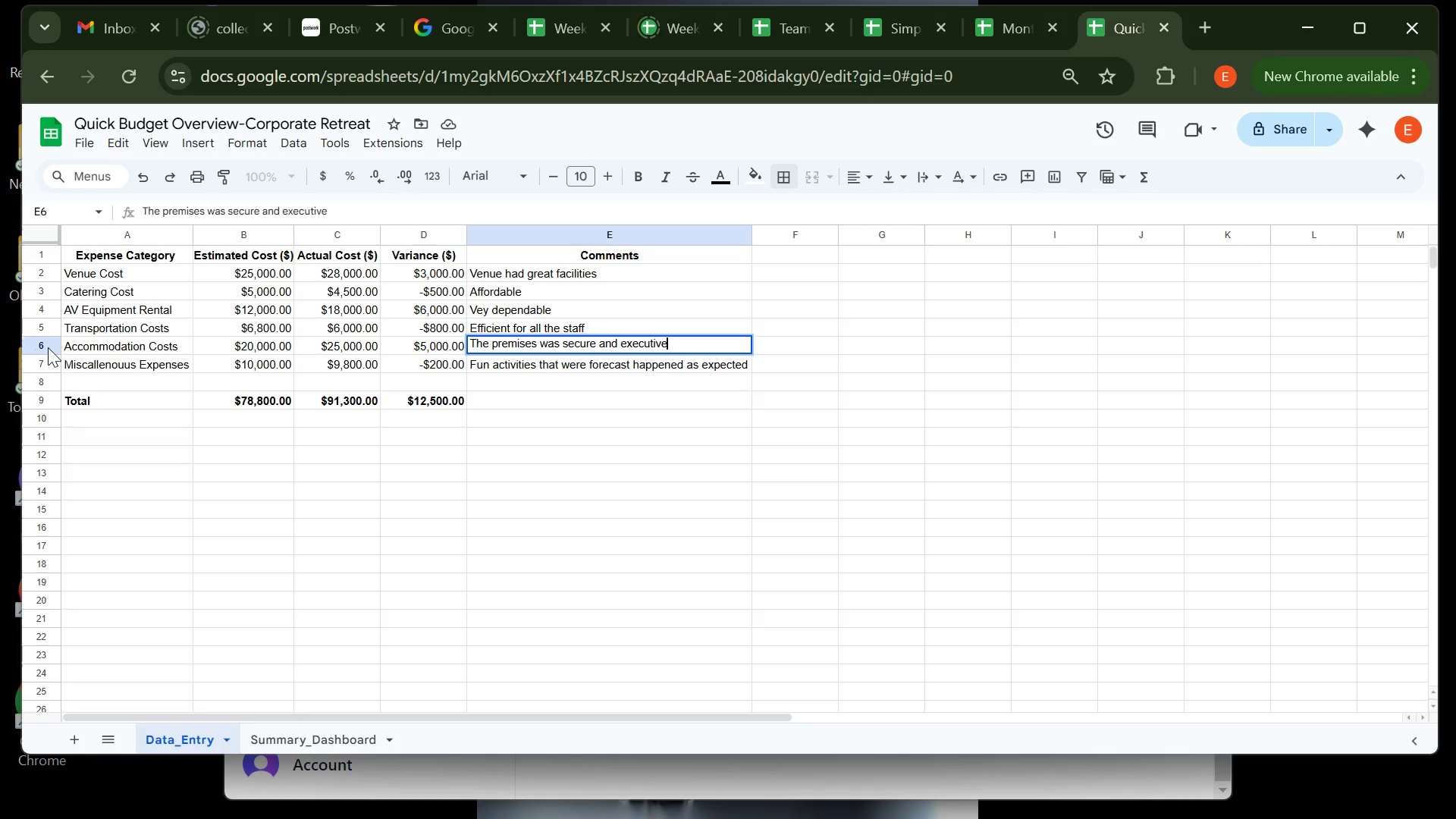 
left_click([48, 347])
 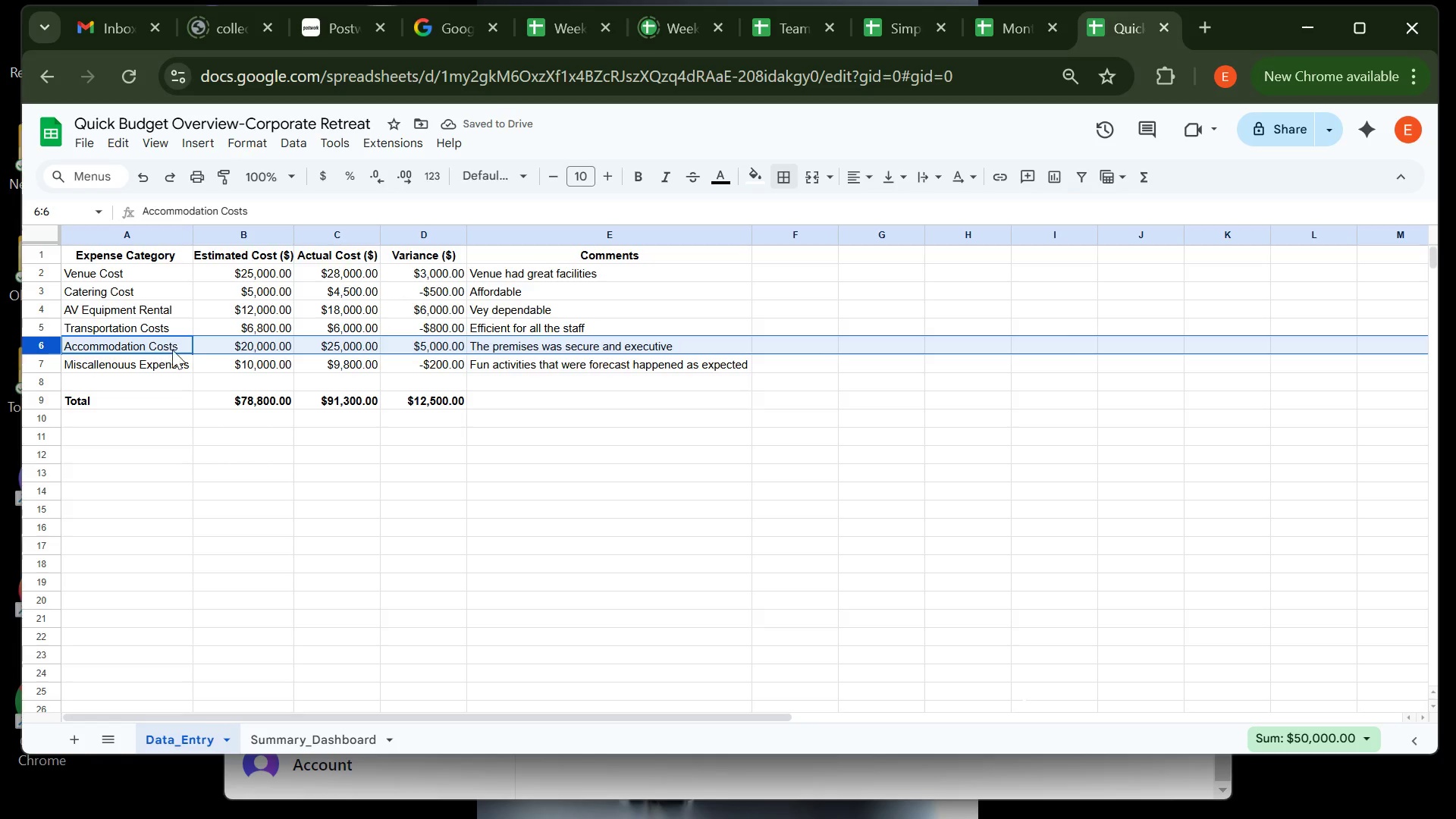 
left_click([180, 328])
 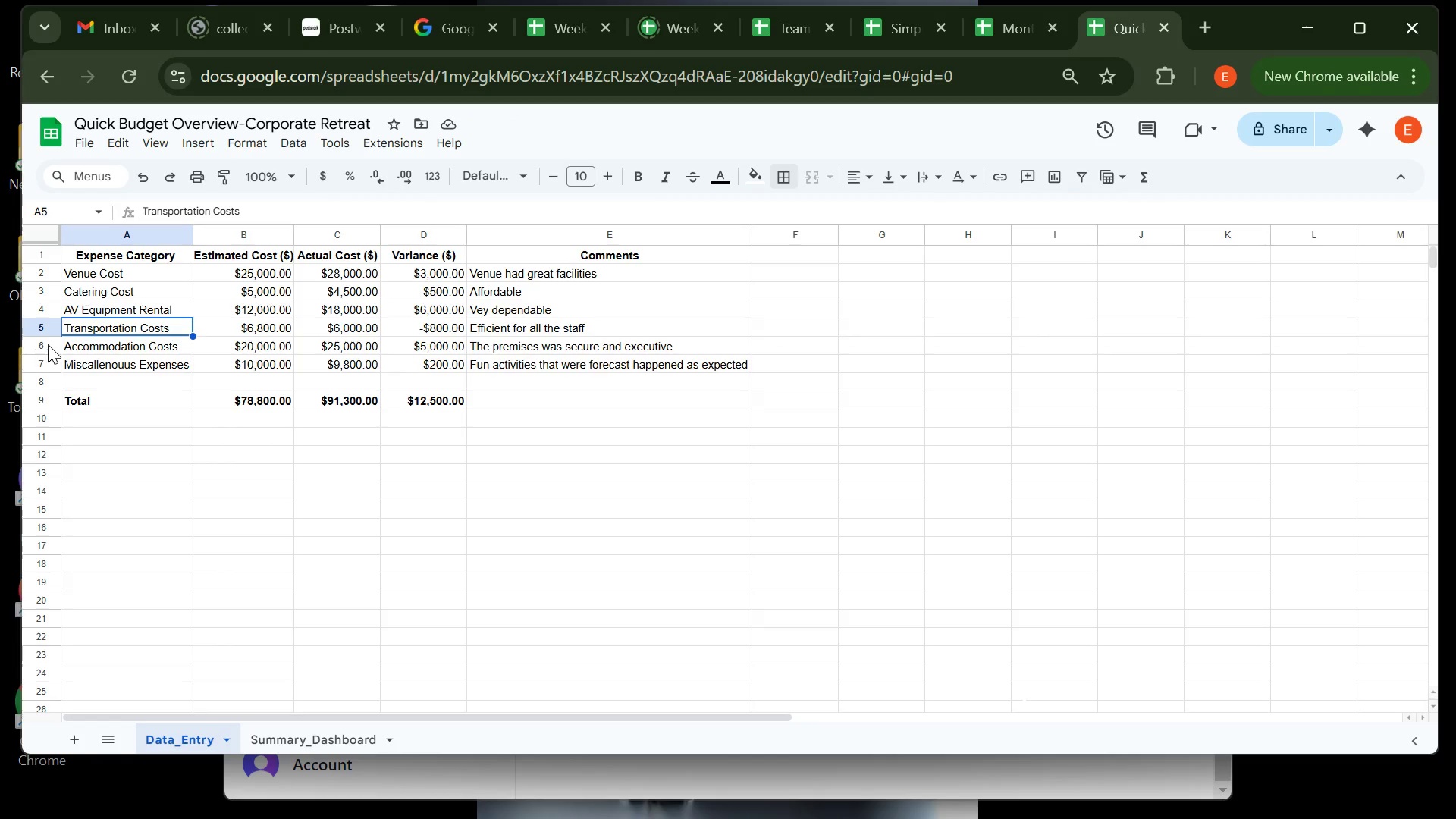 
left_click([46, 344])
 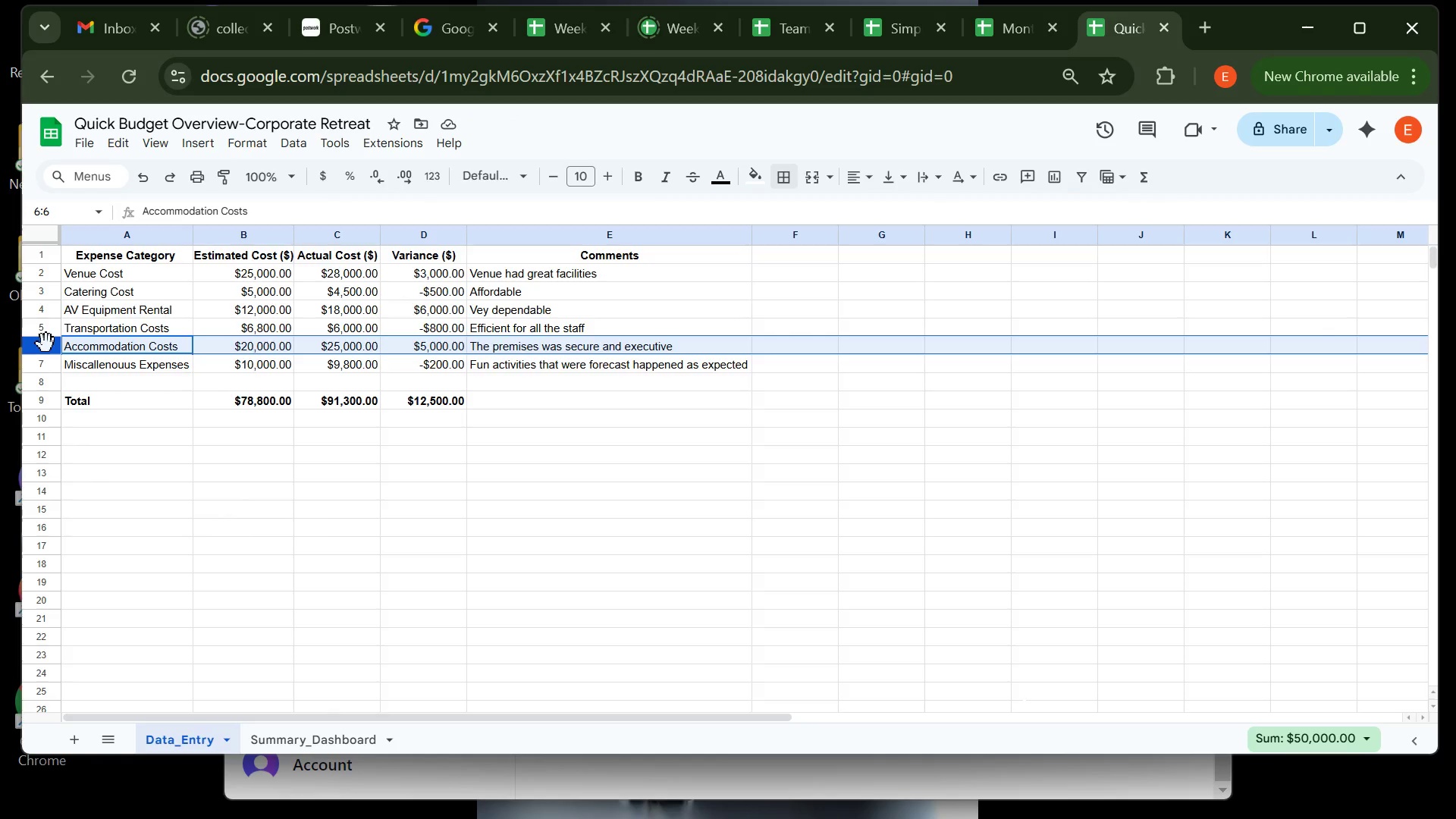 
right_click([46, 344])
 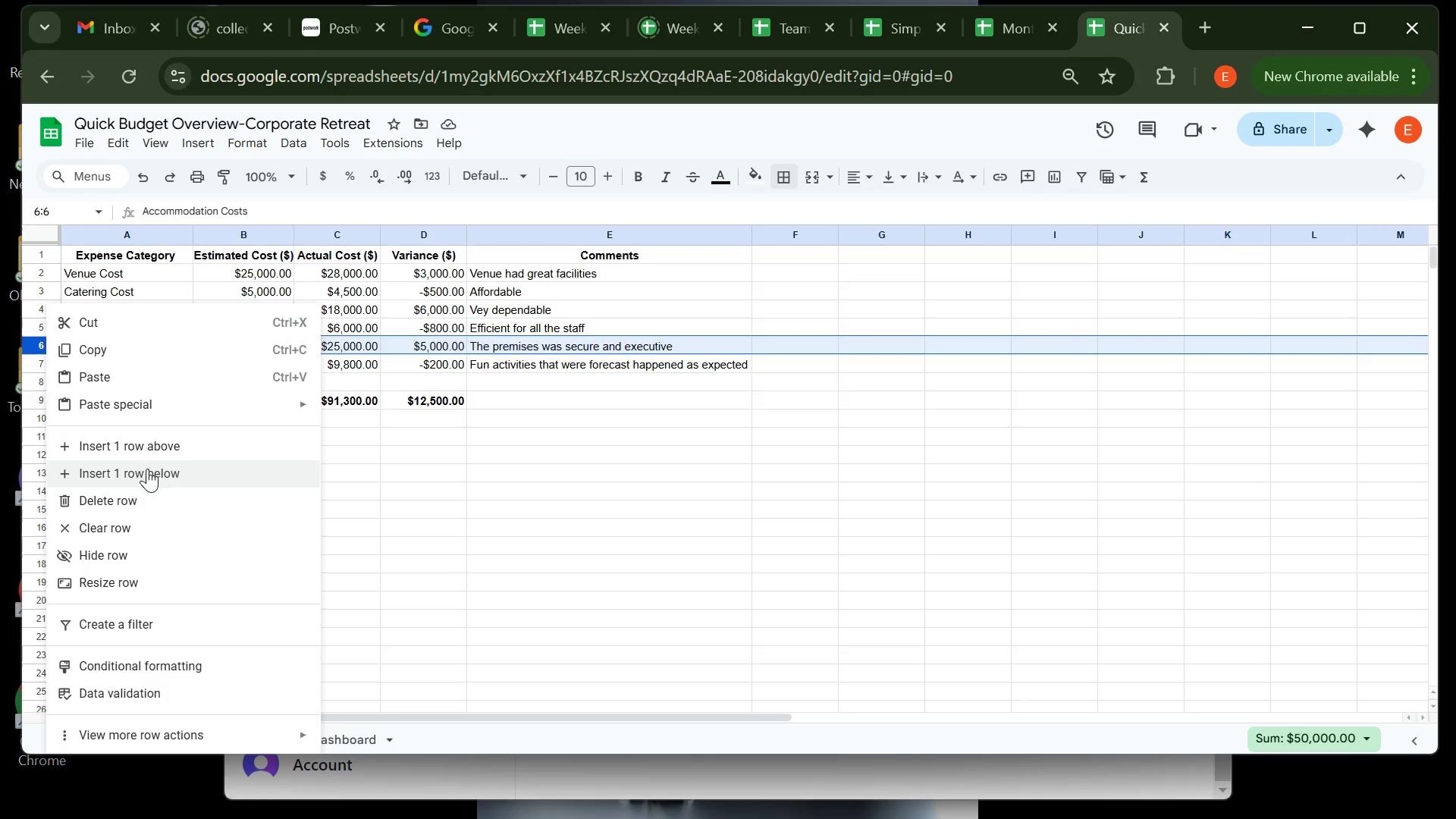 
left_click([149, 472])
 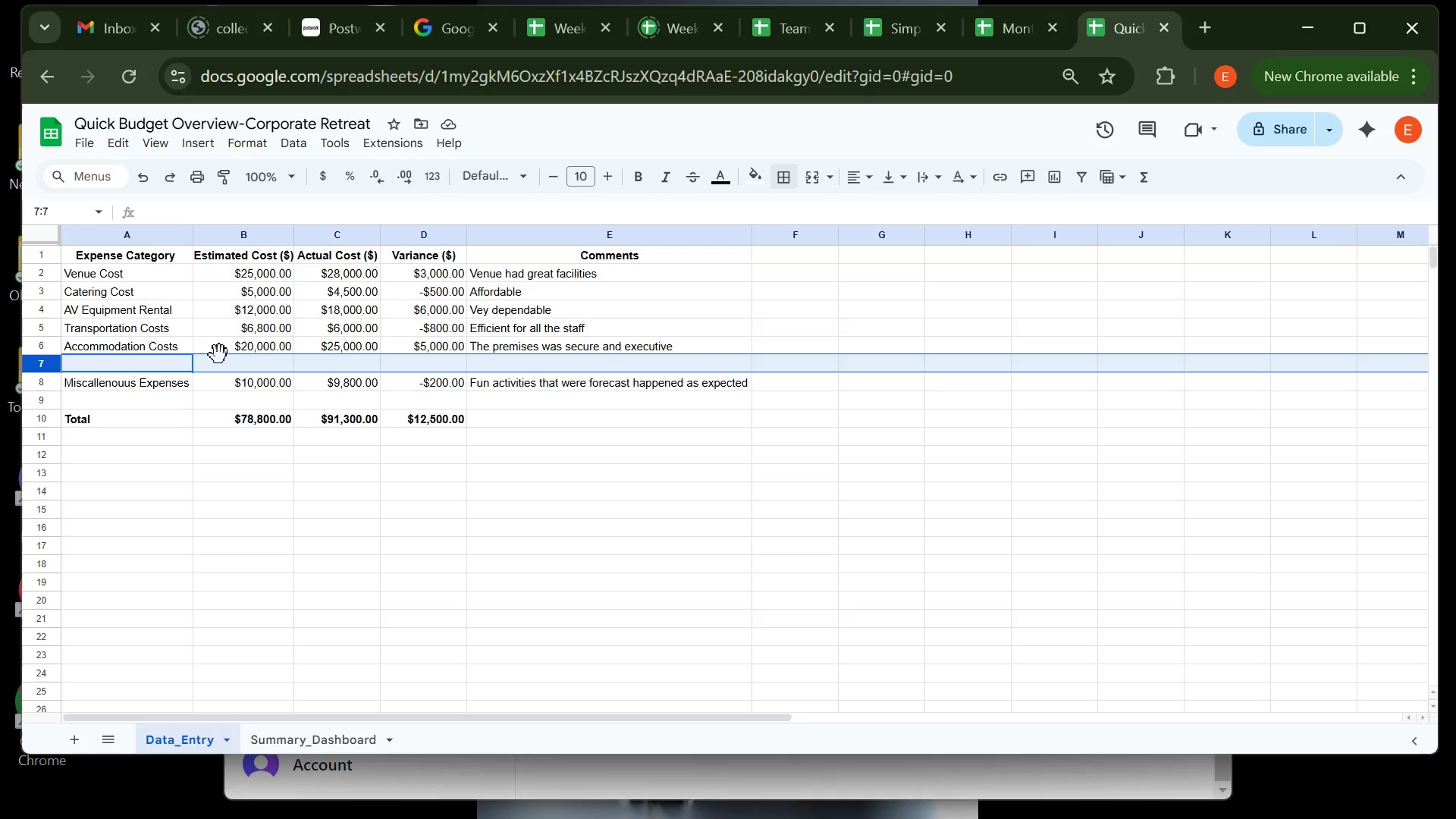 
wait(78.51)
 